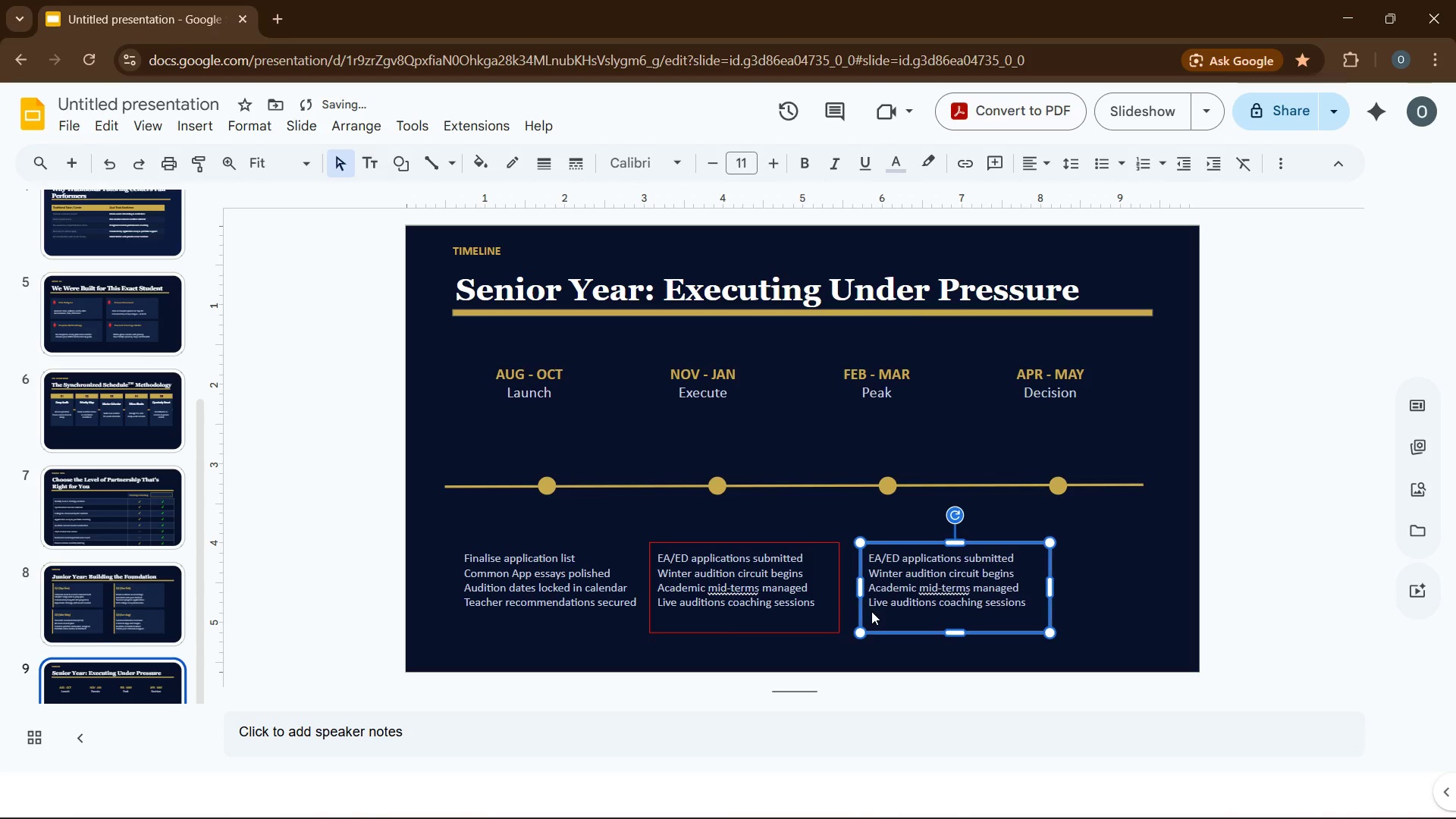 
key(ArrowLeft)
 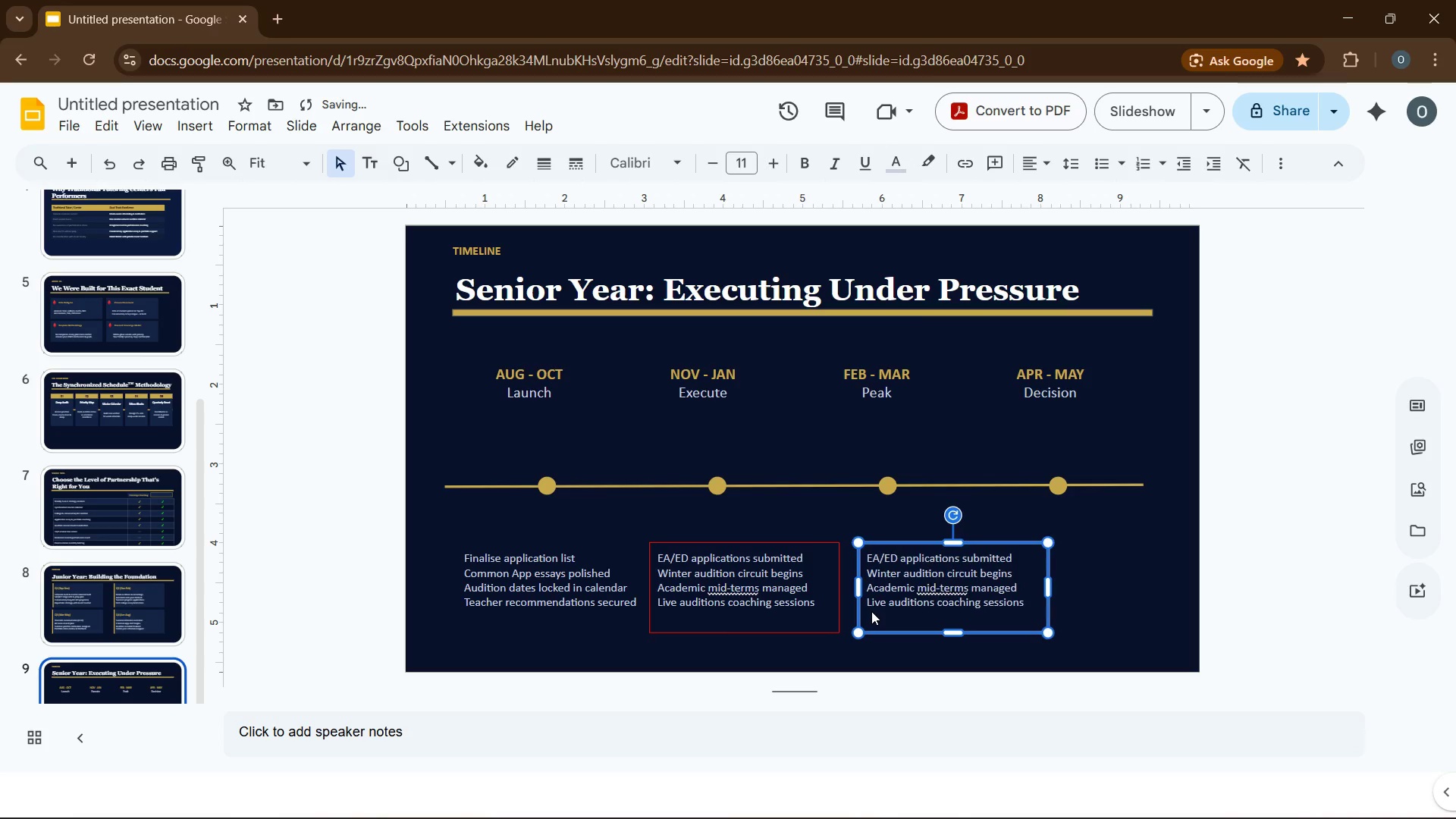 
key(ArrowLeft)
 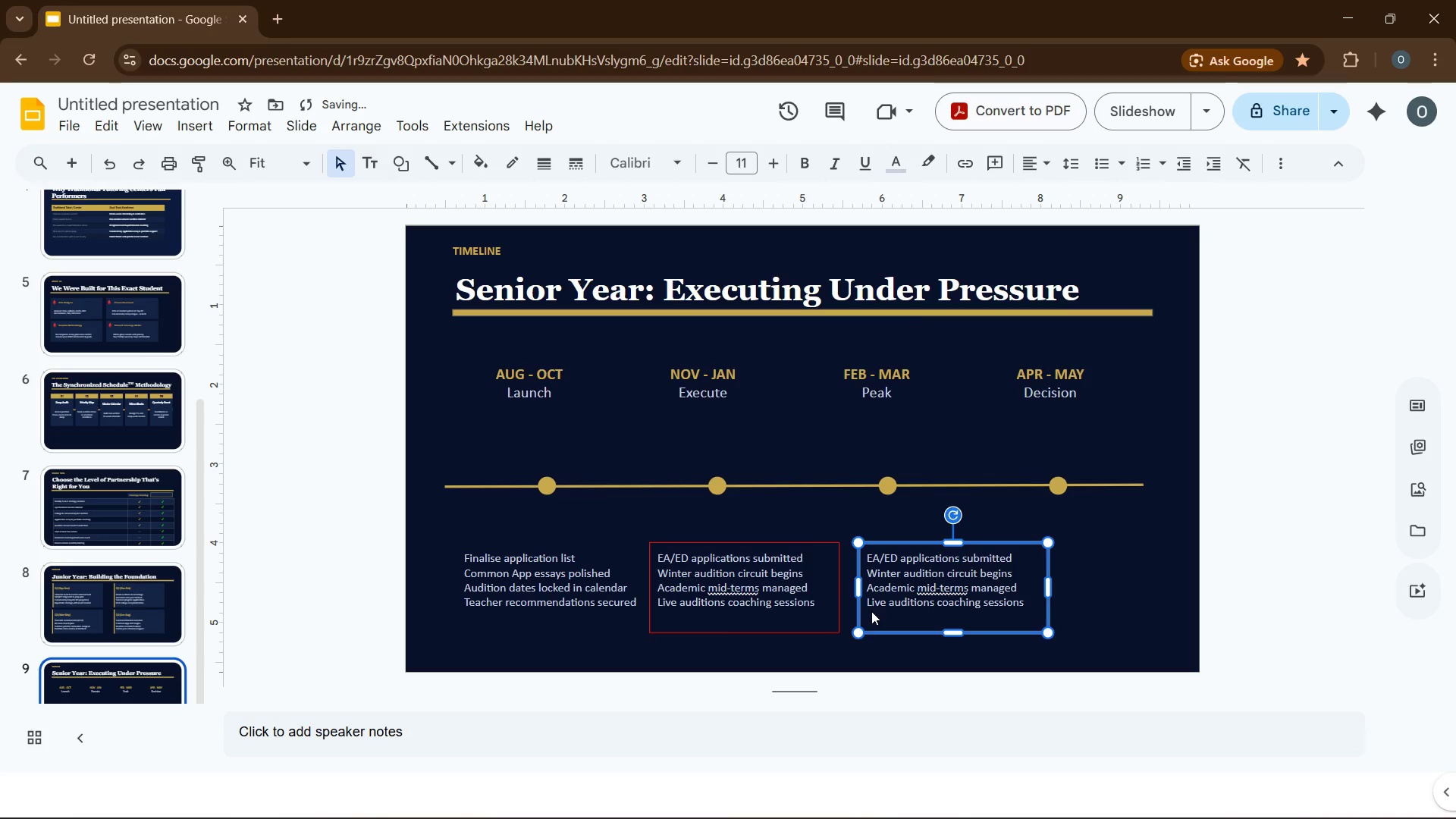 
key(ArrowLeft)
 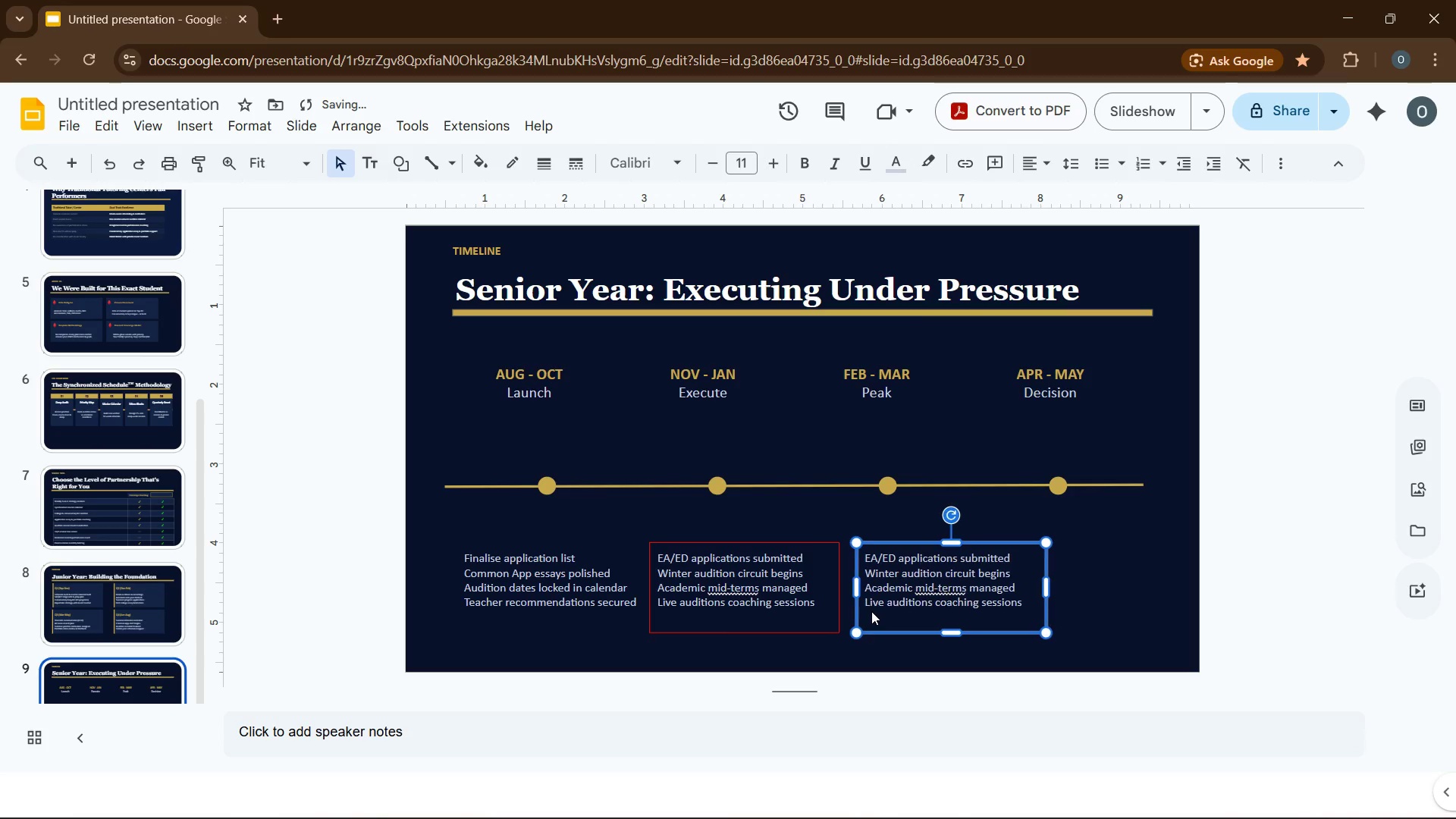 
key(ArrowLeft)
 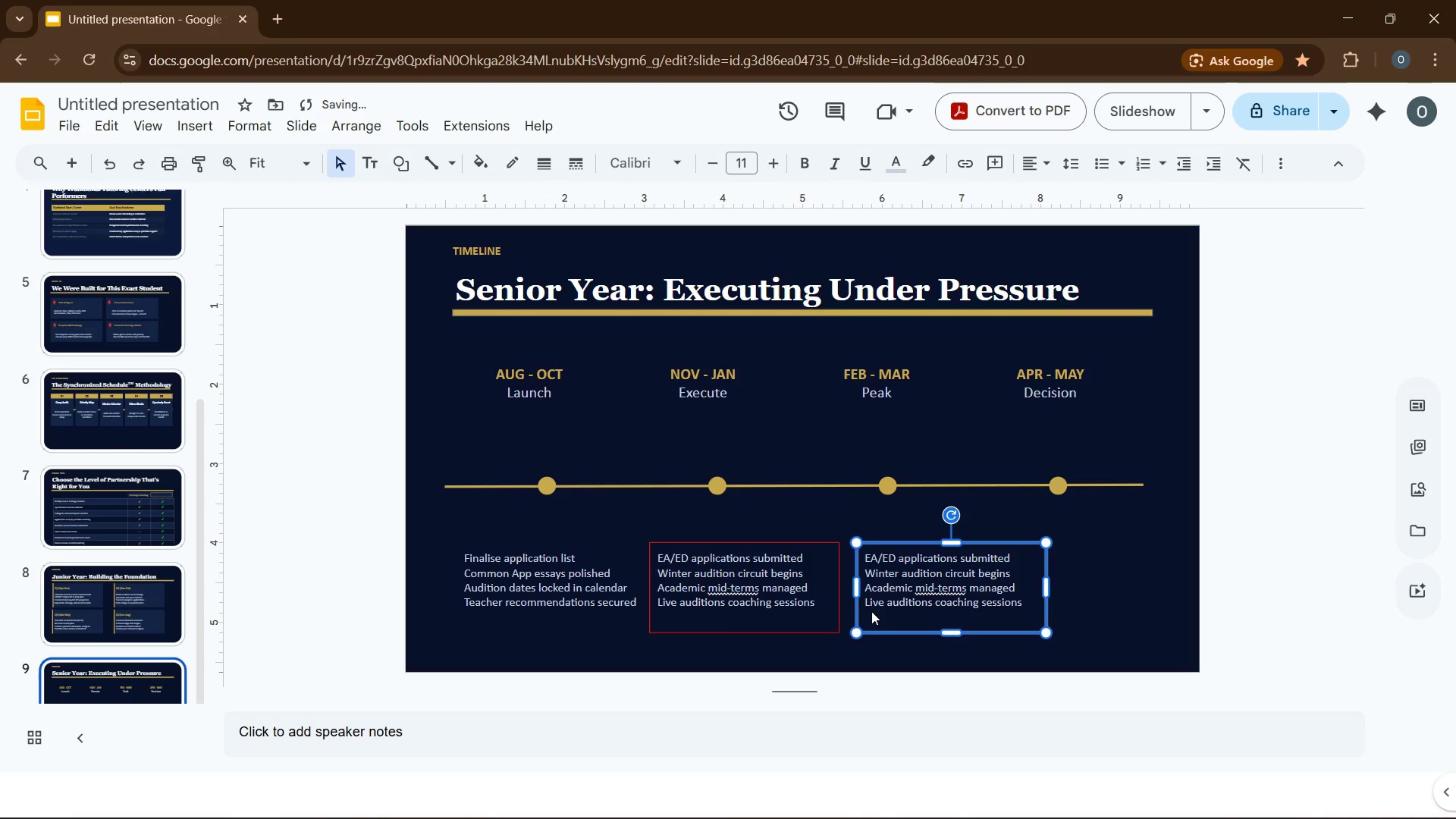 
key(ArrowLeft)
 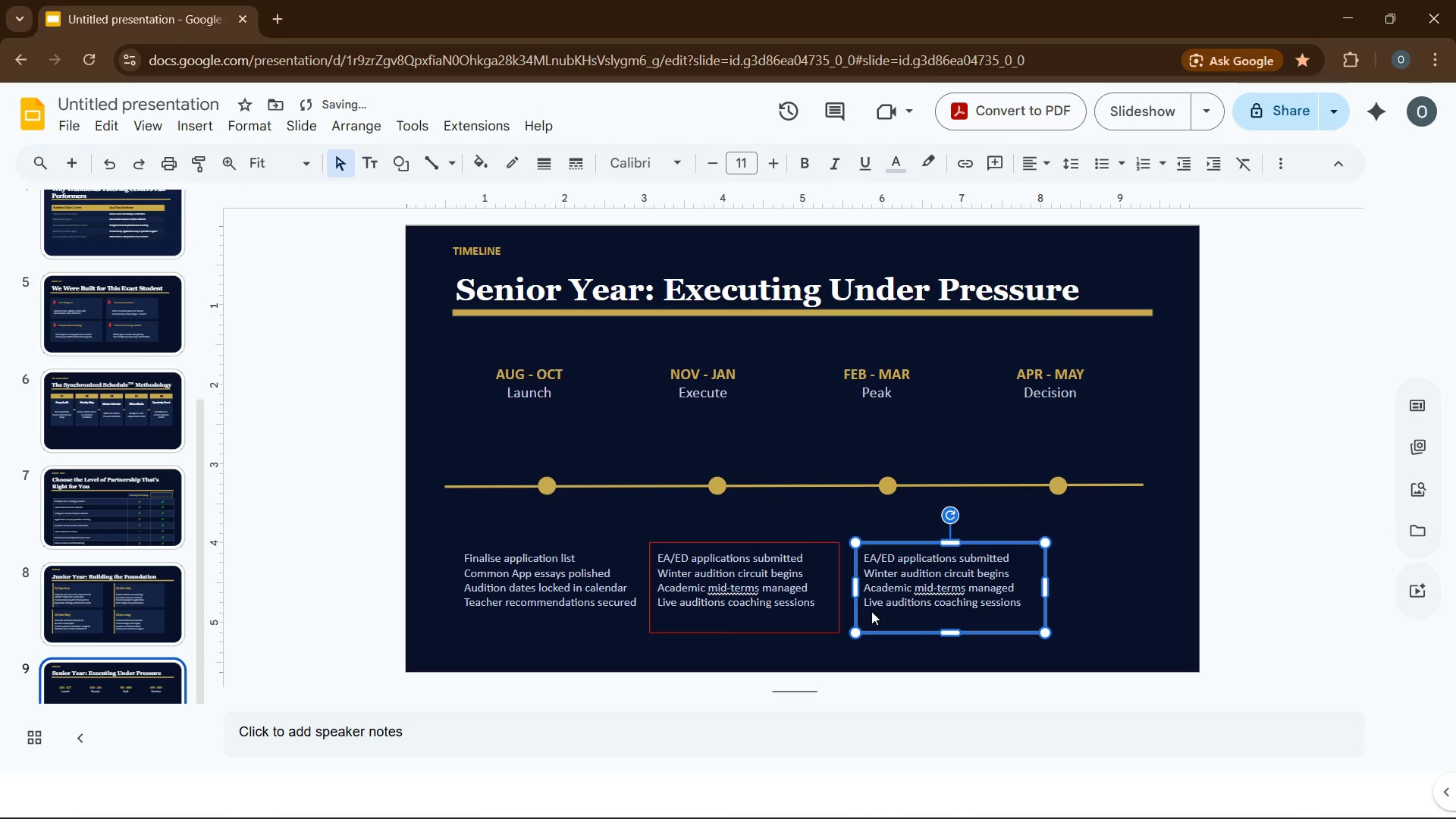 
key(ArrowLeft)
 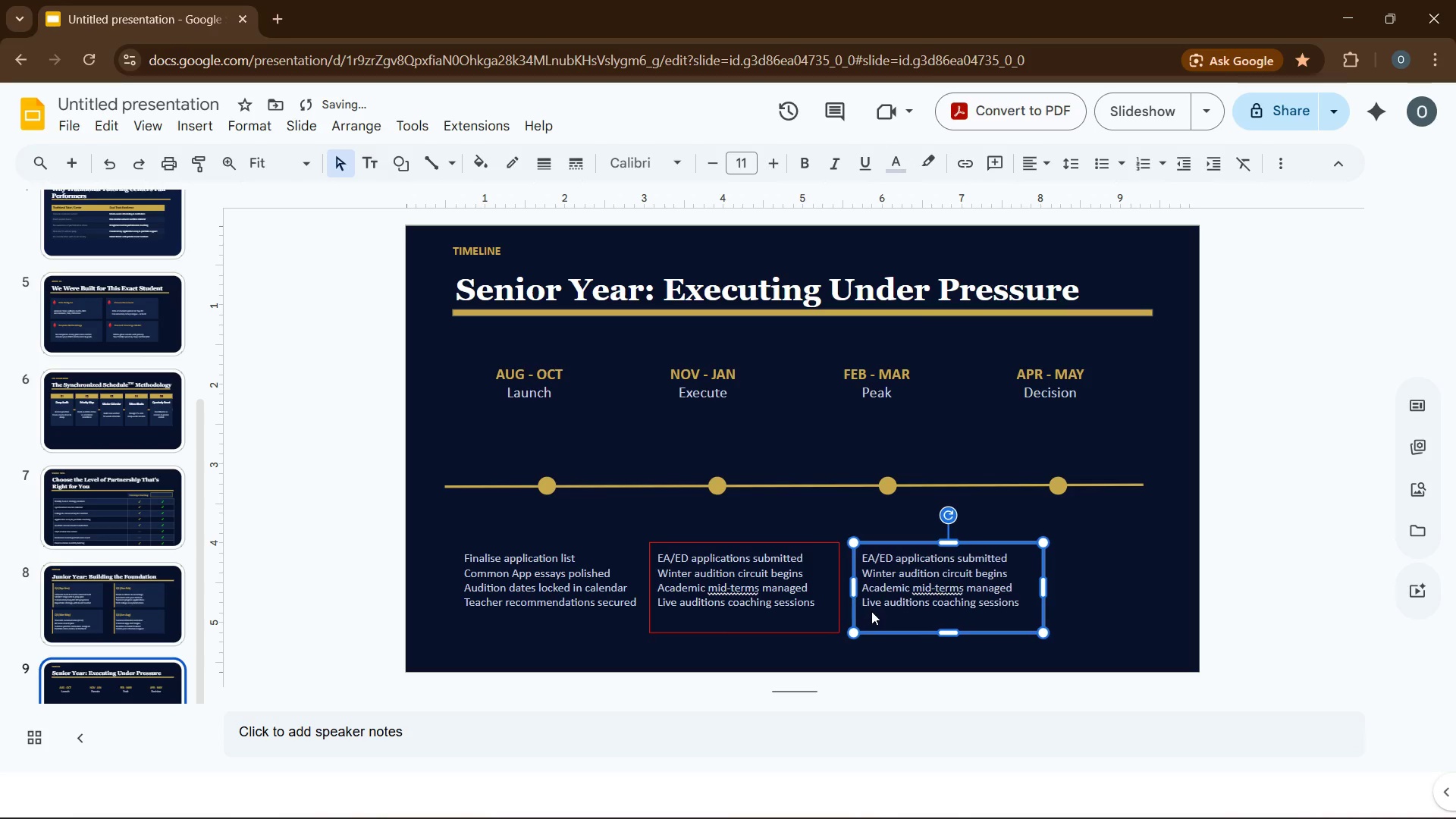 
key(ArrowLeft)
 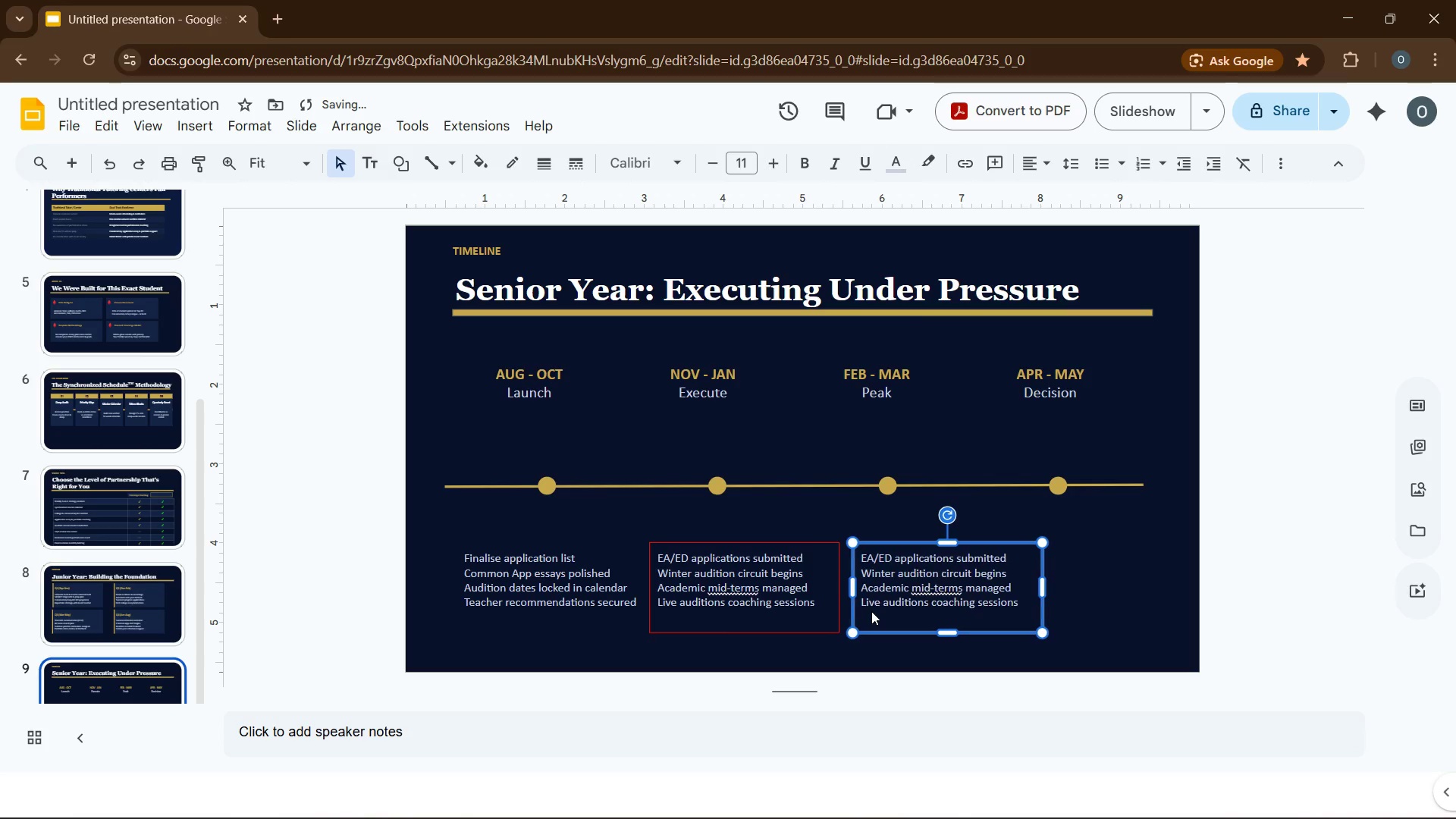 
key(ArrowLeft)
 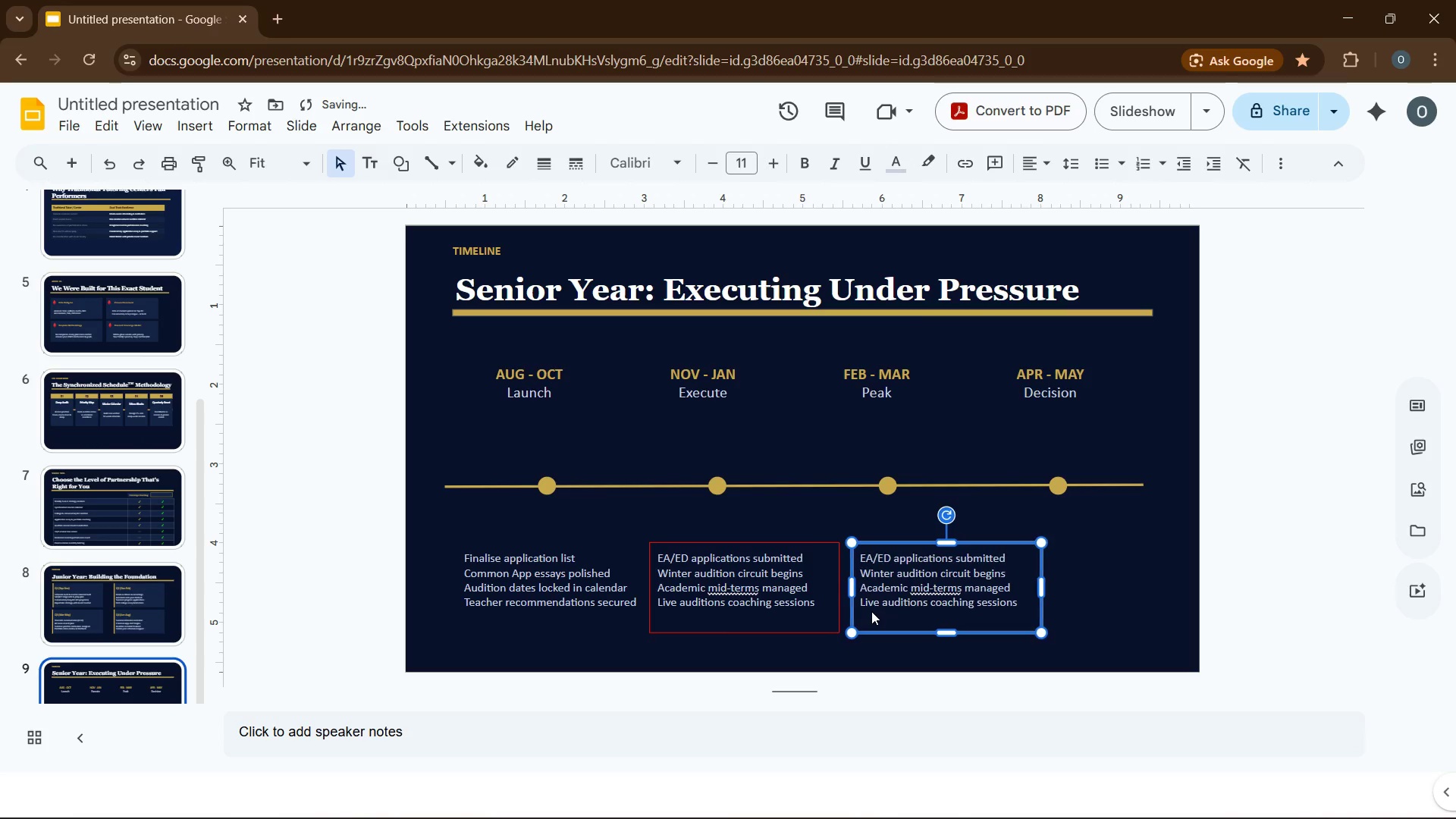 
key(ArrowLeft)
 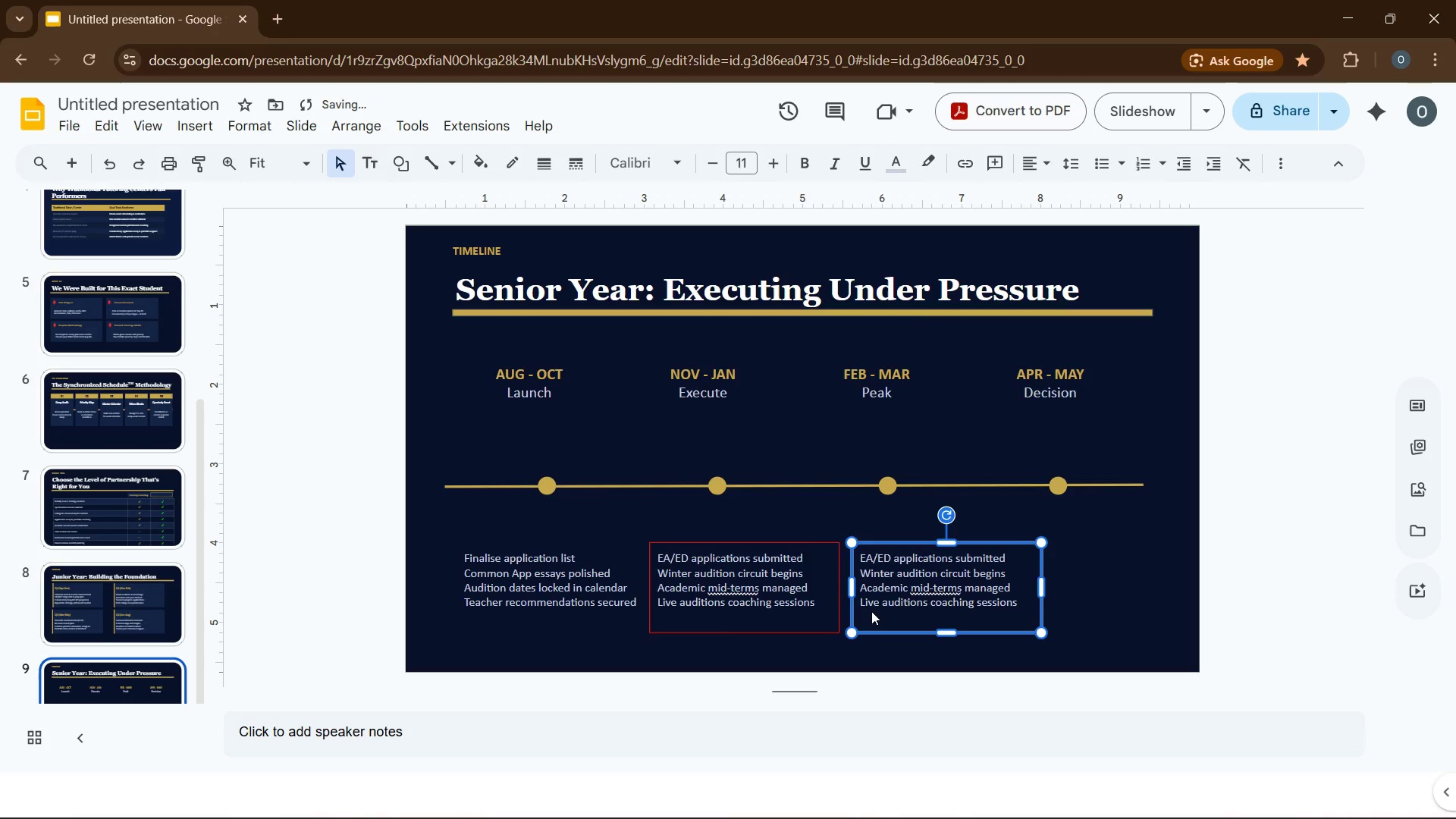 
key(ArrowLeft)
 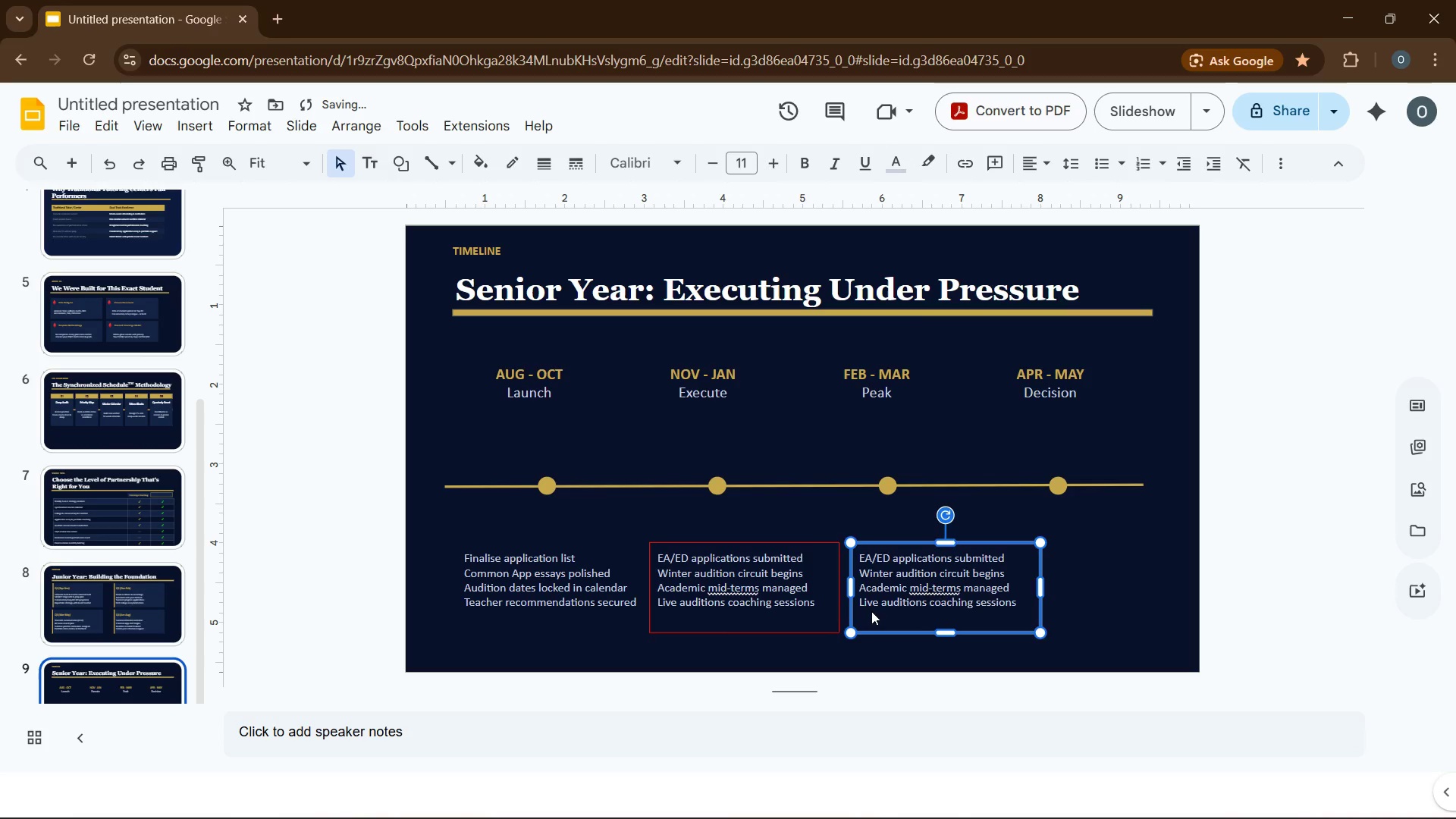 
key(ArrowLeft)
 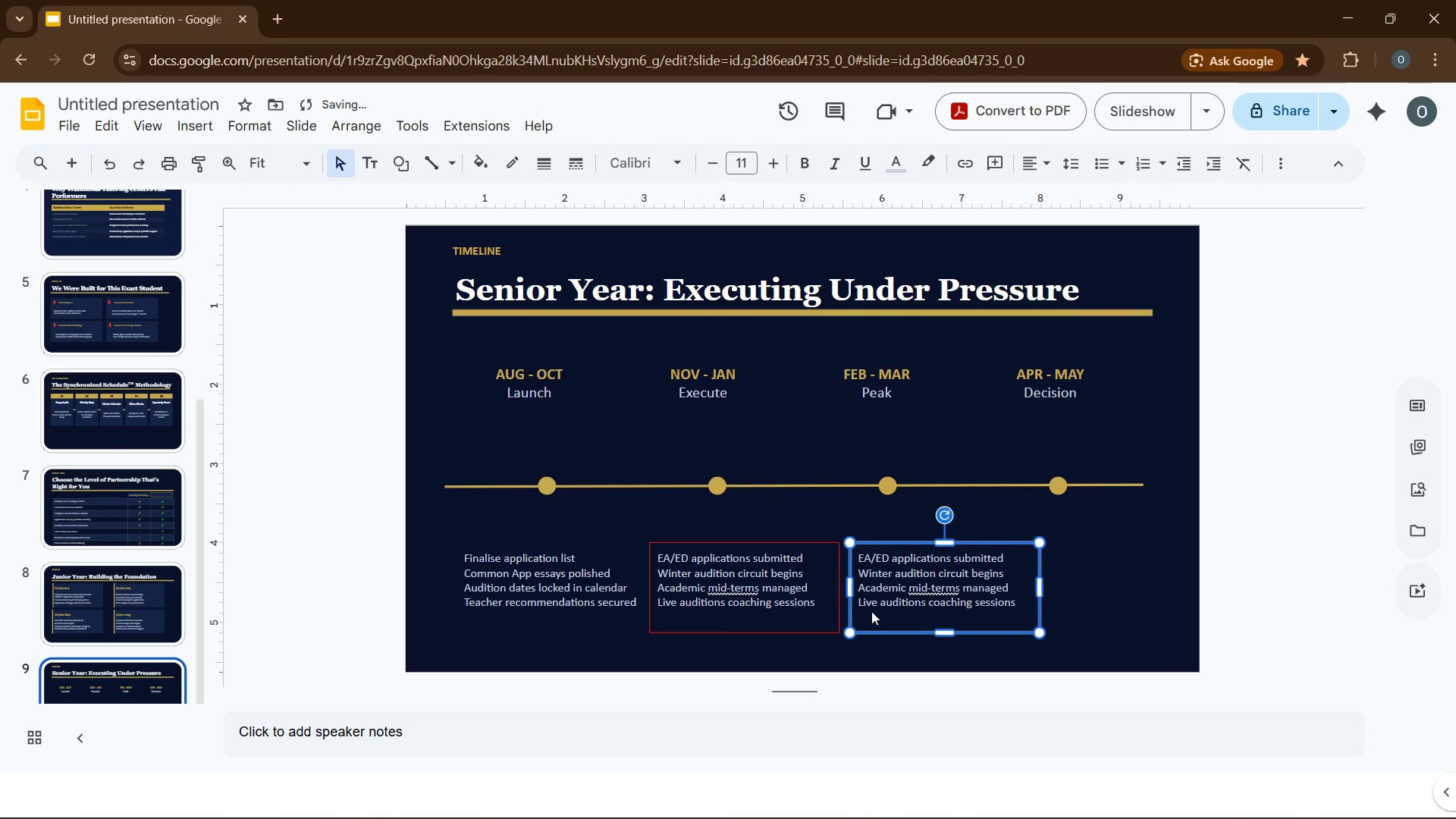 
key(ArrowLeft)
 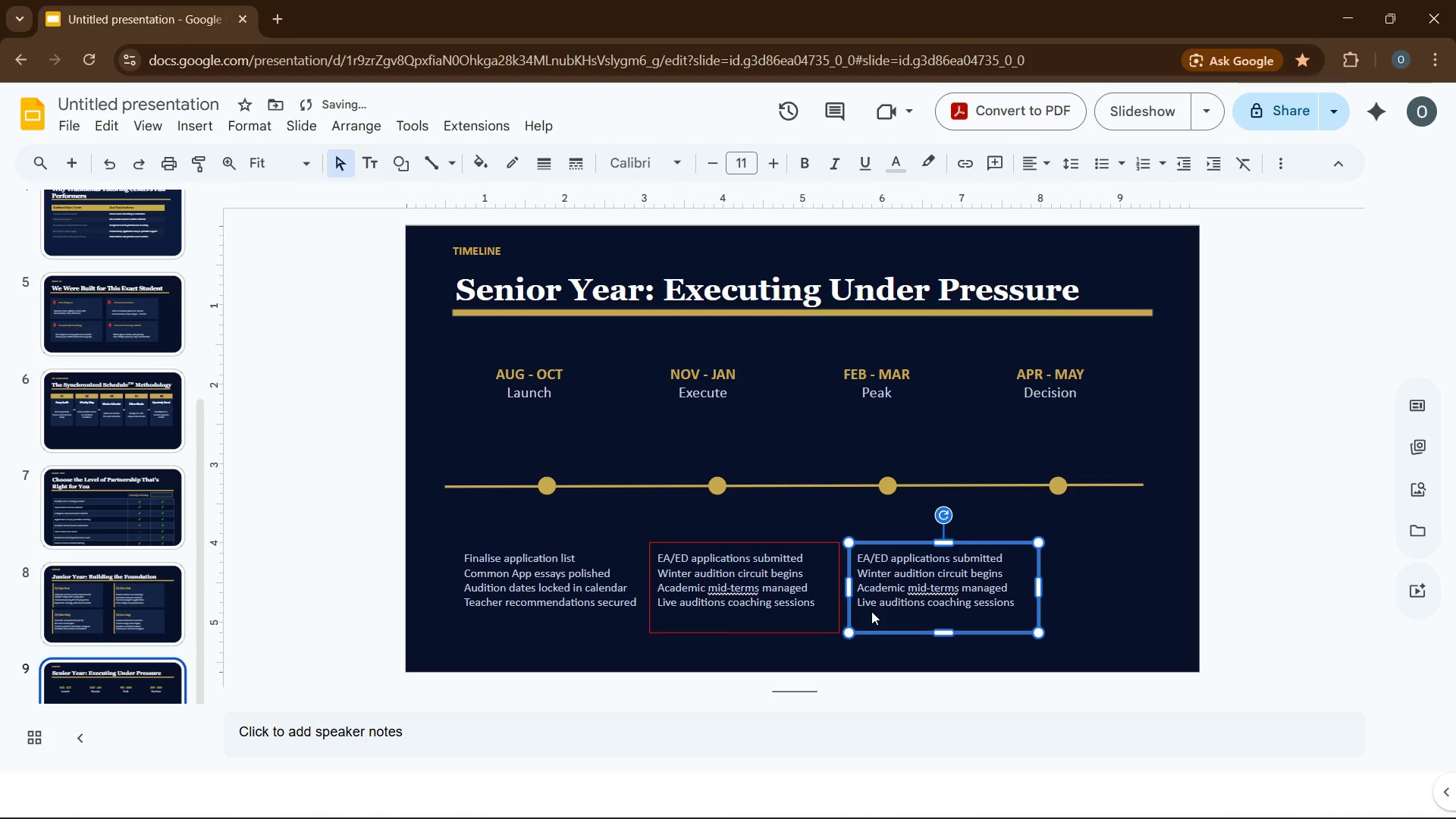 
key(ArrowLeft)
 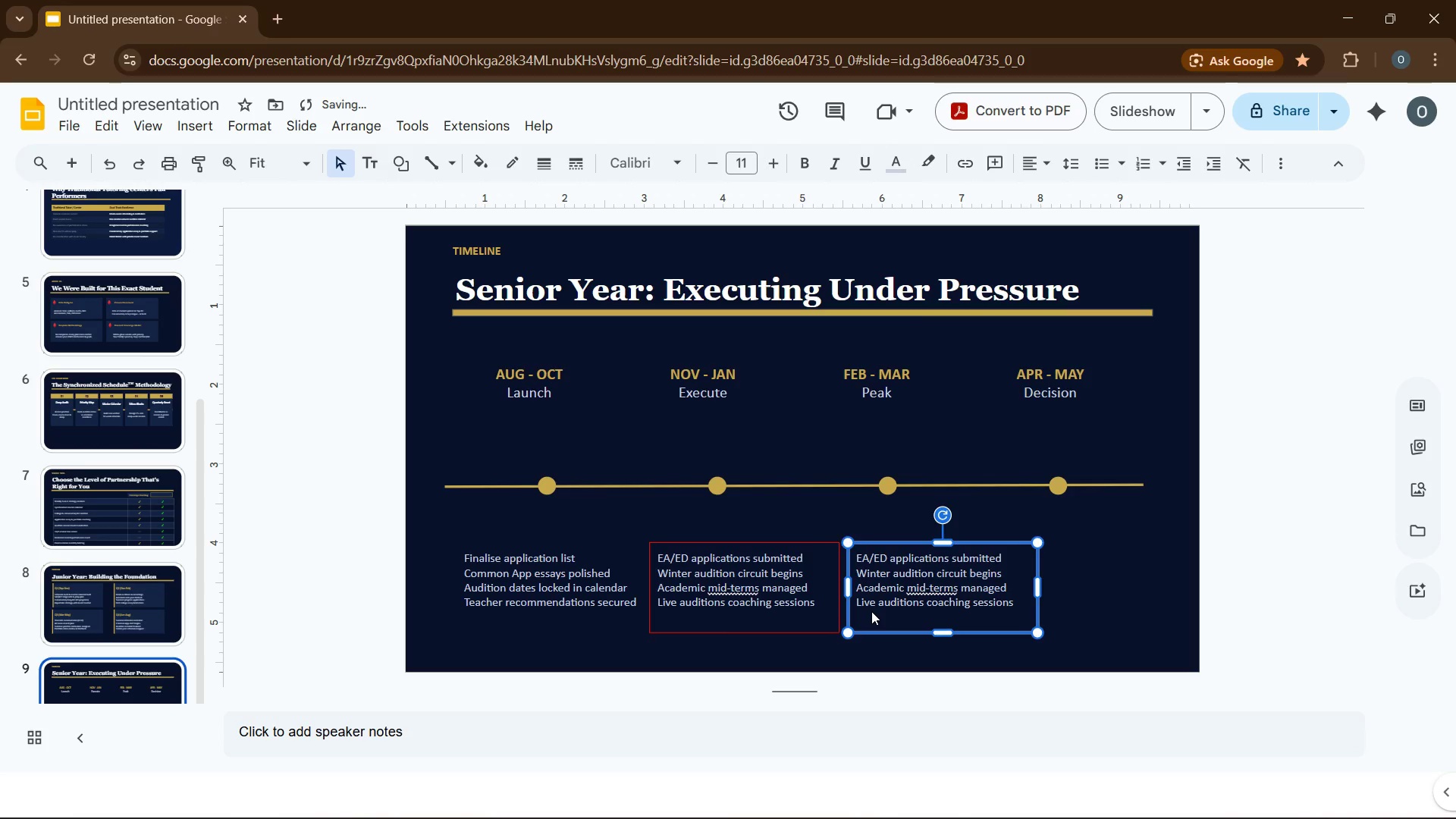 
key(ArrowLeft)
 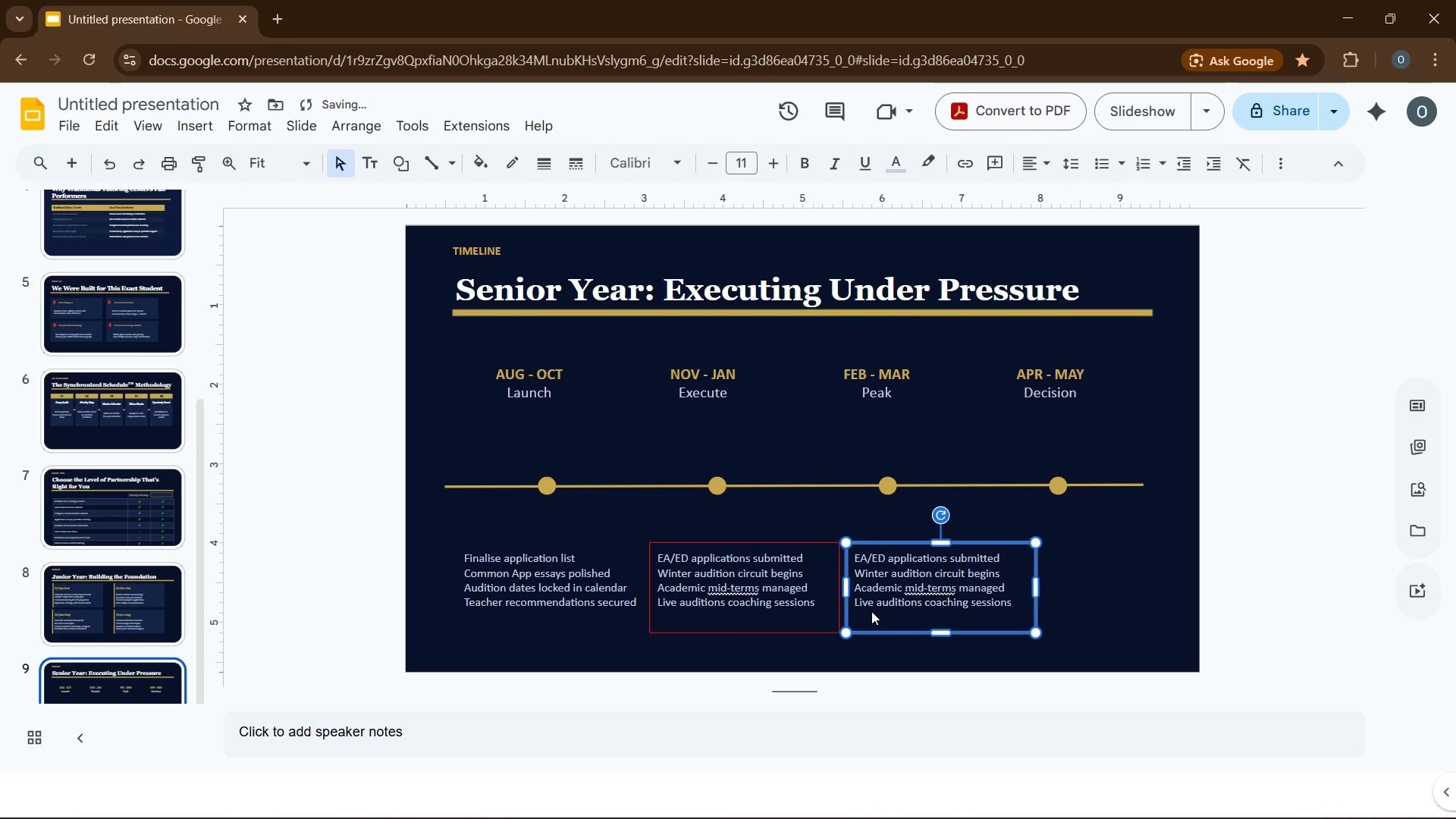 
key(ArrowLeft)
 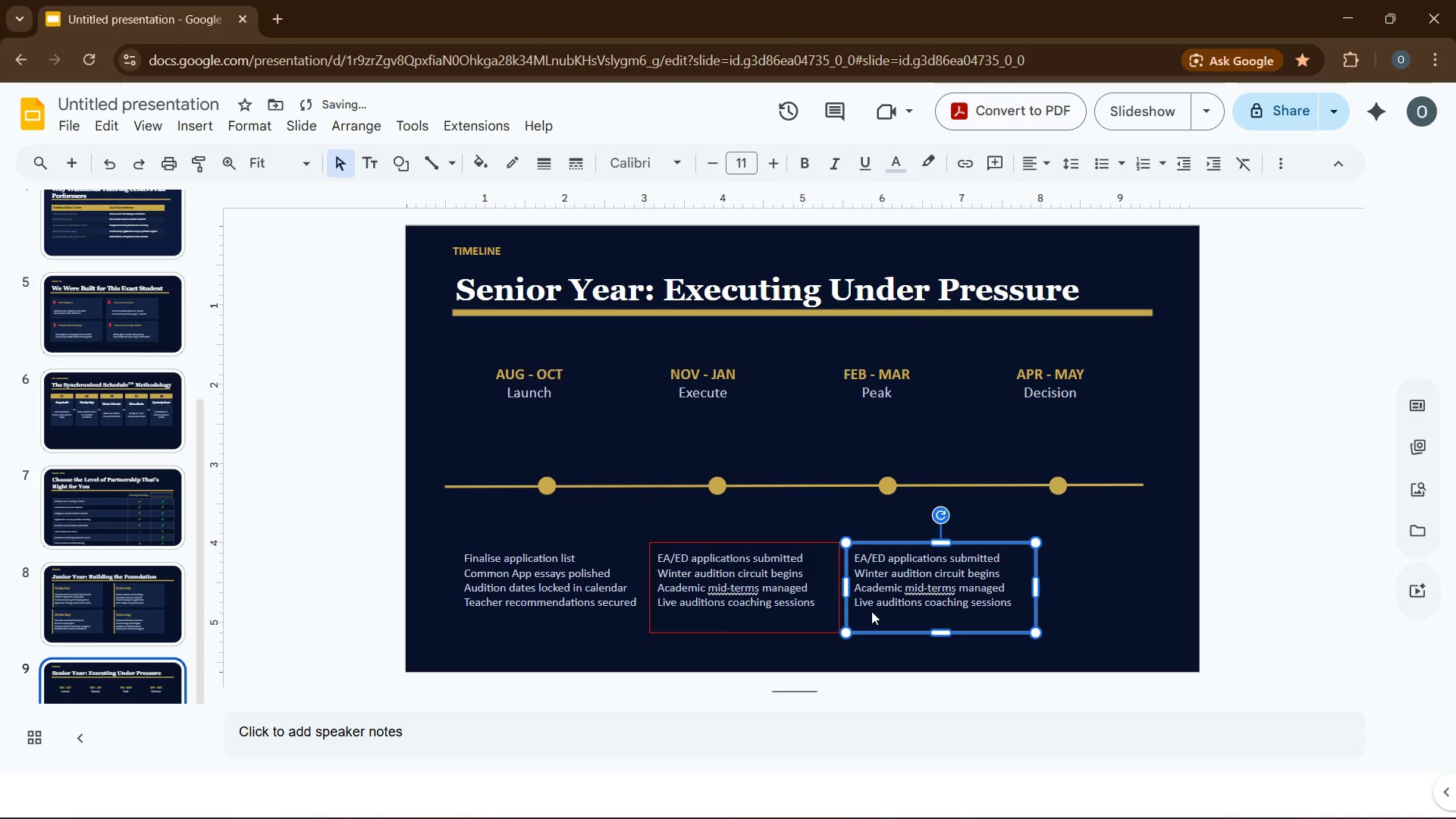 
key(ArrowLeft)
 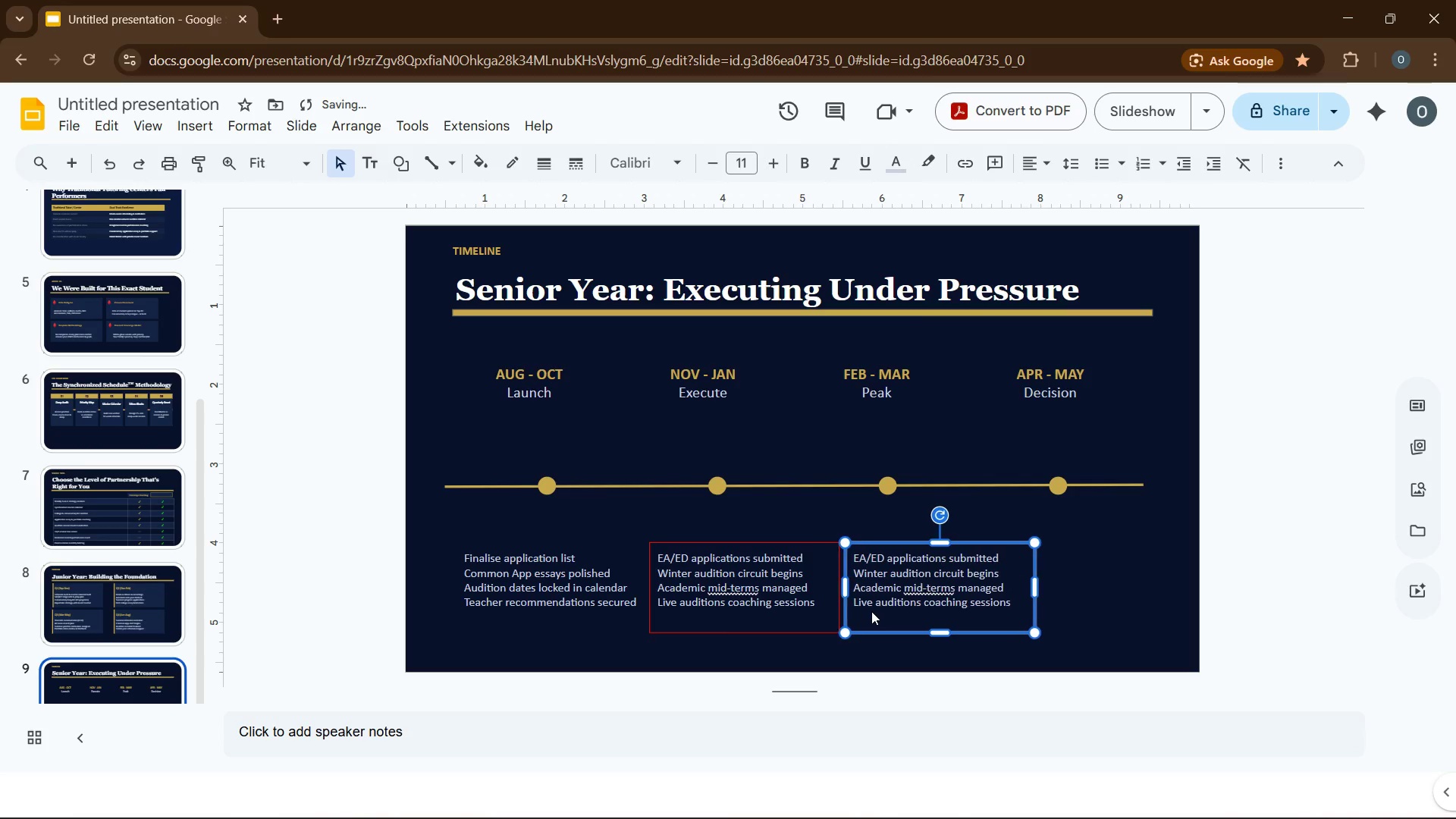 
key(ArrowLeft)
 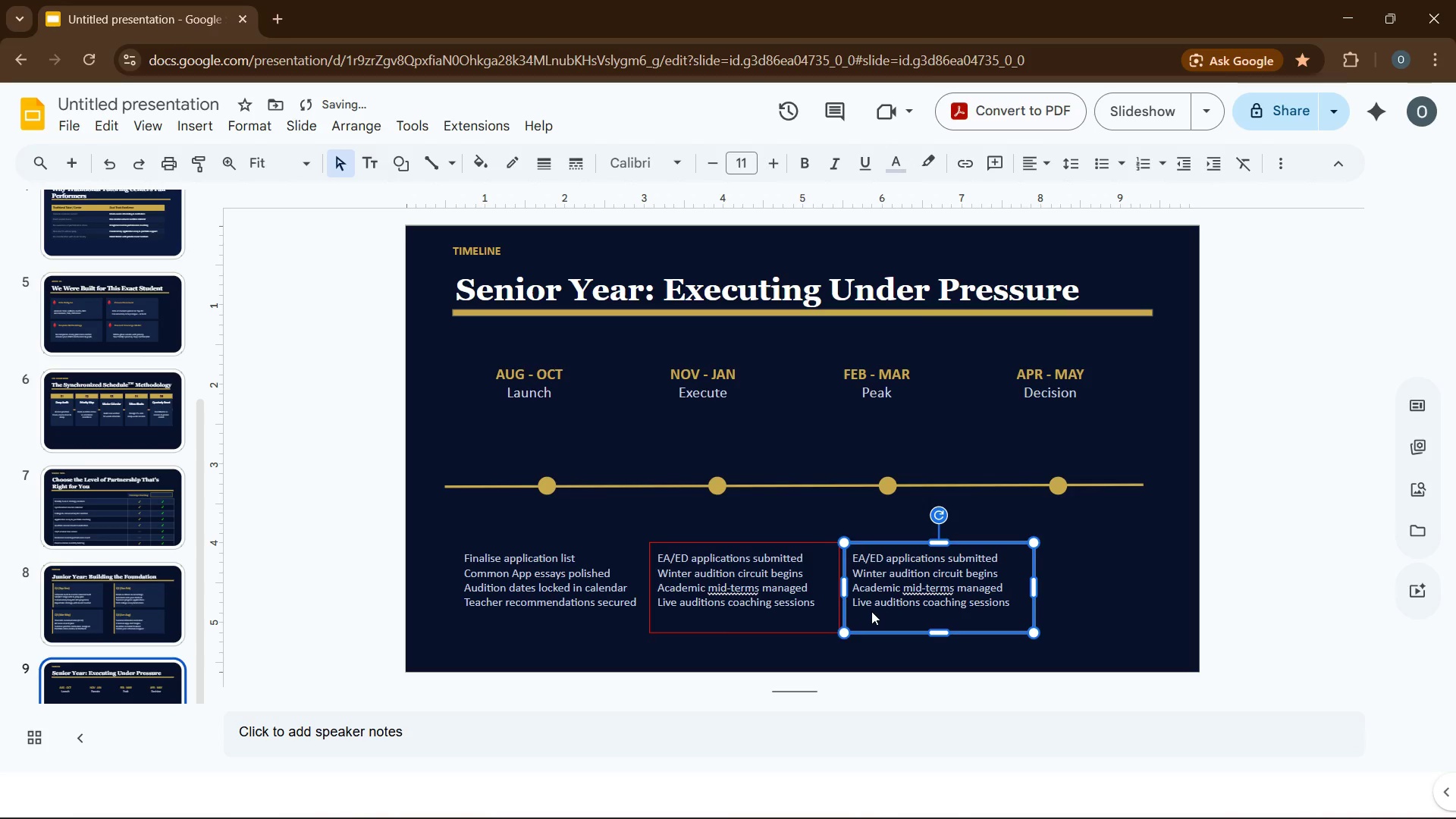 
key(ArrowLeft)
 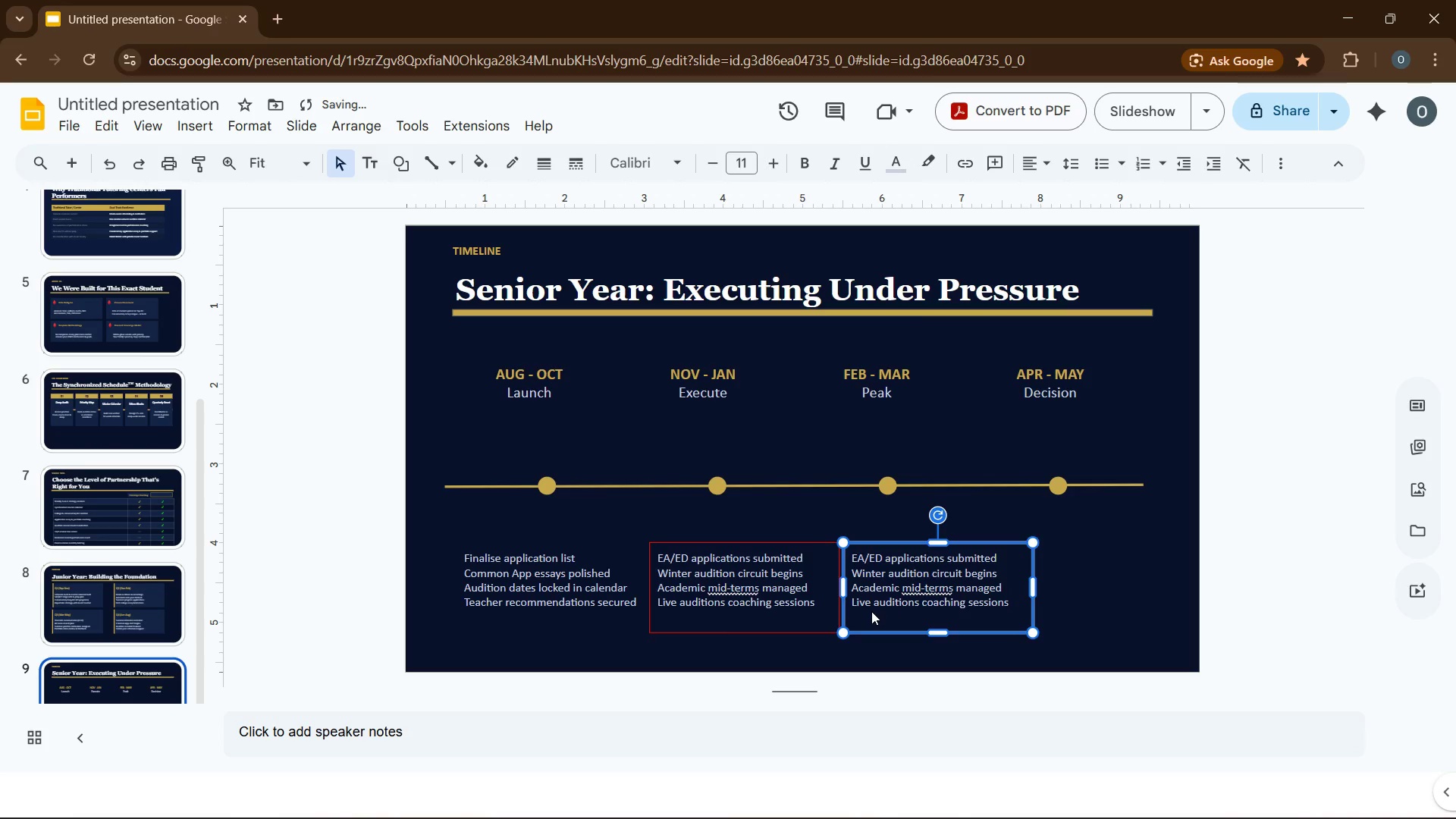 
key(ArrowLeft)
 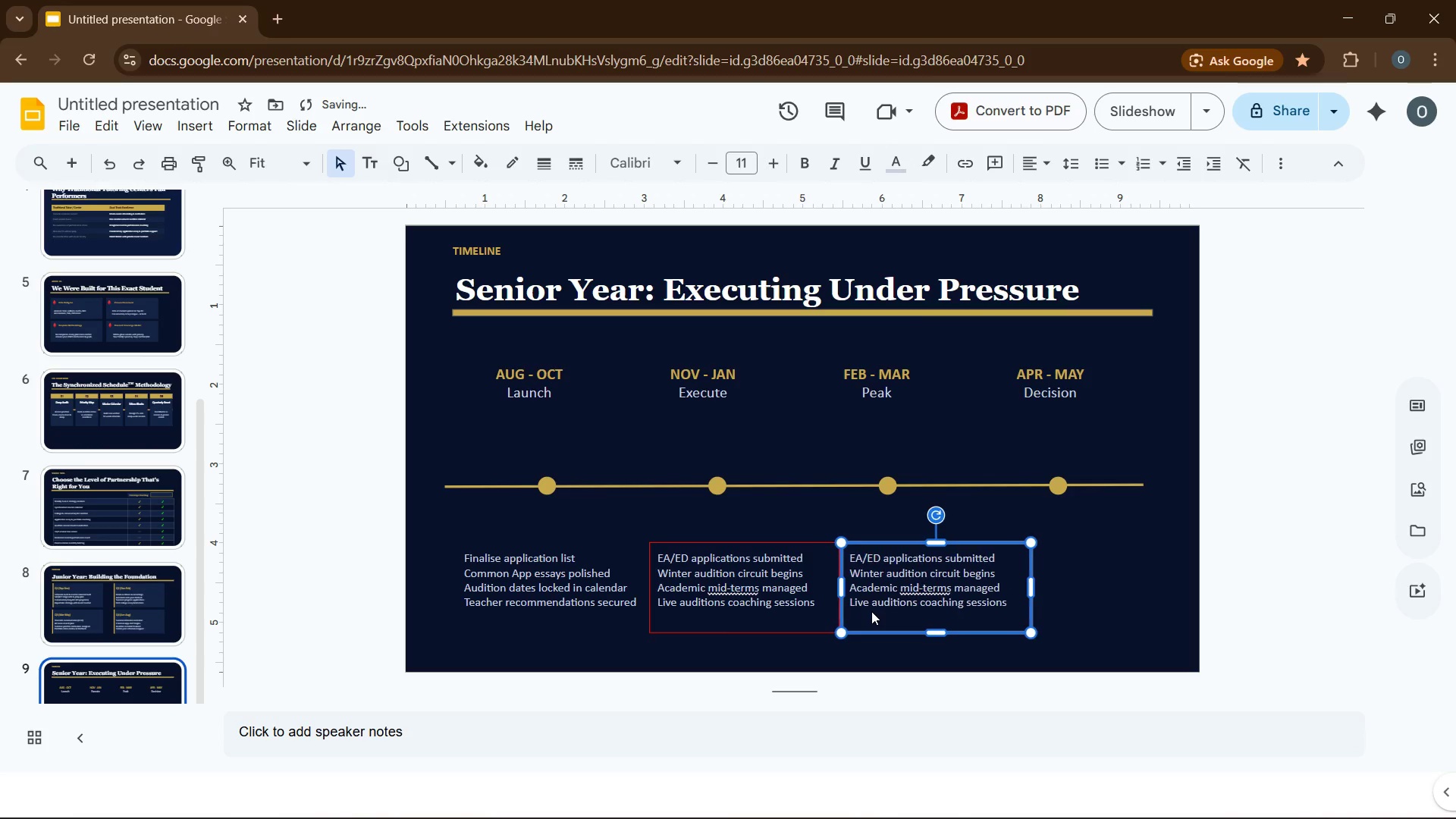 
key(ArrowLeft)
 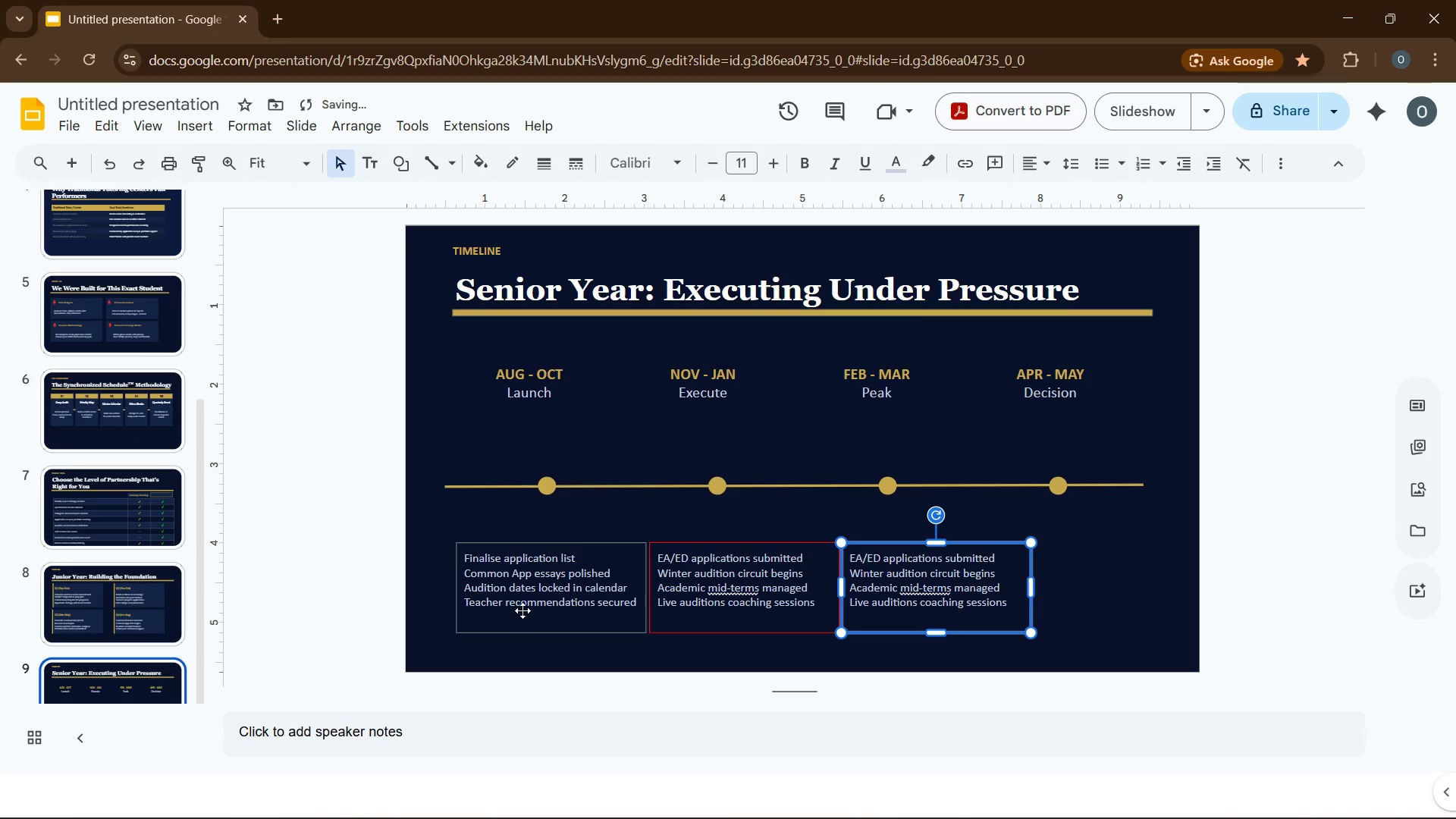 
left_click([522, 610])
 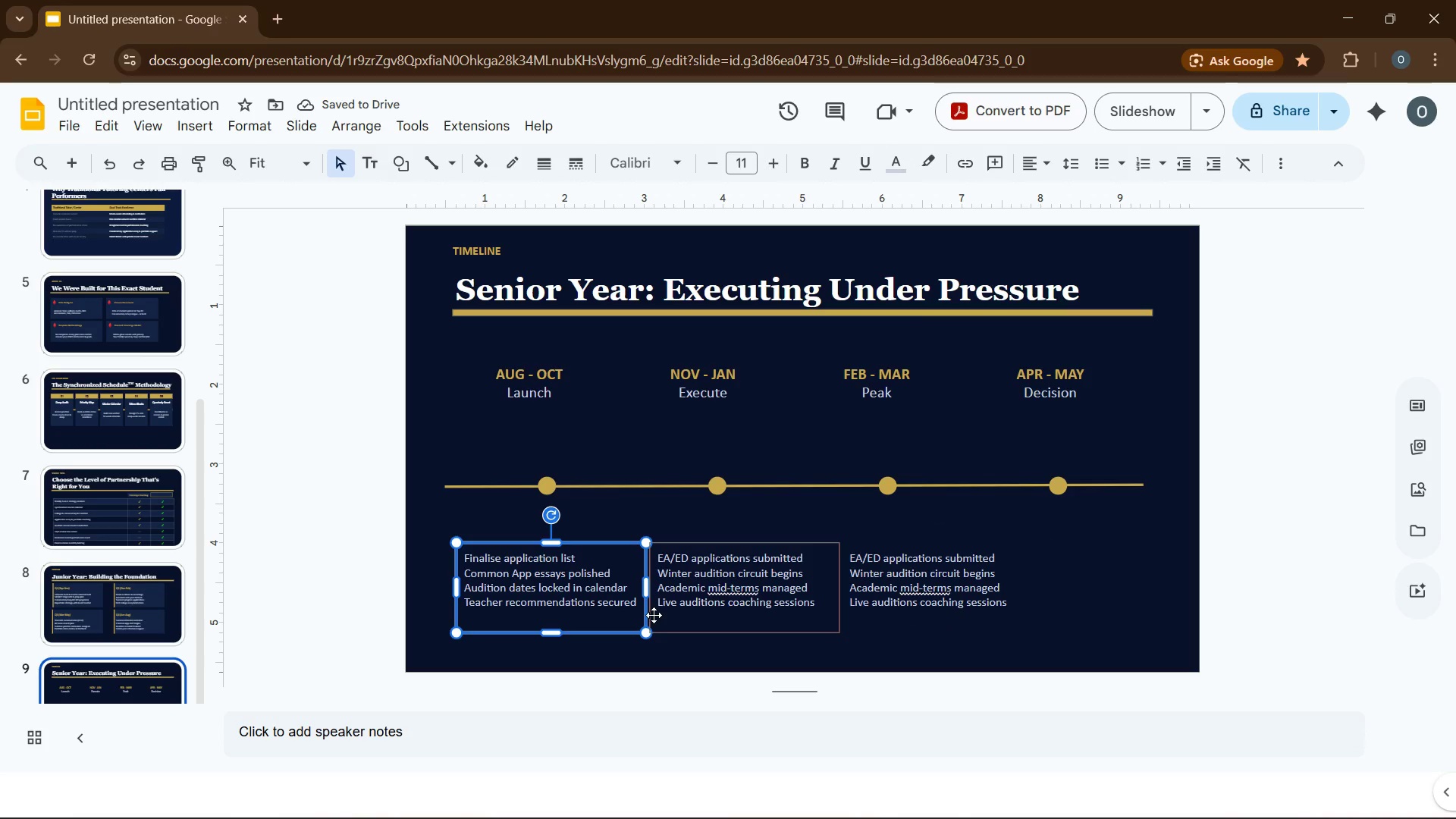 
left_click([660, 617])
 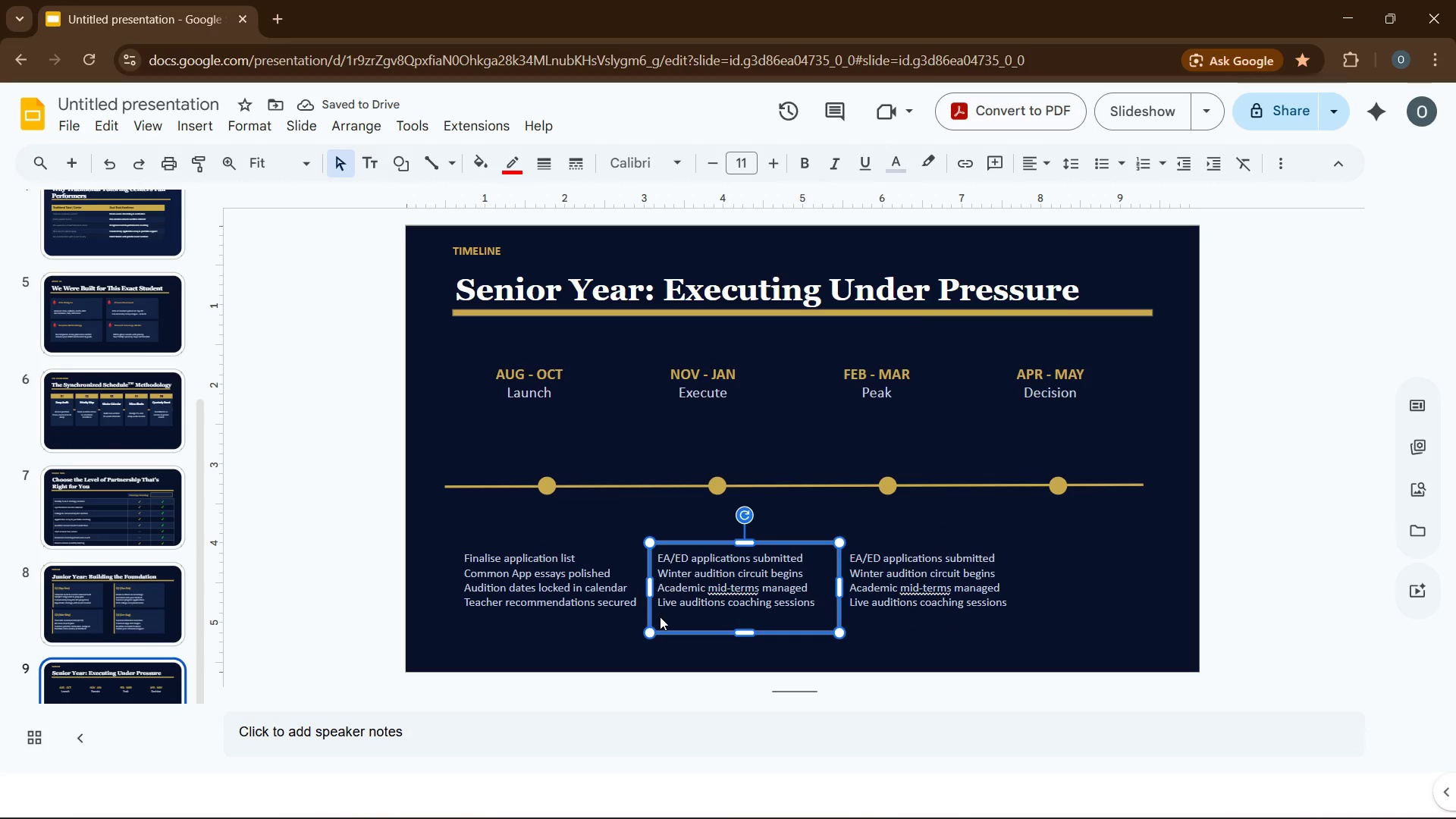 
key(ArrowLeft)
 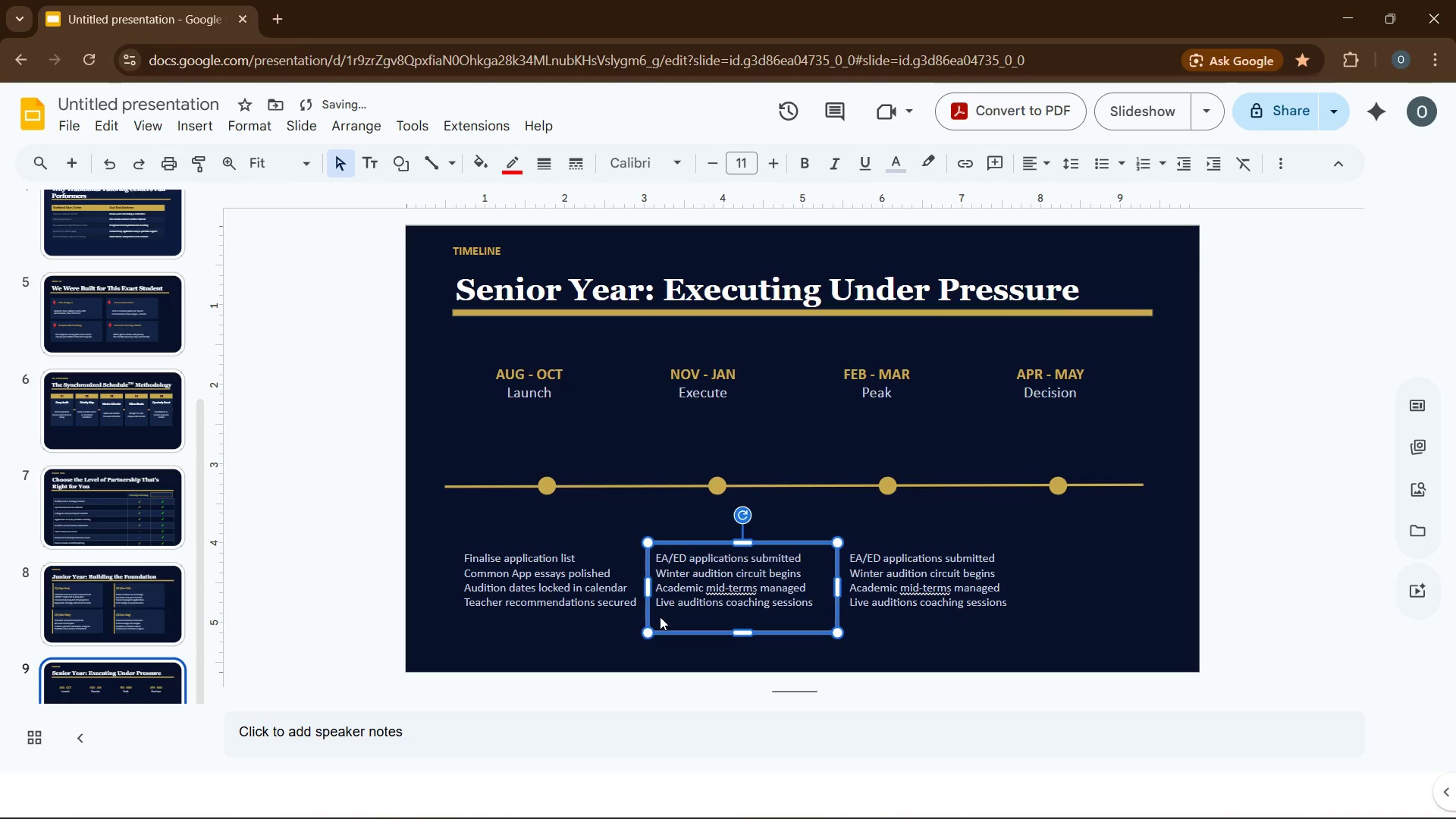 
key(ArrowLeft)
 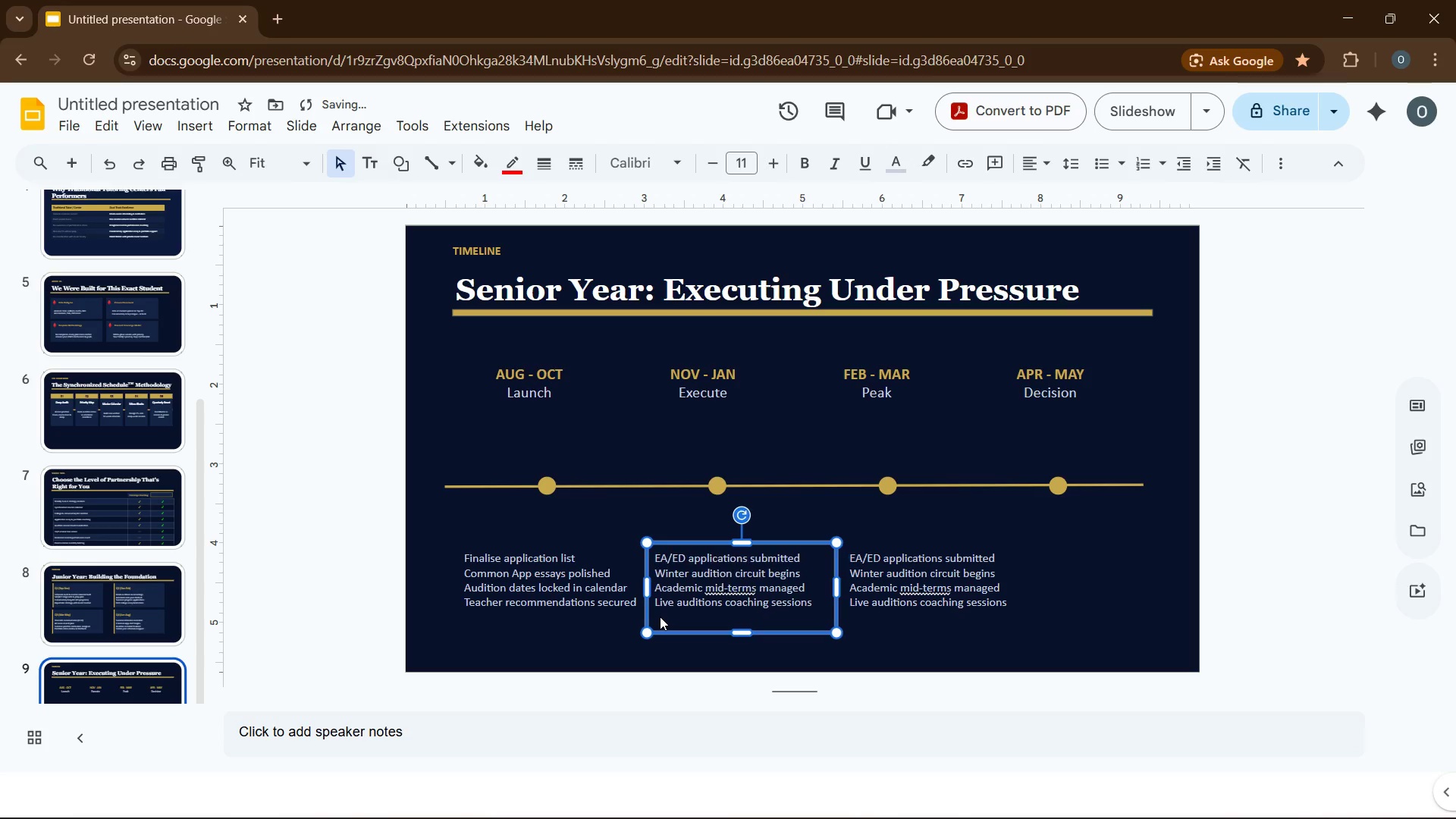 
key(ArrowLeft)
 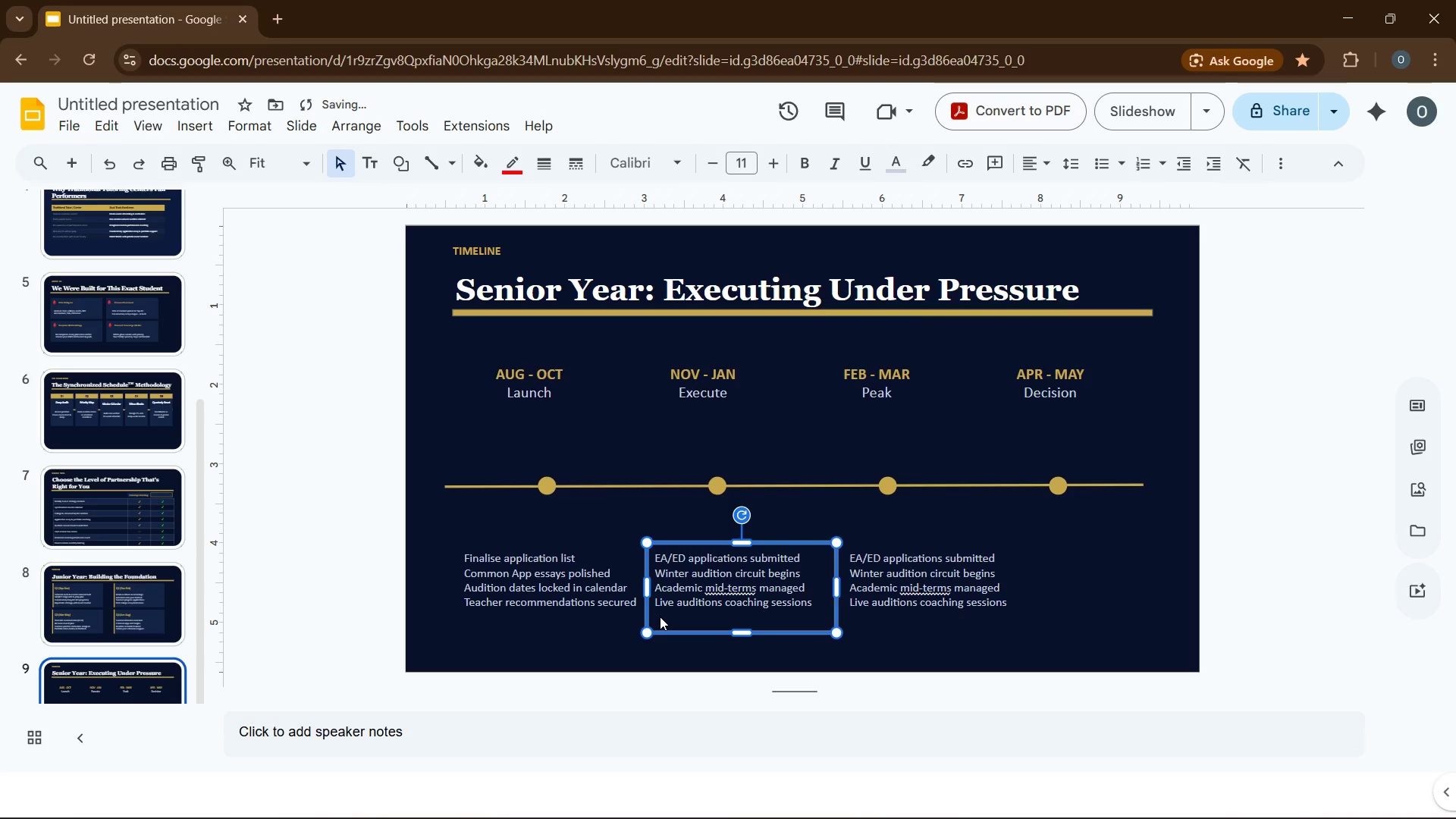 
key(ArrowLeft)
 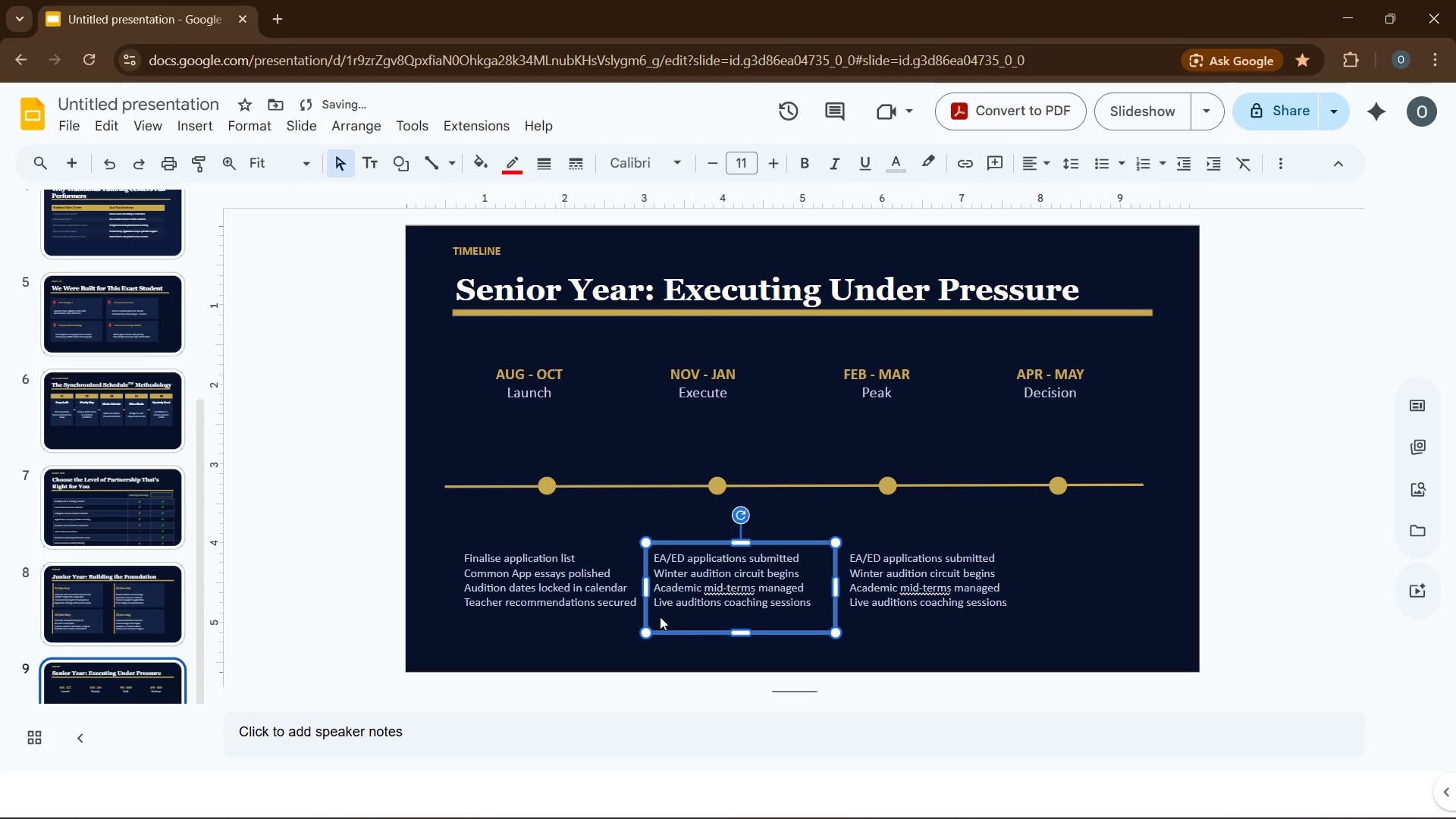 
key(ArrowLeft)
 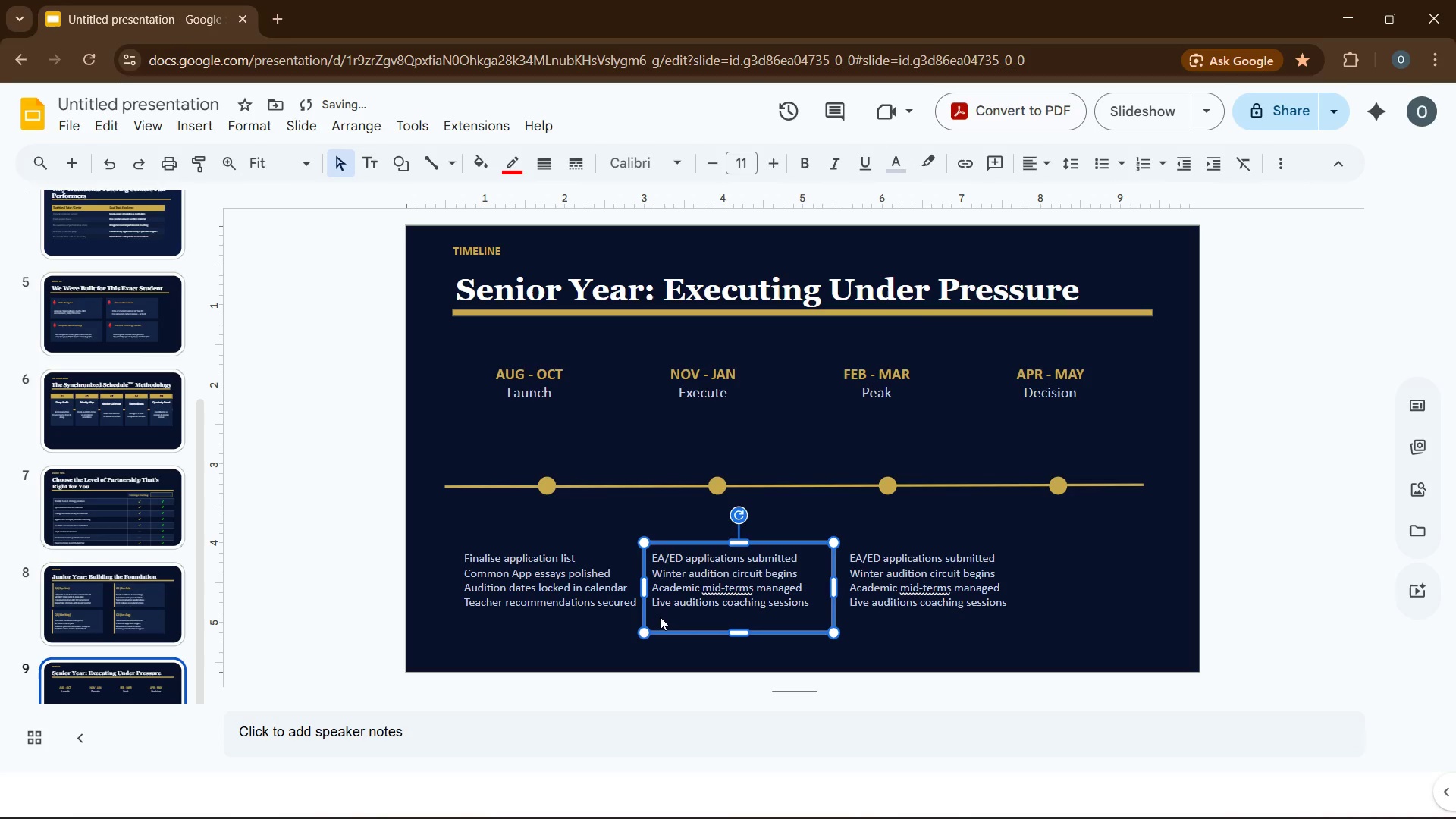 
key(ArrowLeft)
 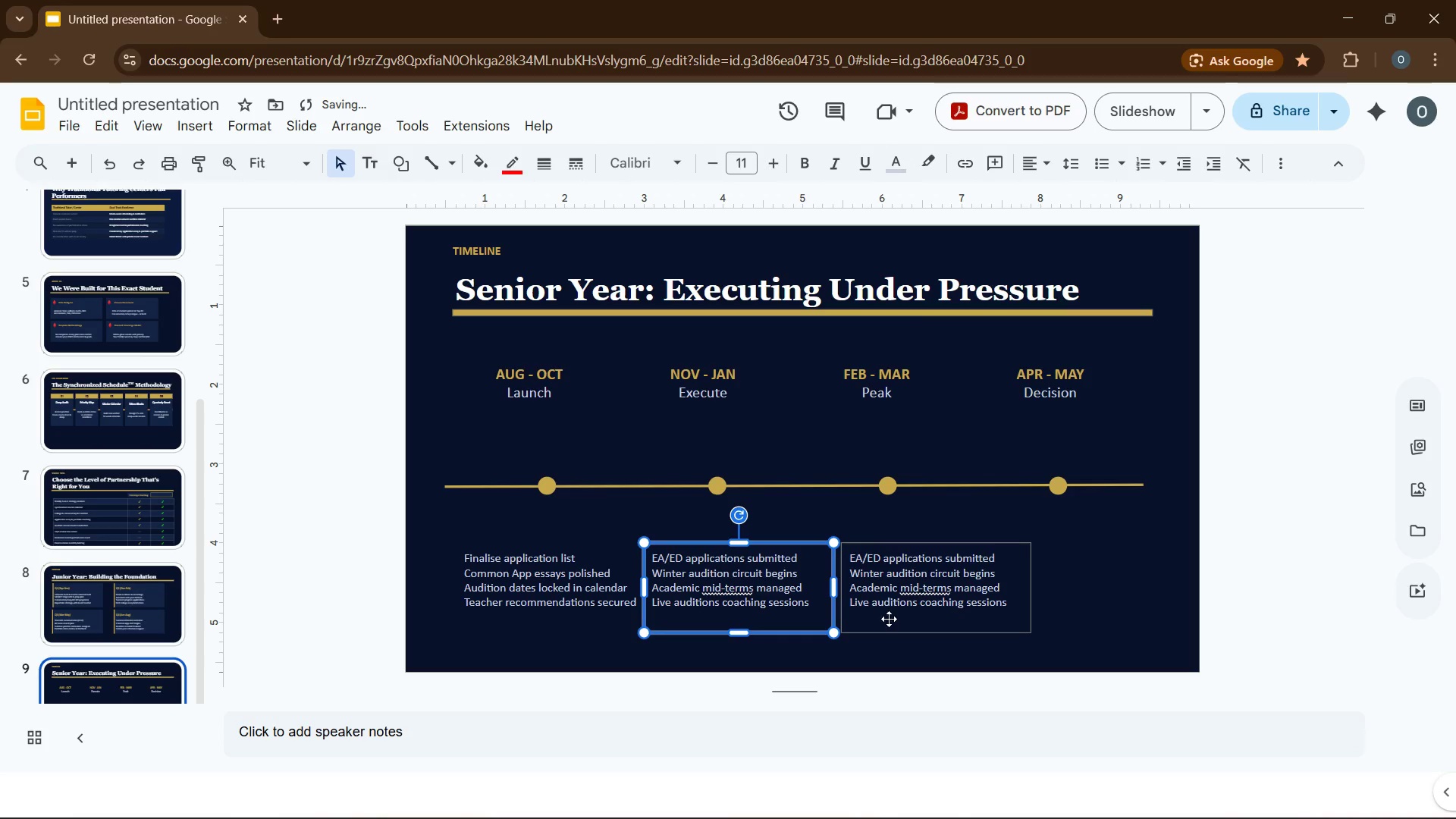 
left_click([890, 619])
 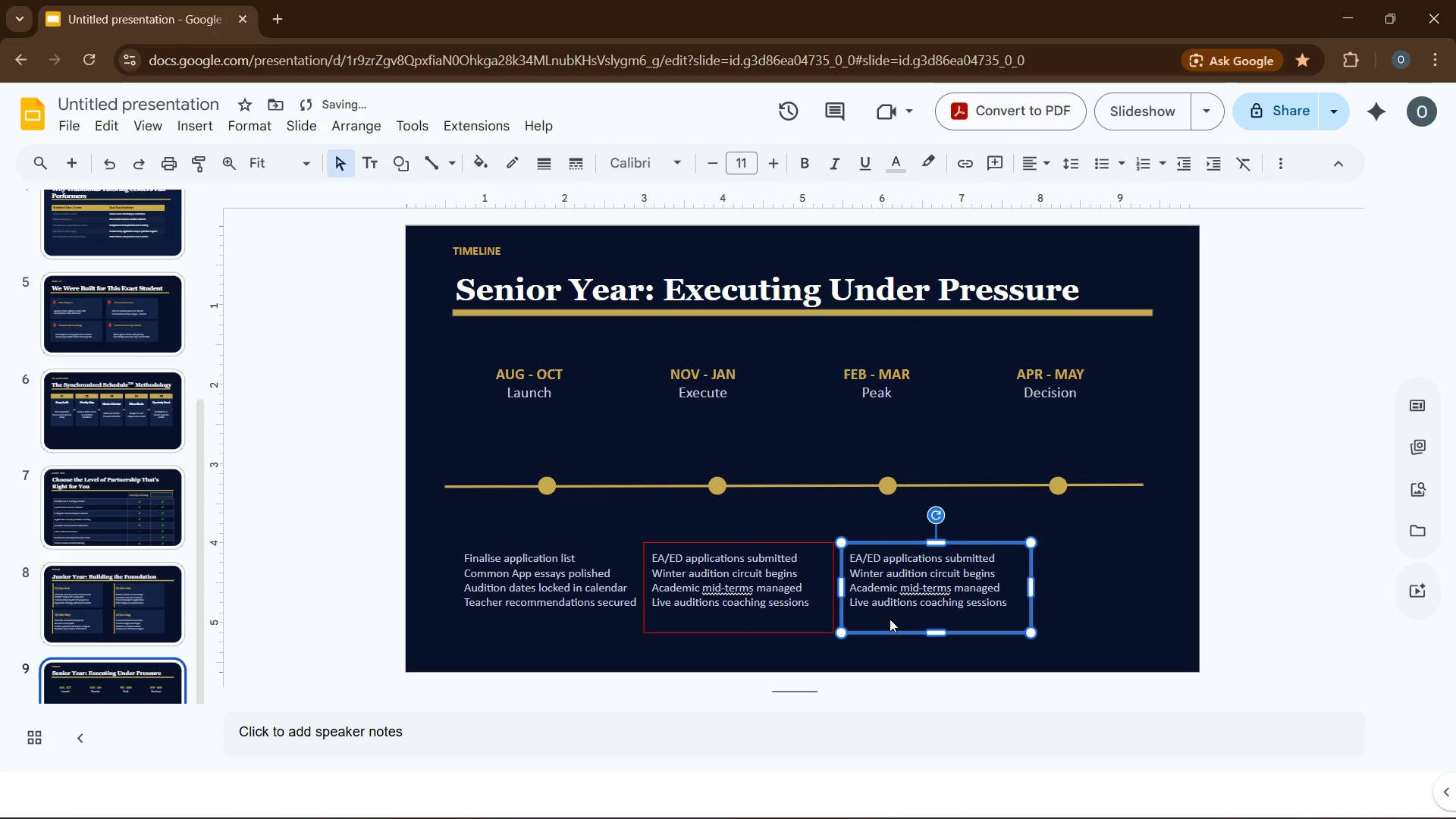 
key(ArrowLeft)
 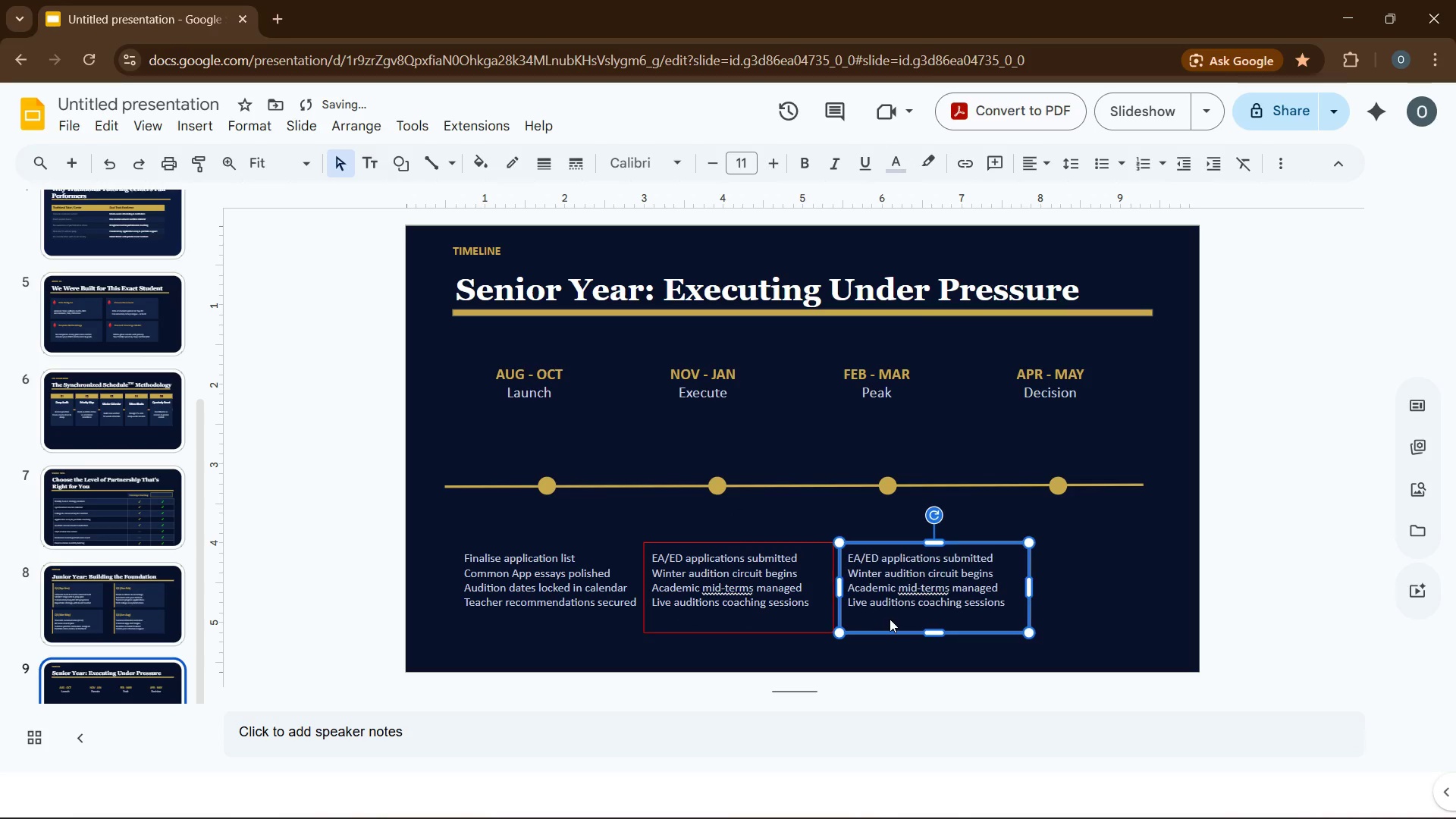 
key(ArrowLeft)
 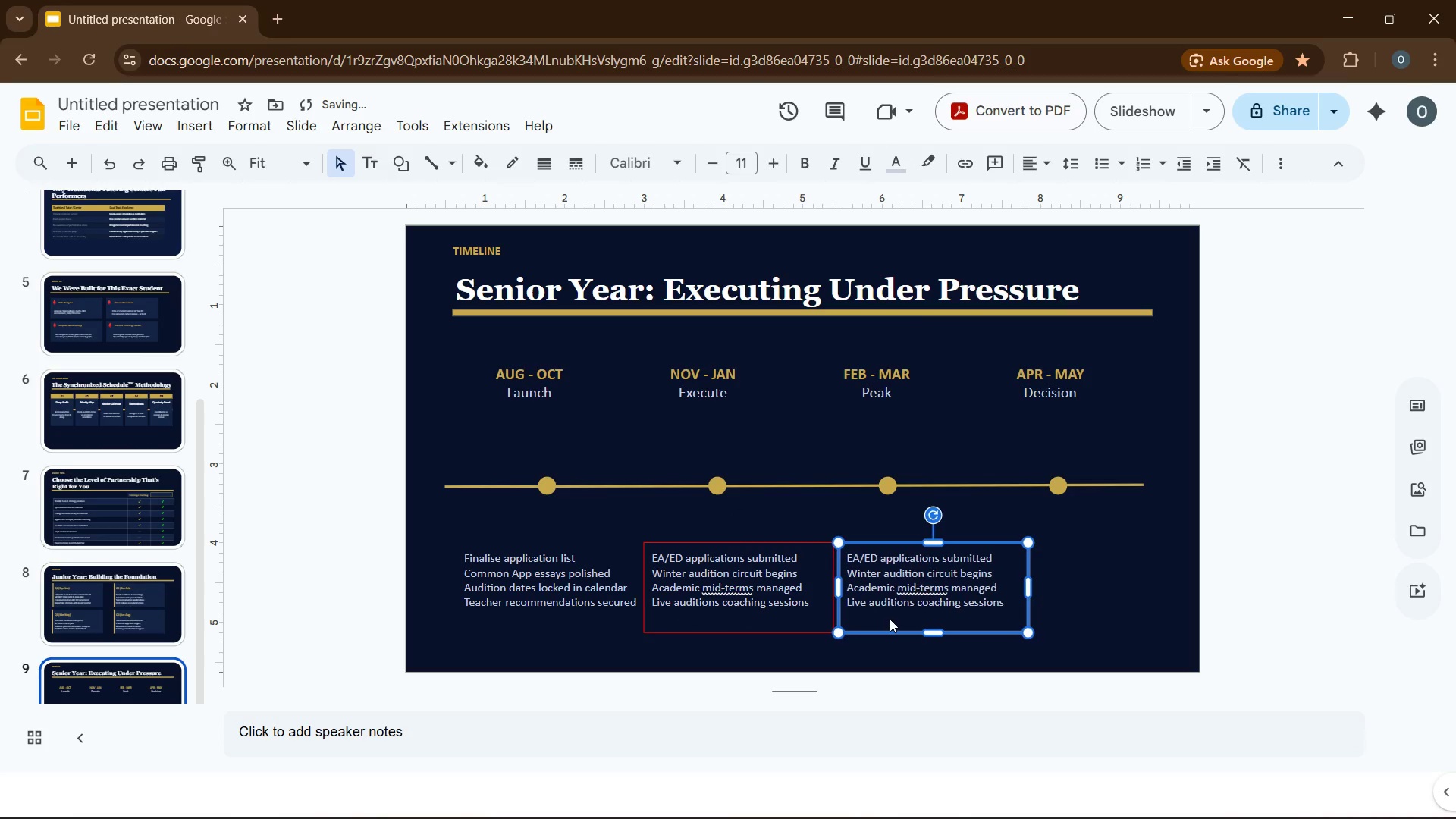 
key(ArrowLeft)
 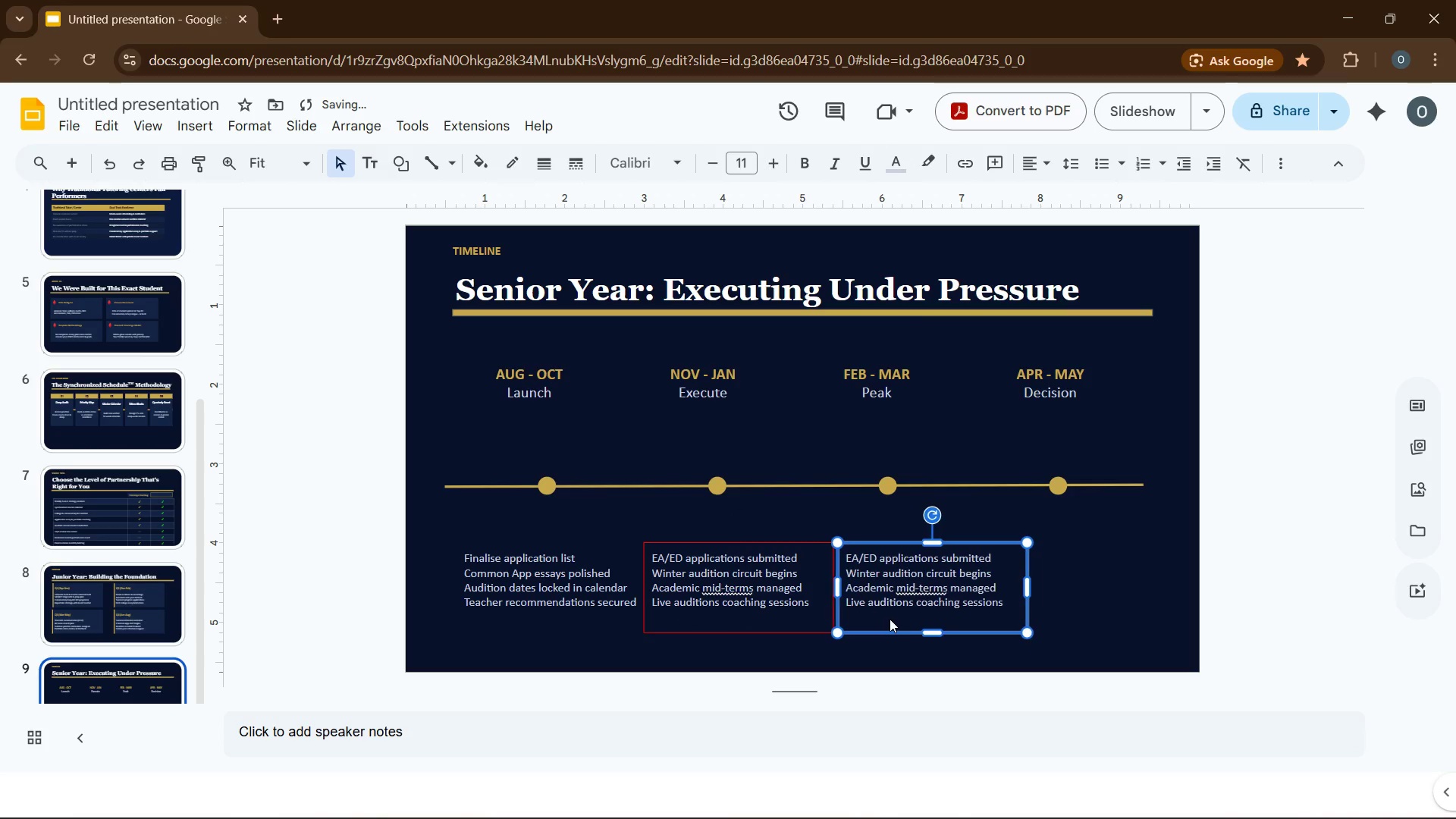 
key(ArrowLeft)
 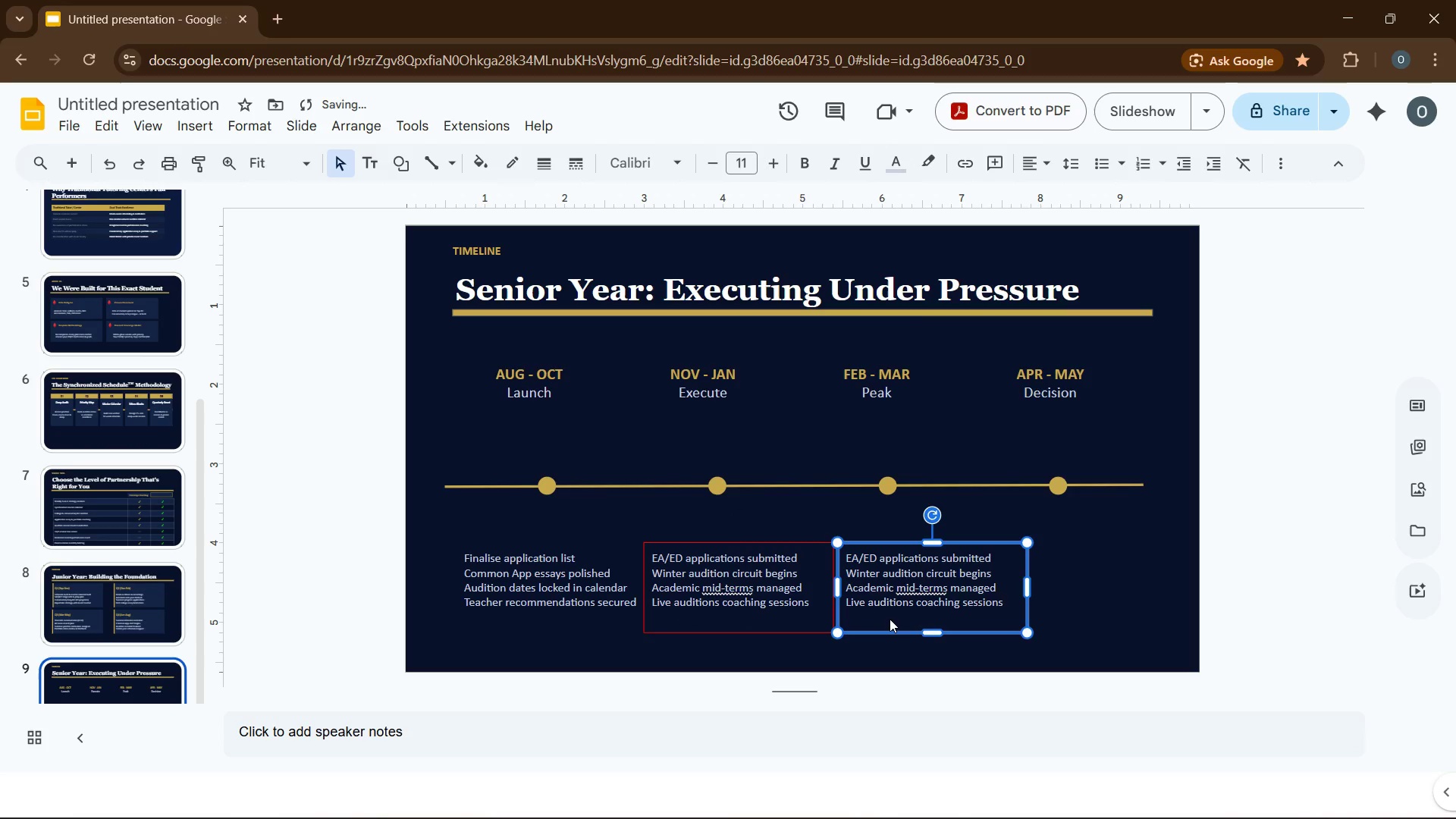 
key(ArrowLeft)
 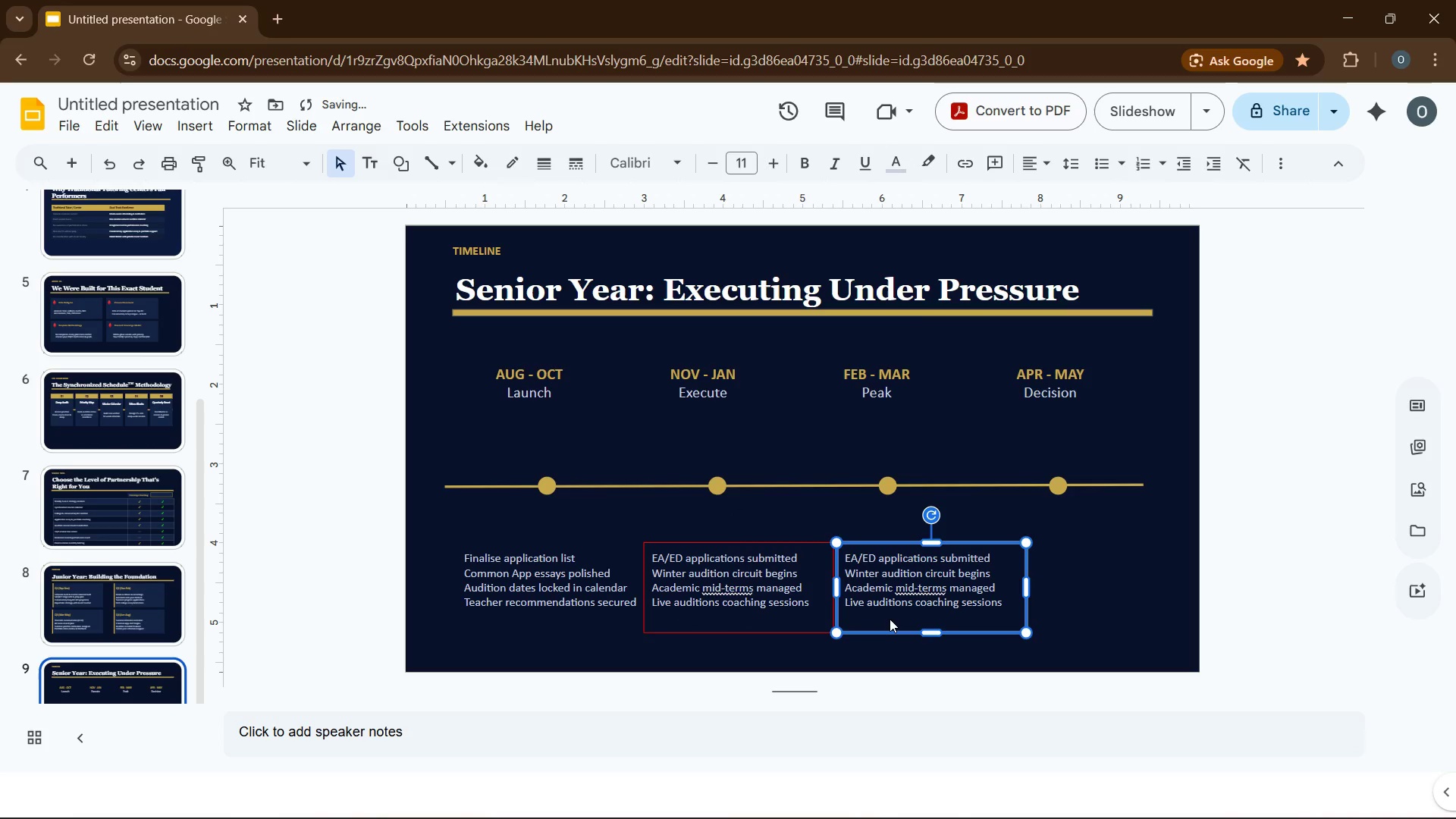 
key(ArrowLeft)
 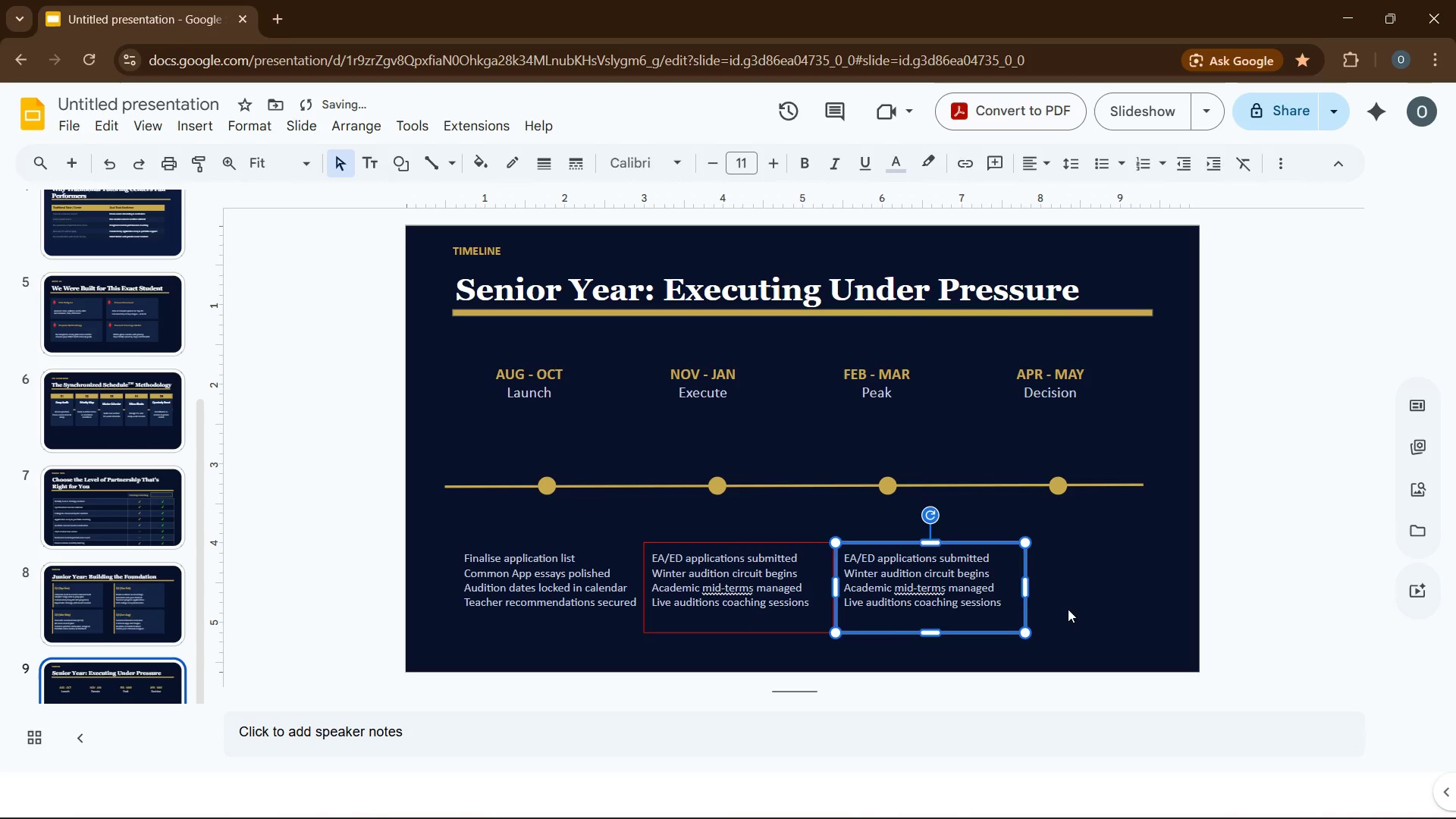 
left_click([1068, 609])
 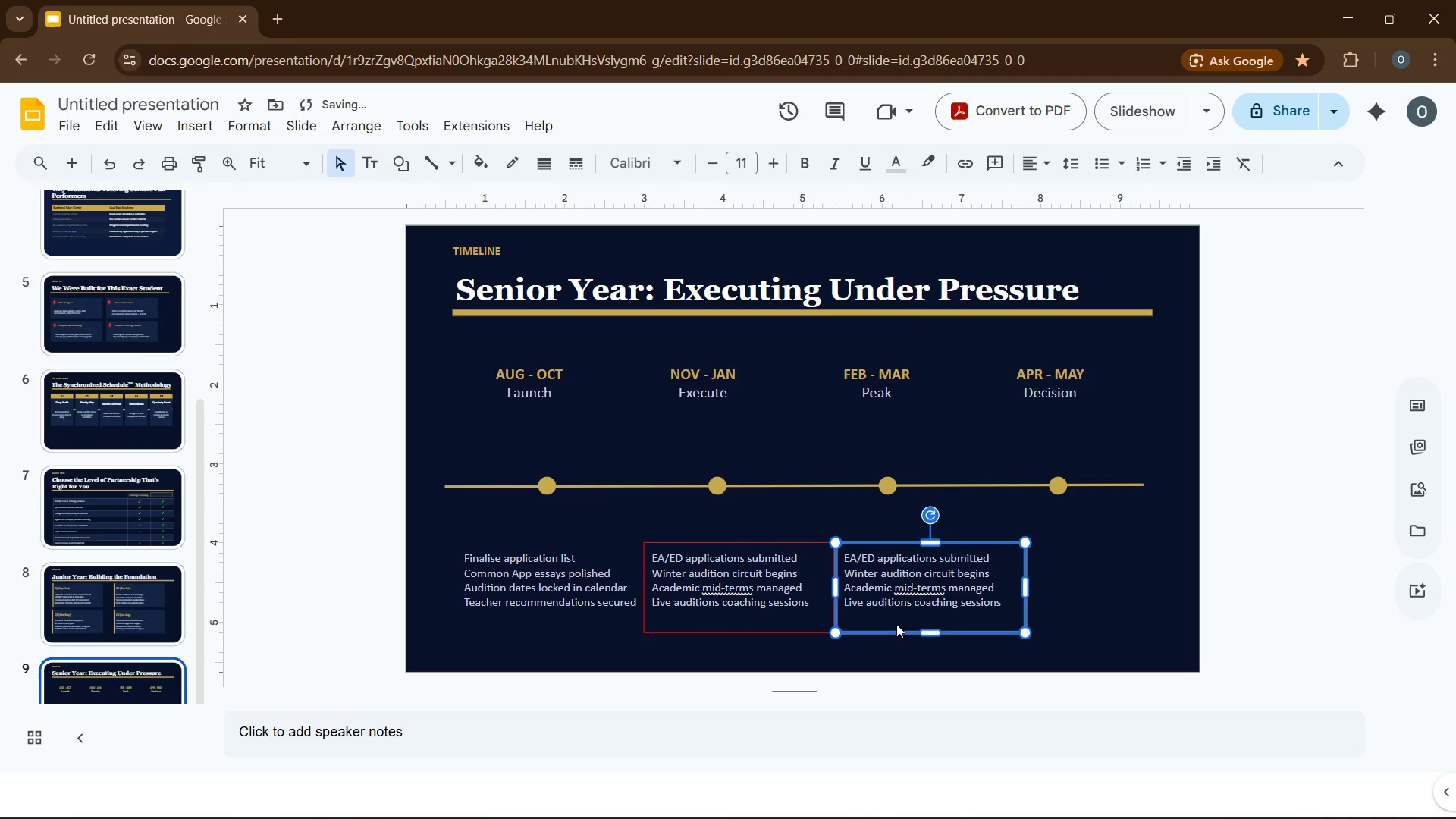 
left_click([896, 624])
 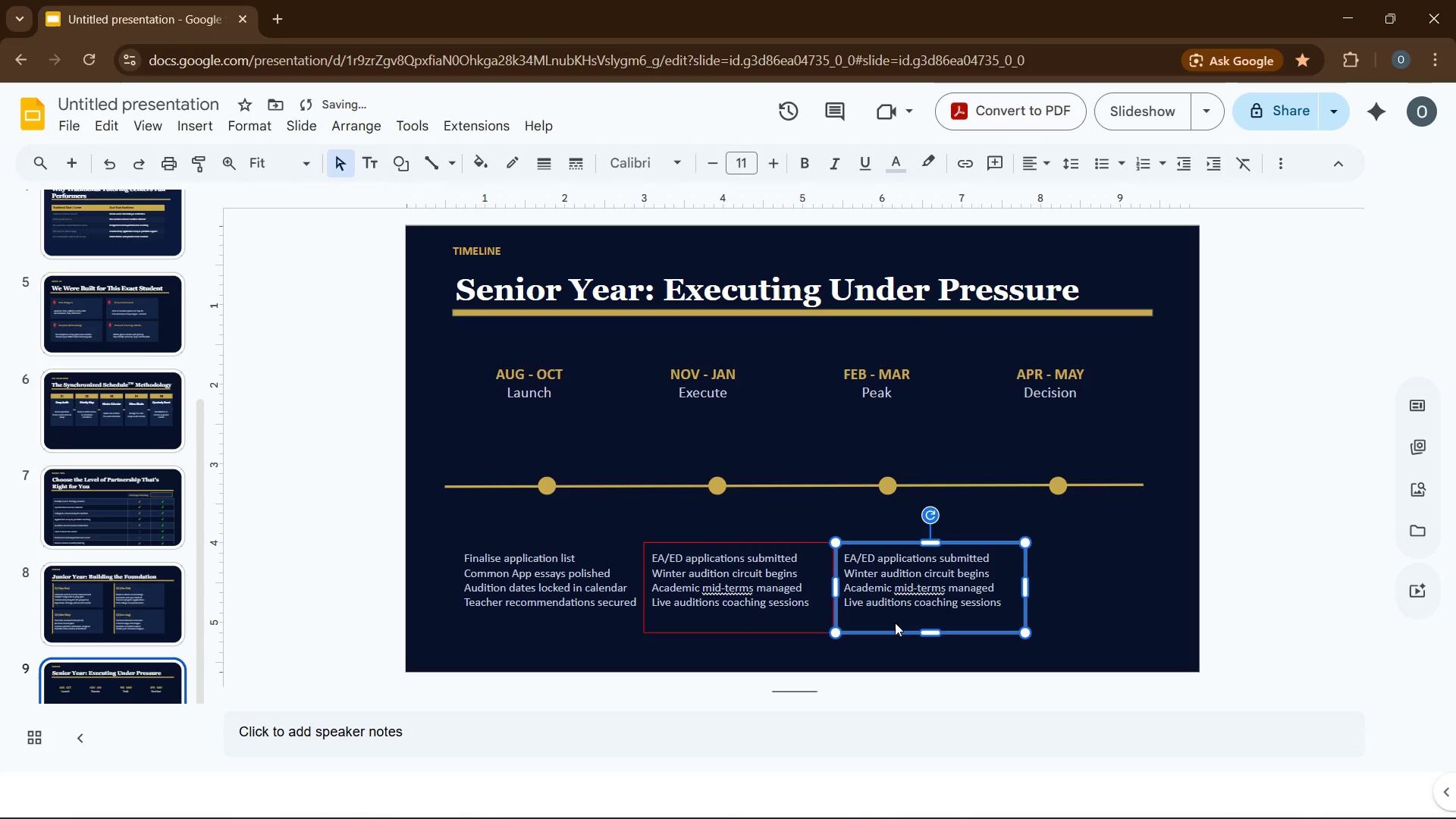 
key(Control+D)
 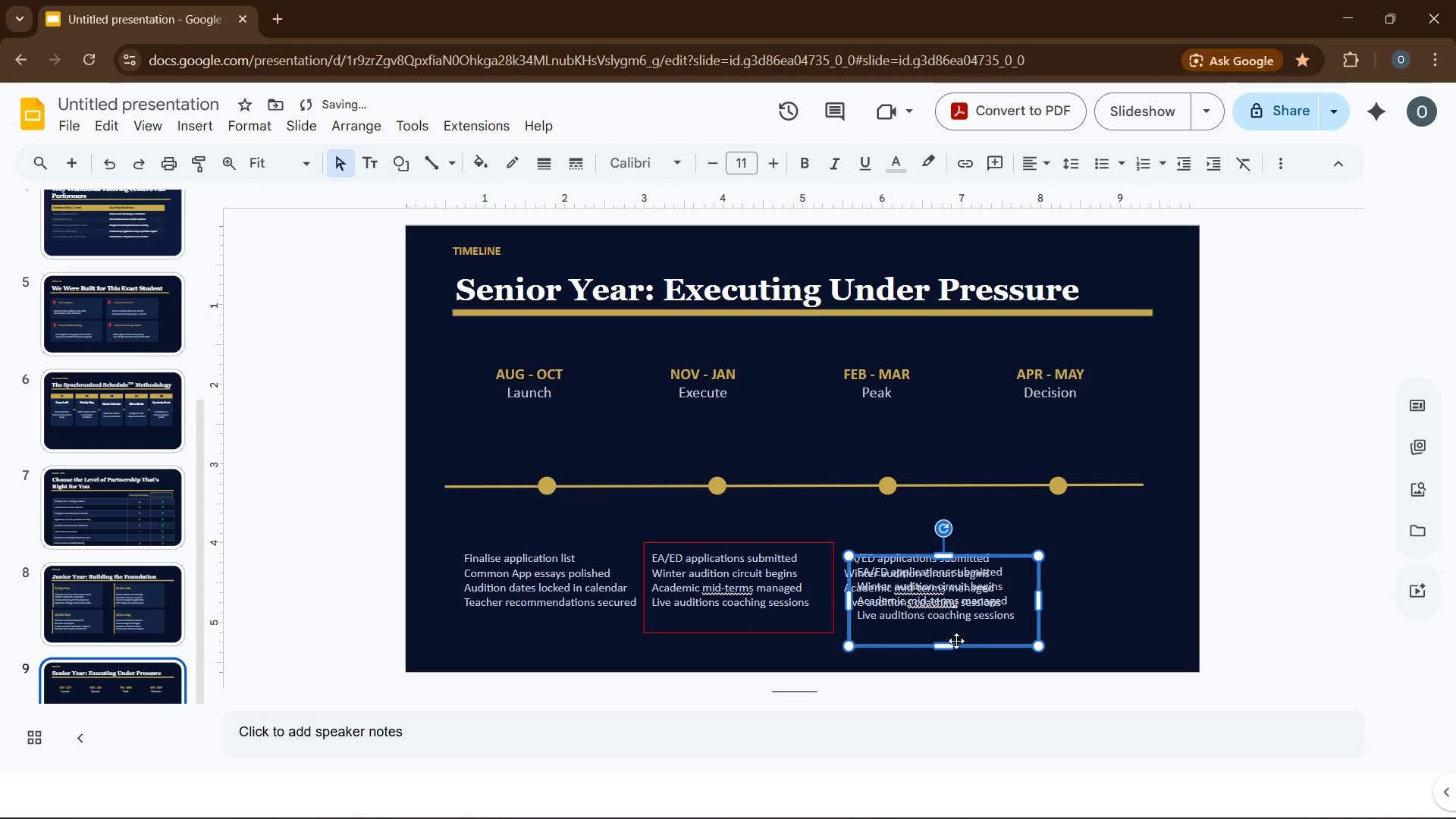 
left_click_drag(start_coordinate=[956, 641], to_coordinate=[1096, 624])
 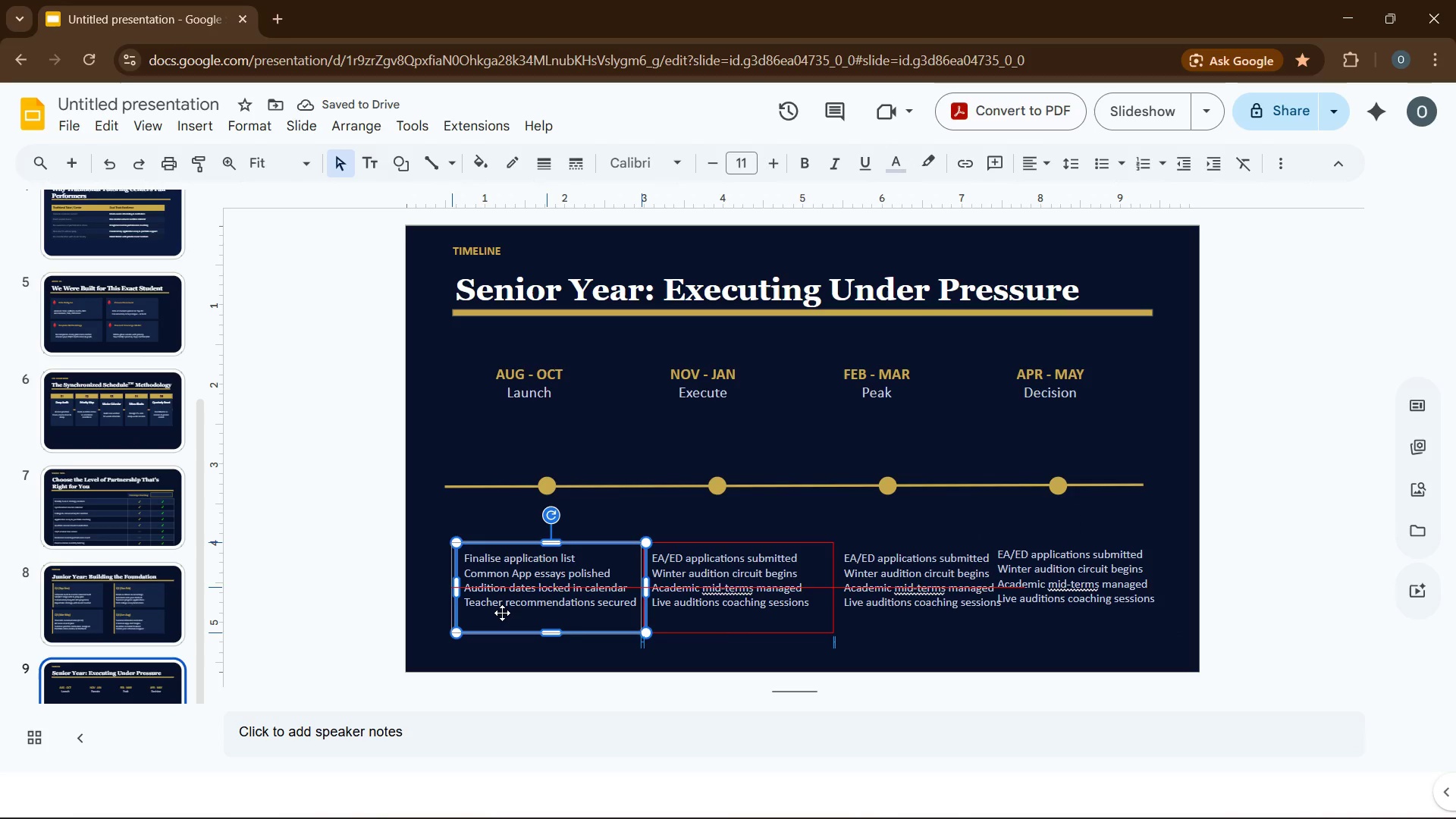 
wait(5.45)
 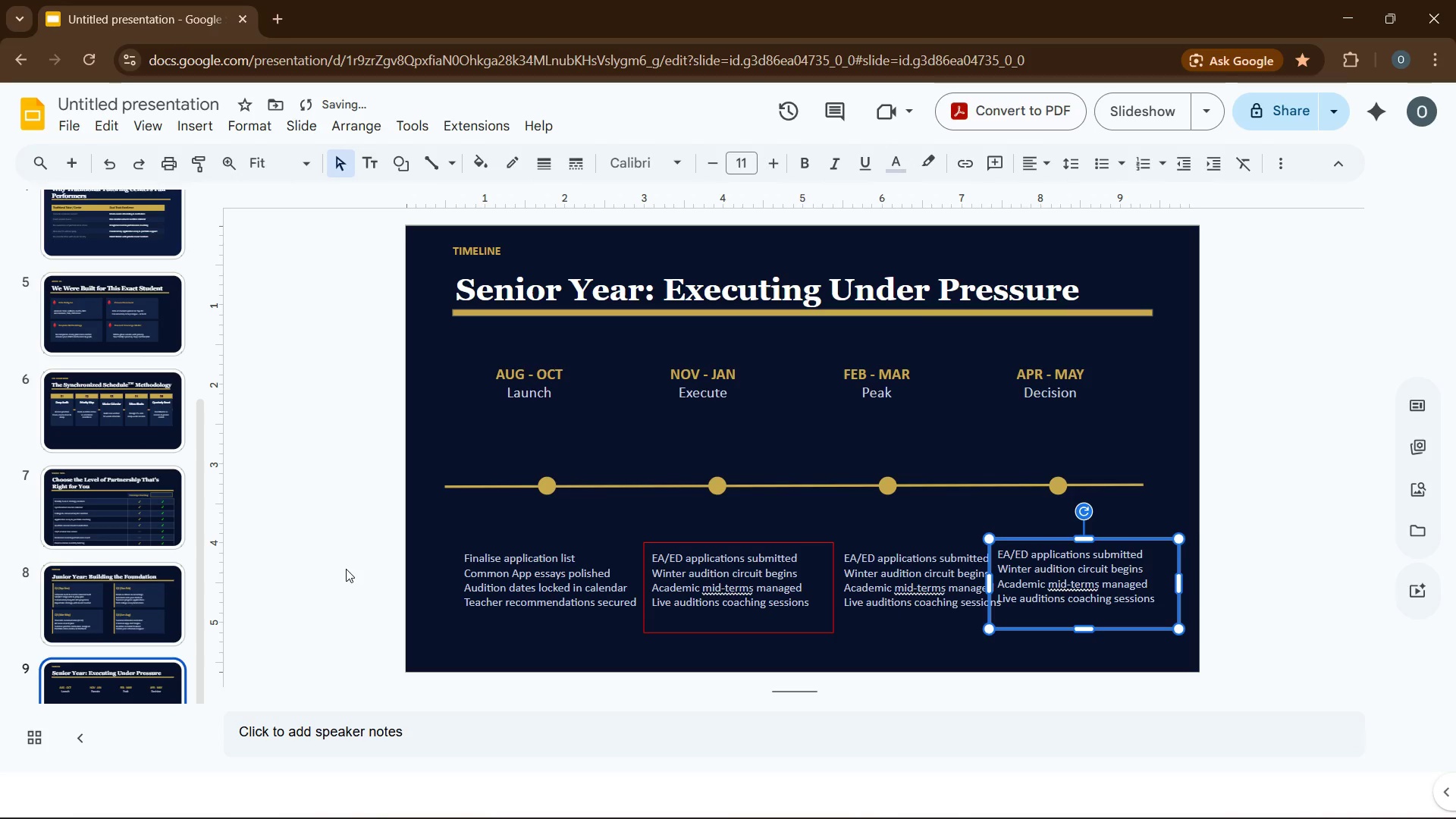 
left_click([669, 610])
 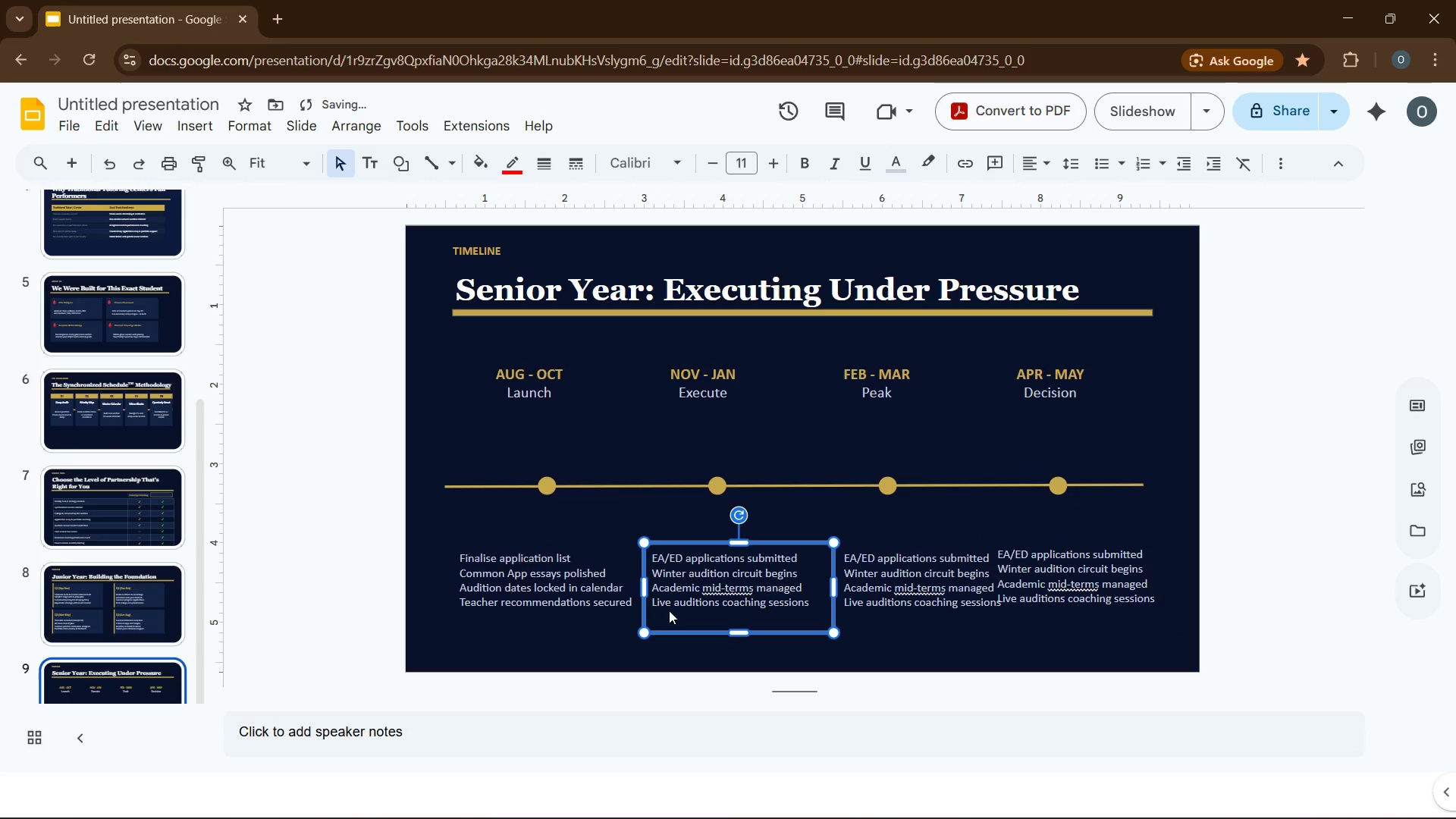 
key(ArrowLeft)
 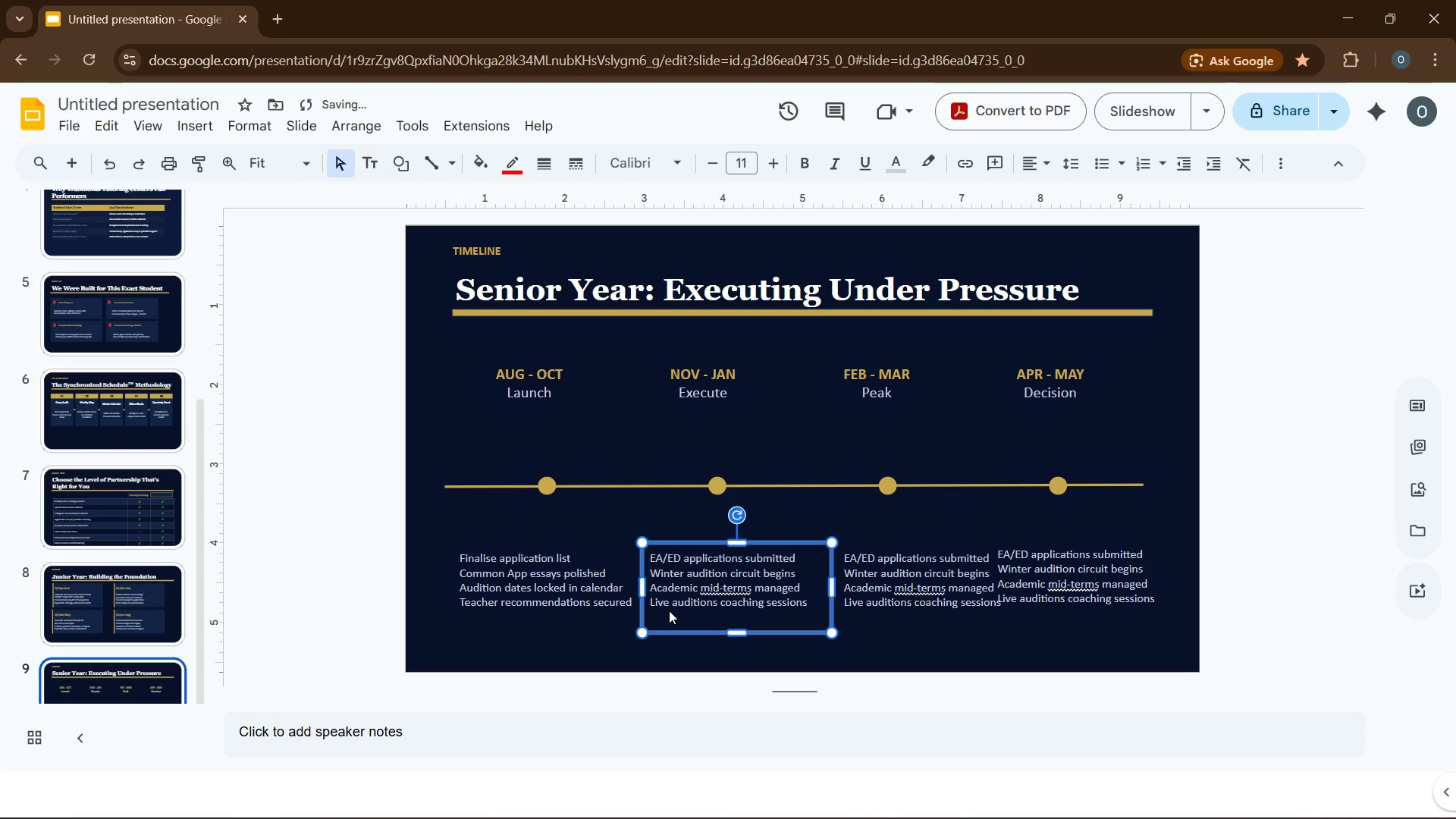 
key(ArrowLeft)
 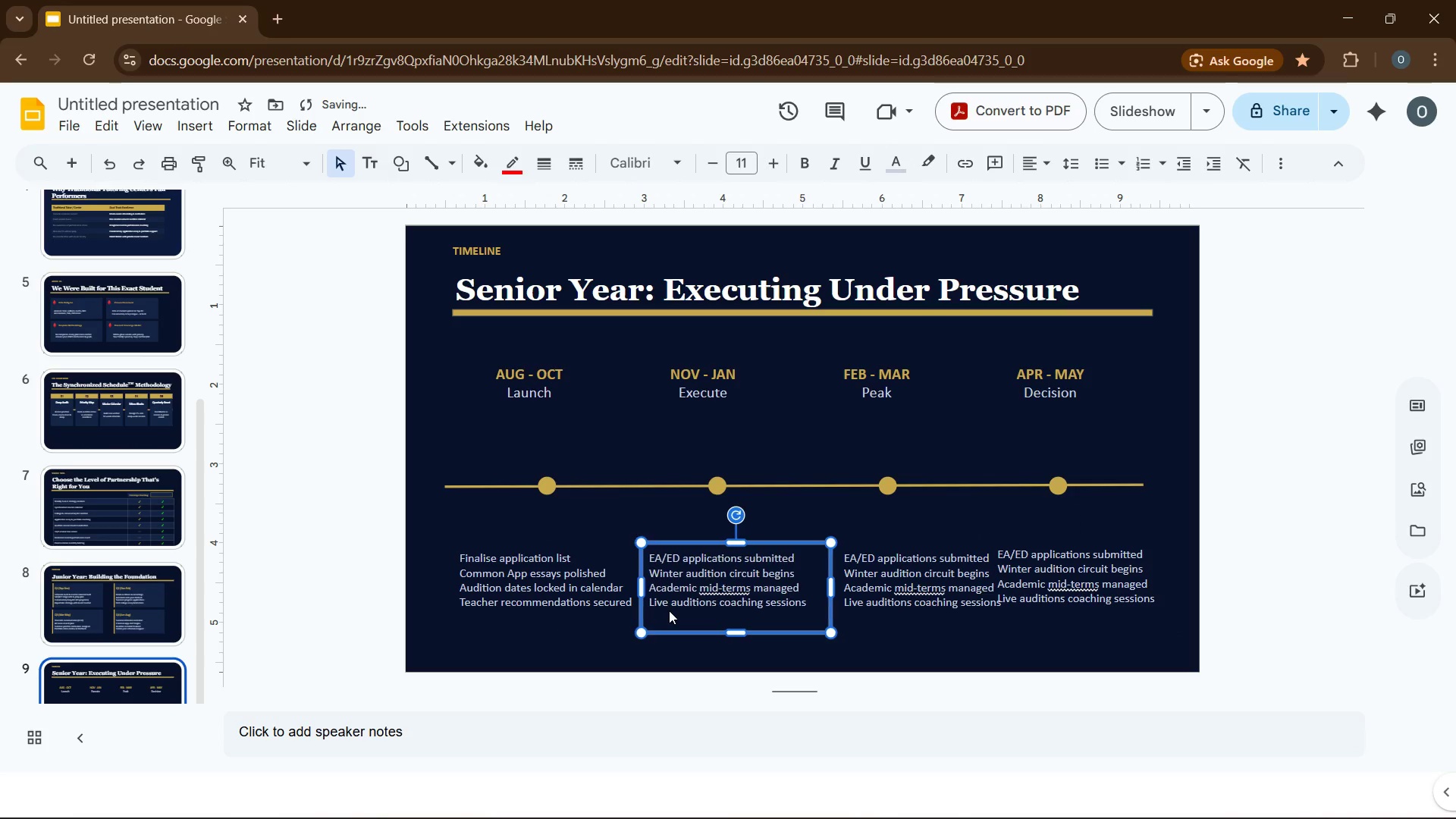 
key(ArrowLeft)
 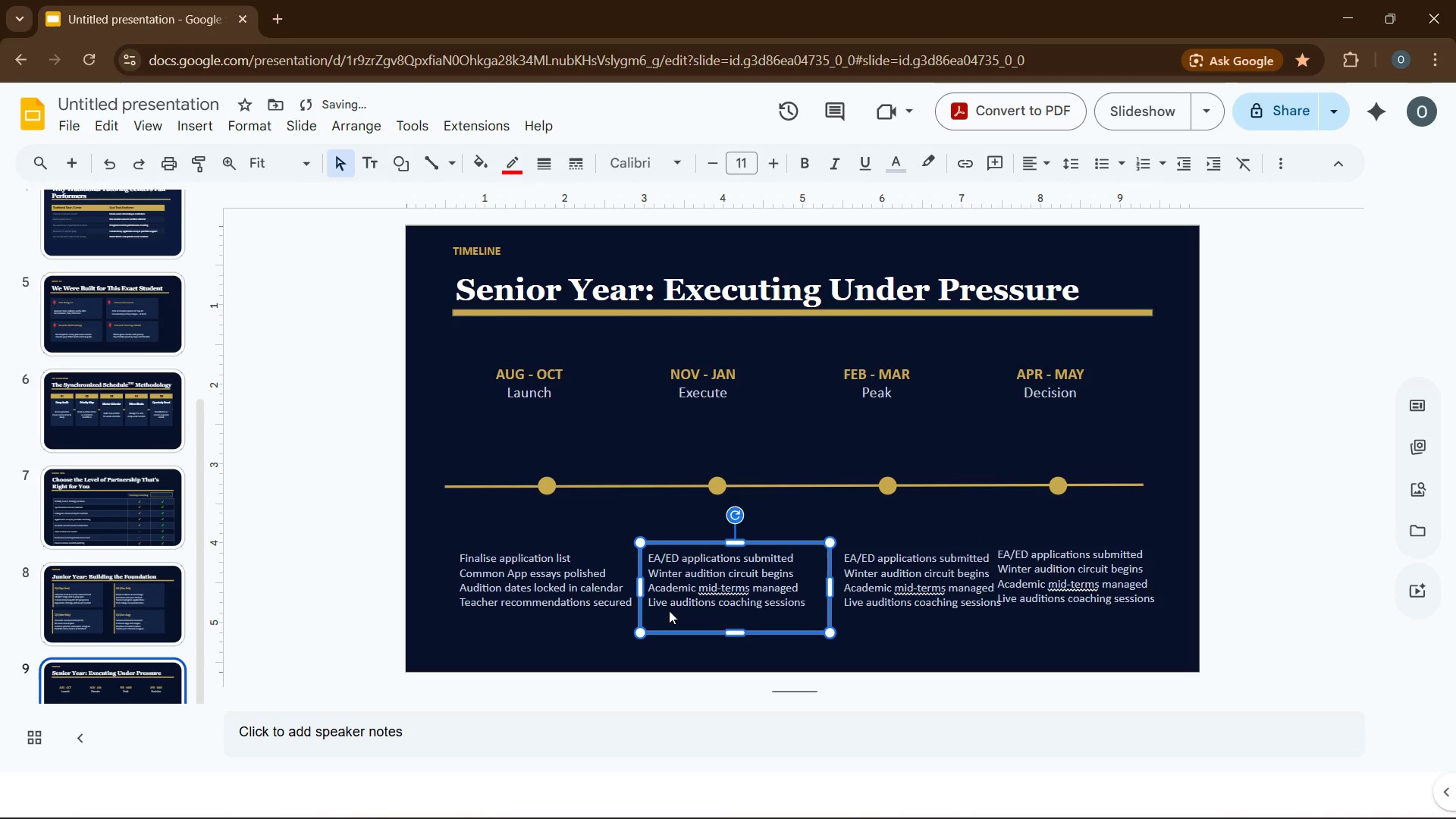 
key(ArrowLeft)
 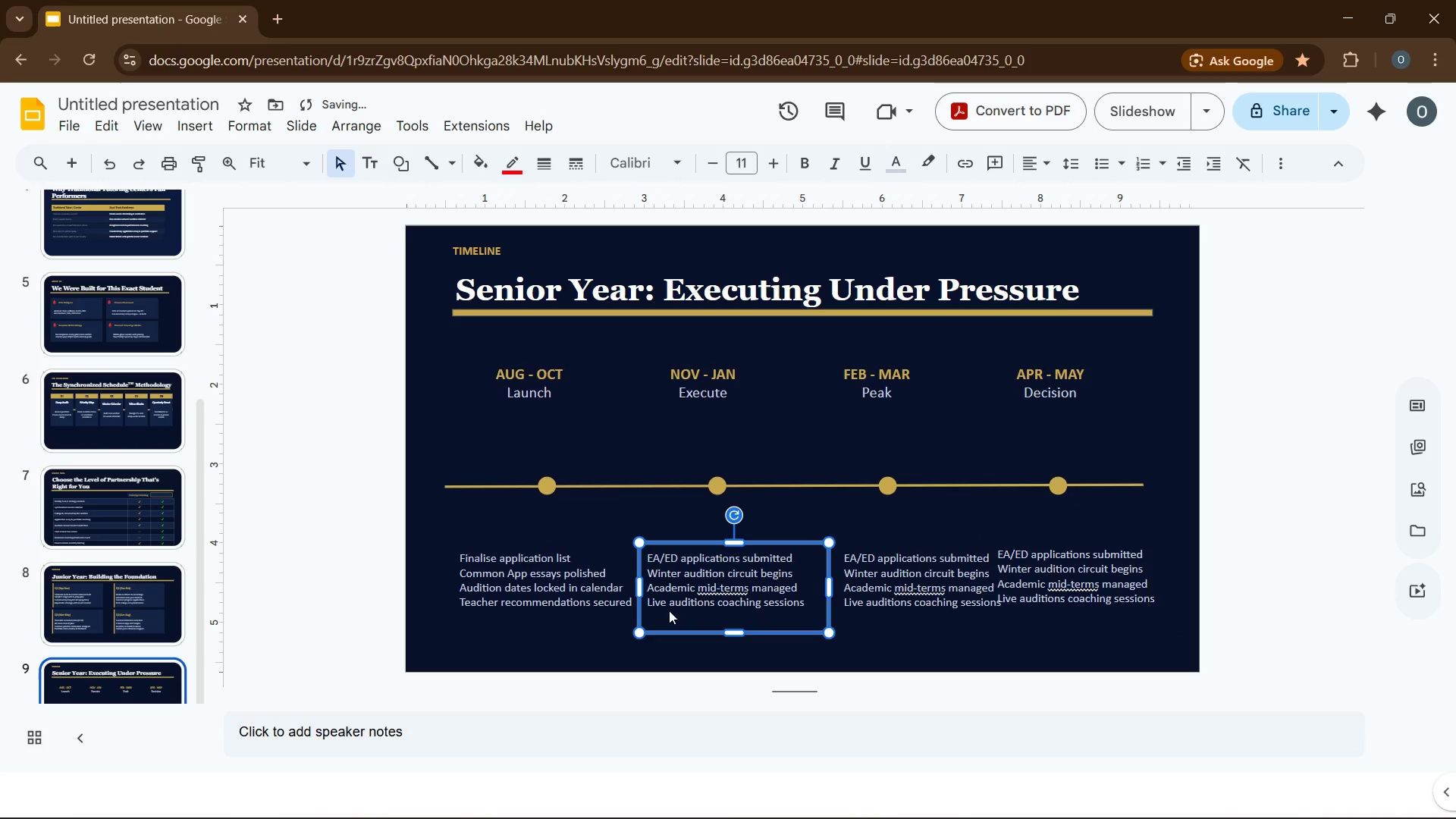 
key(ArrowLeft)
 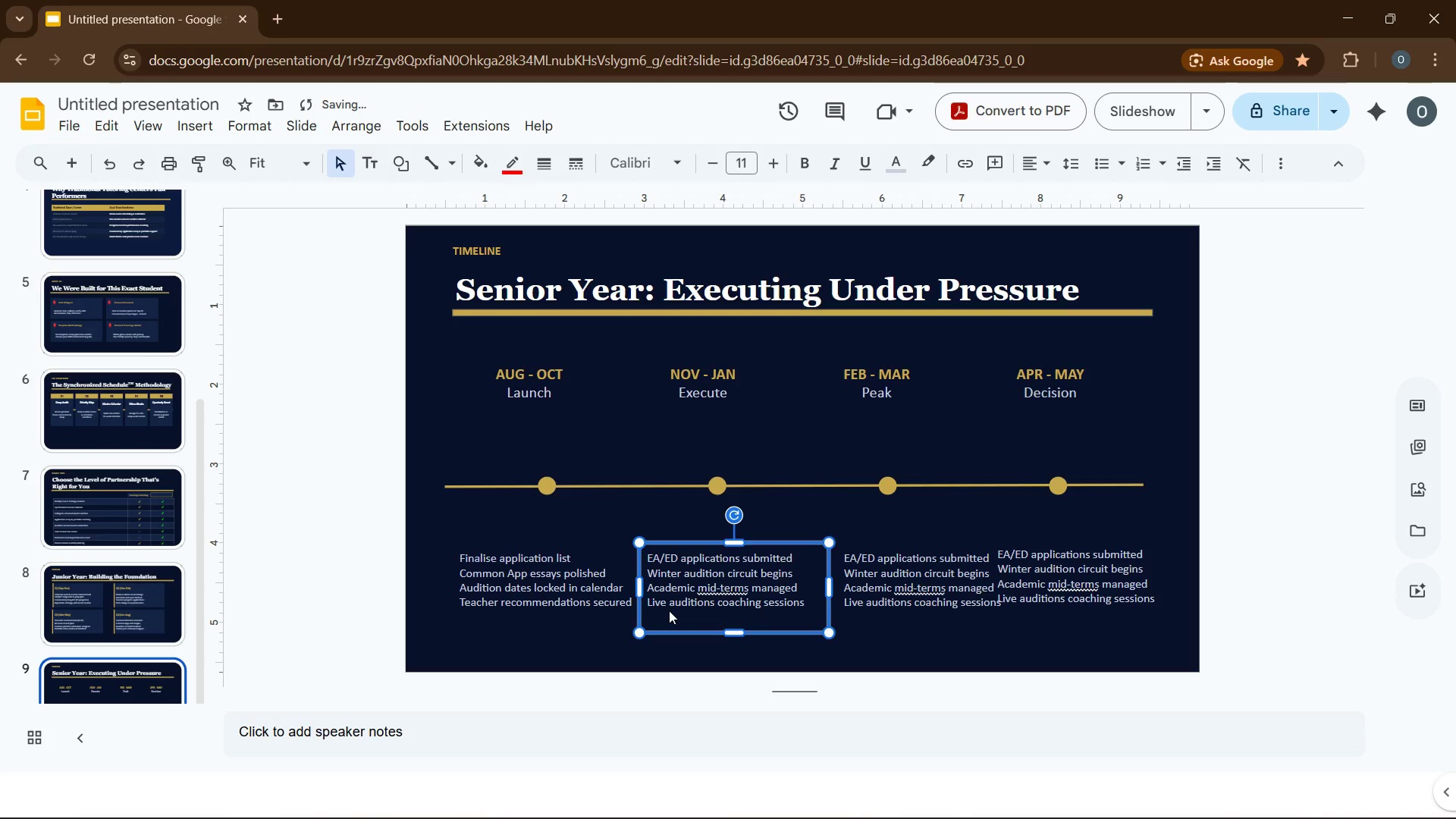 
key(ArrowLeft)
 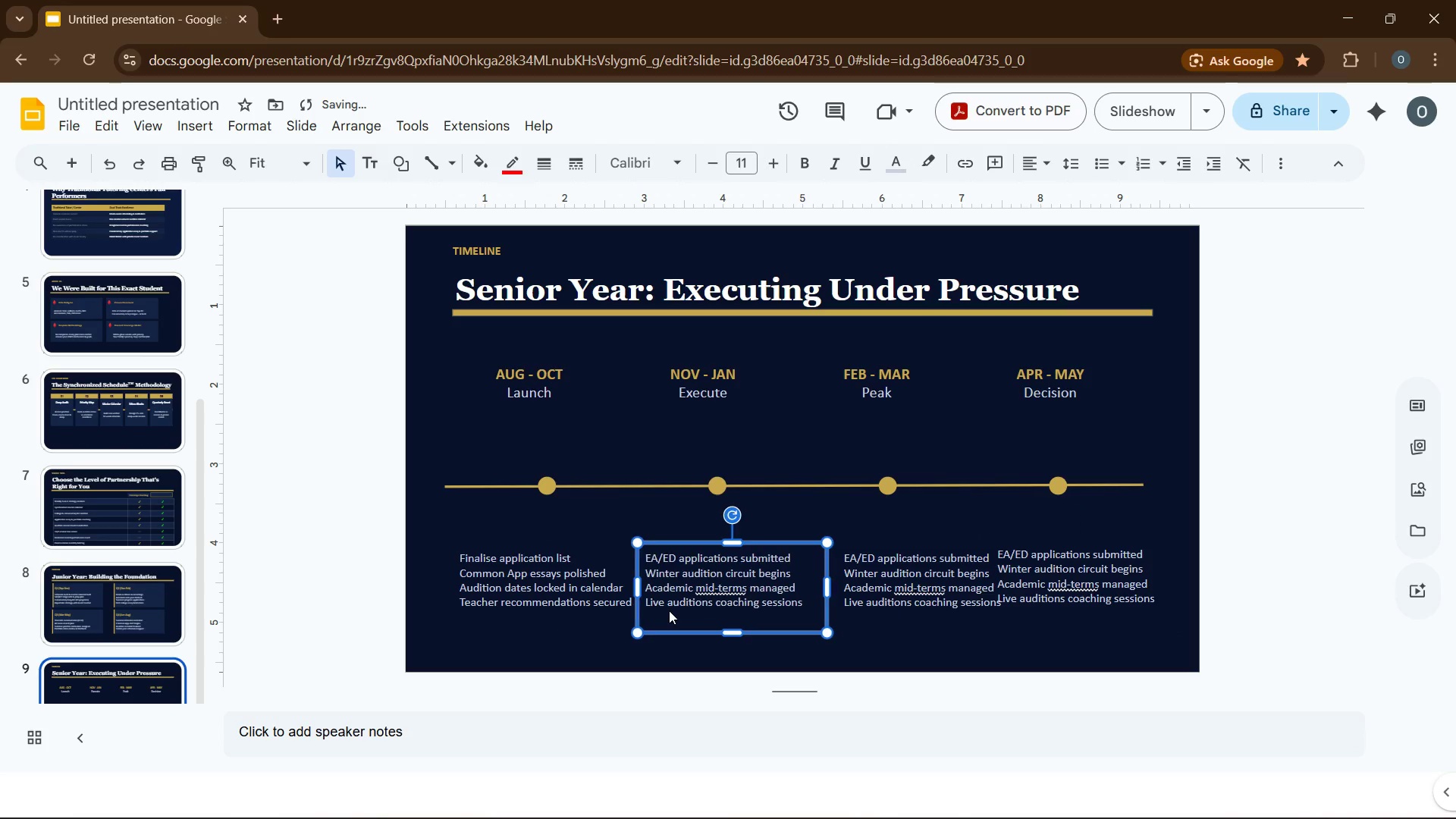 
key(ArrowLeft)
 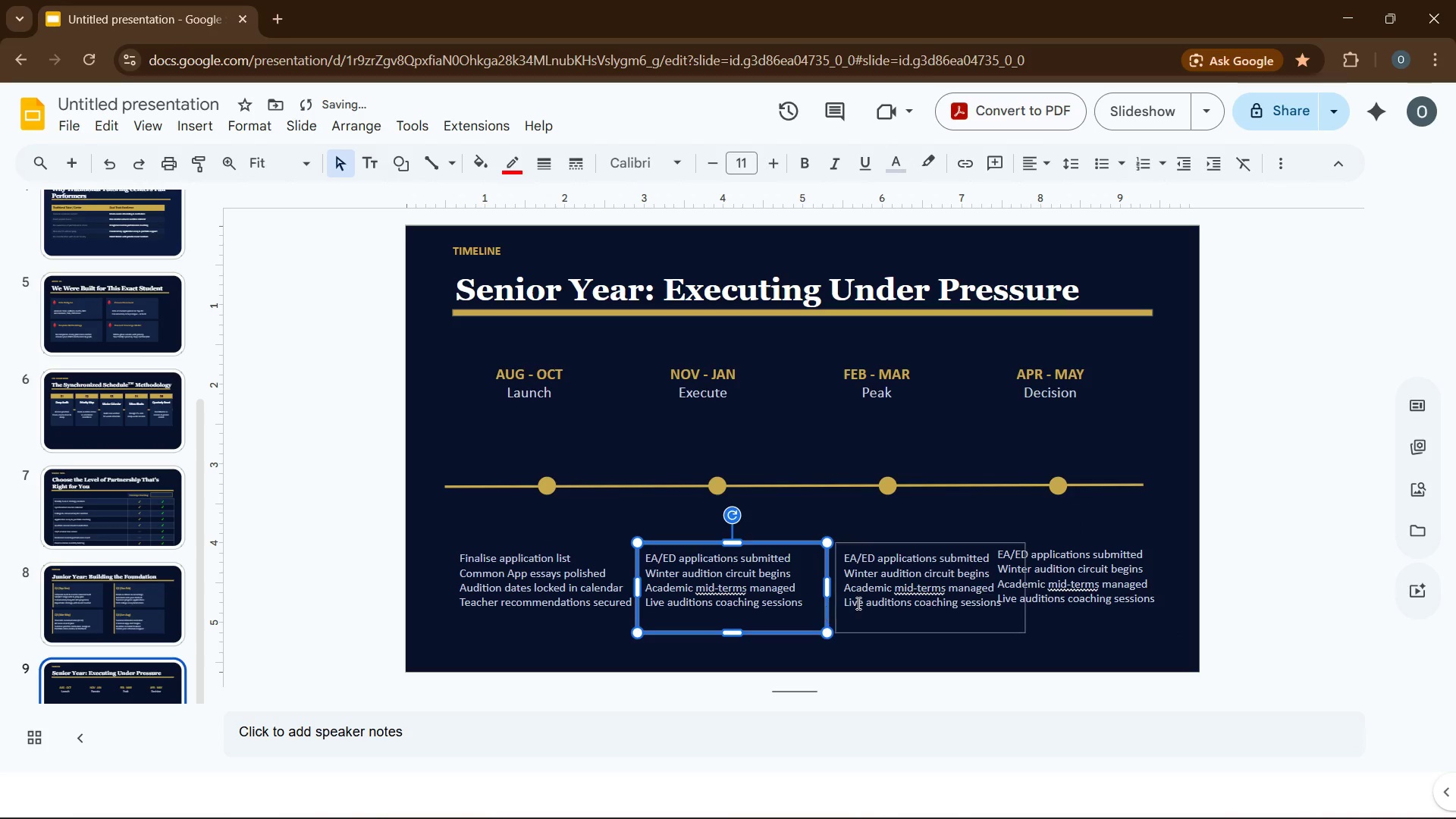 
left_click([857, 603])
 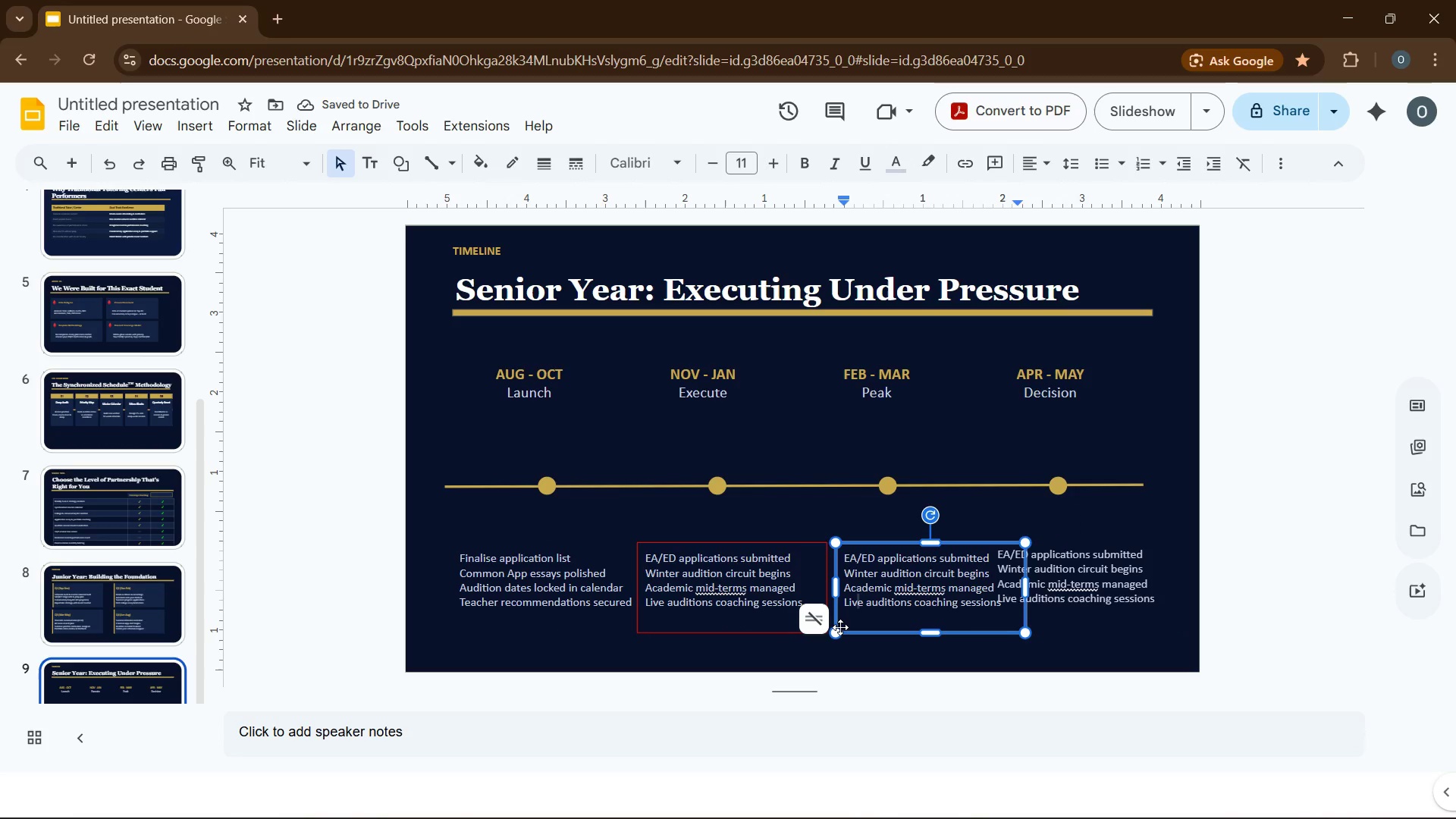 
left_click([840, 627])
 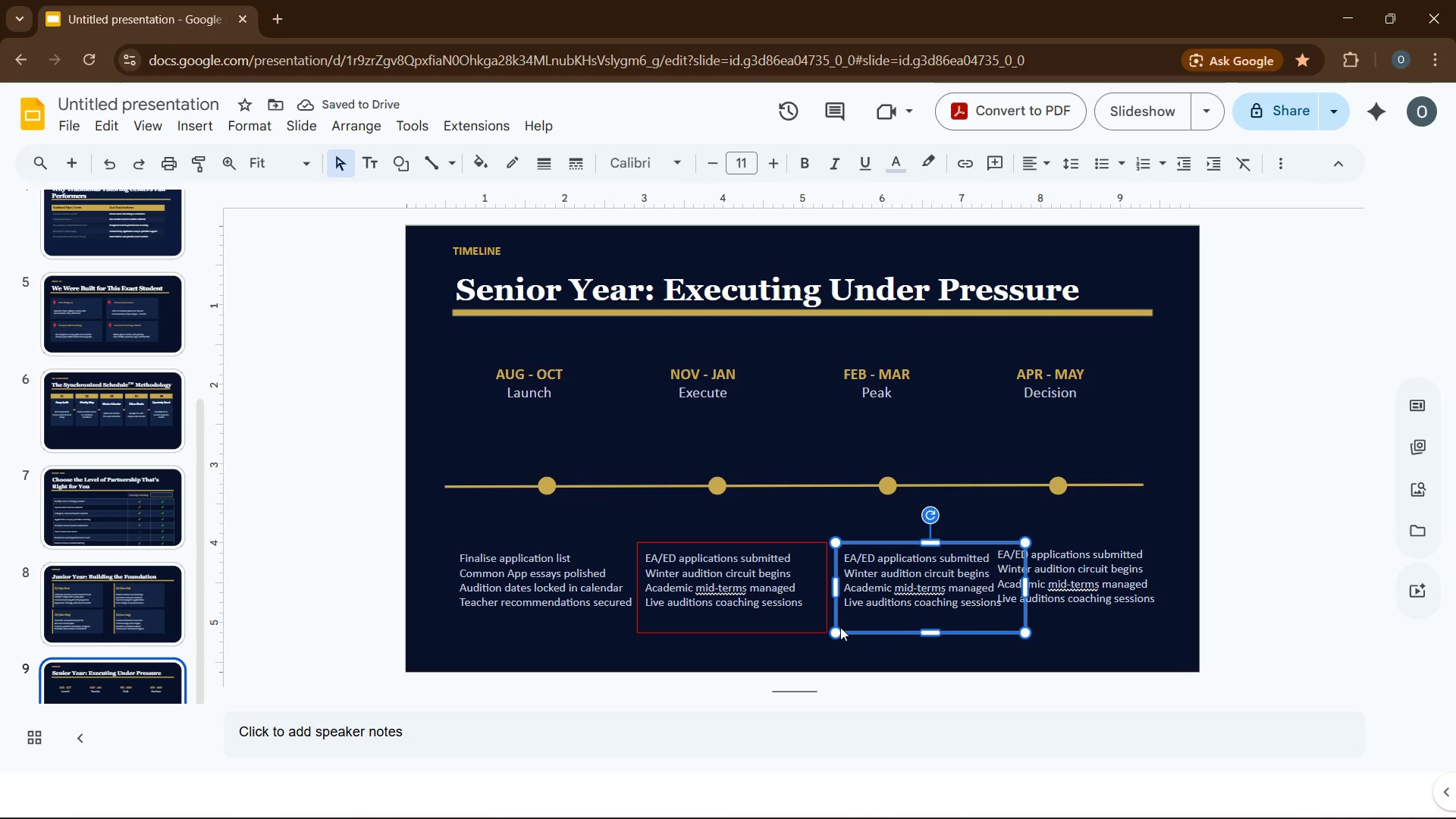 
key(ArrowLeft)
 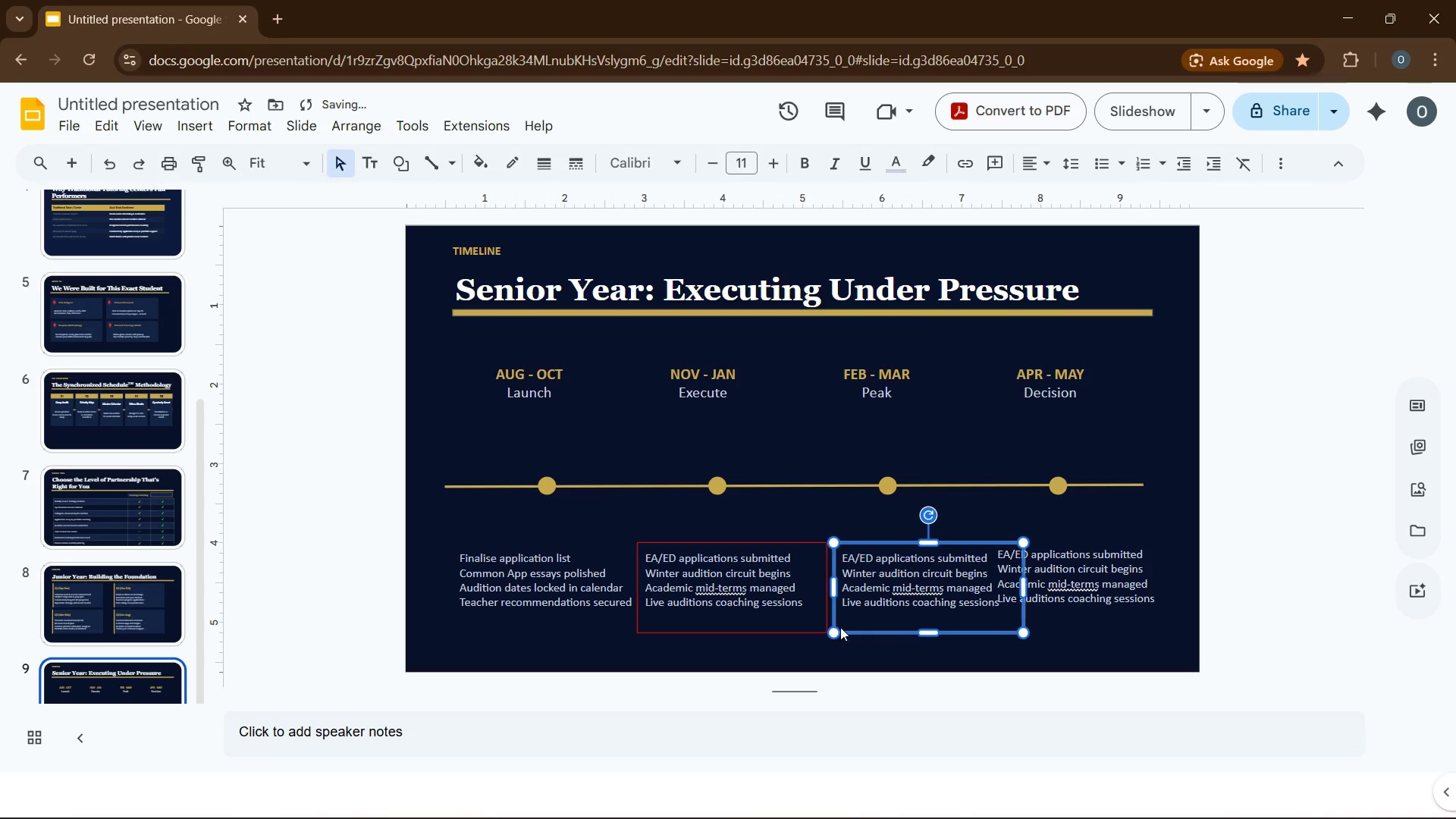 
key(ArrowLeft)
 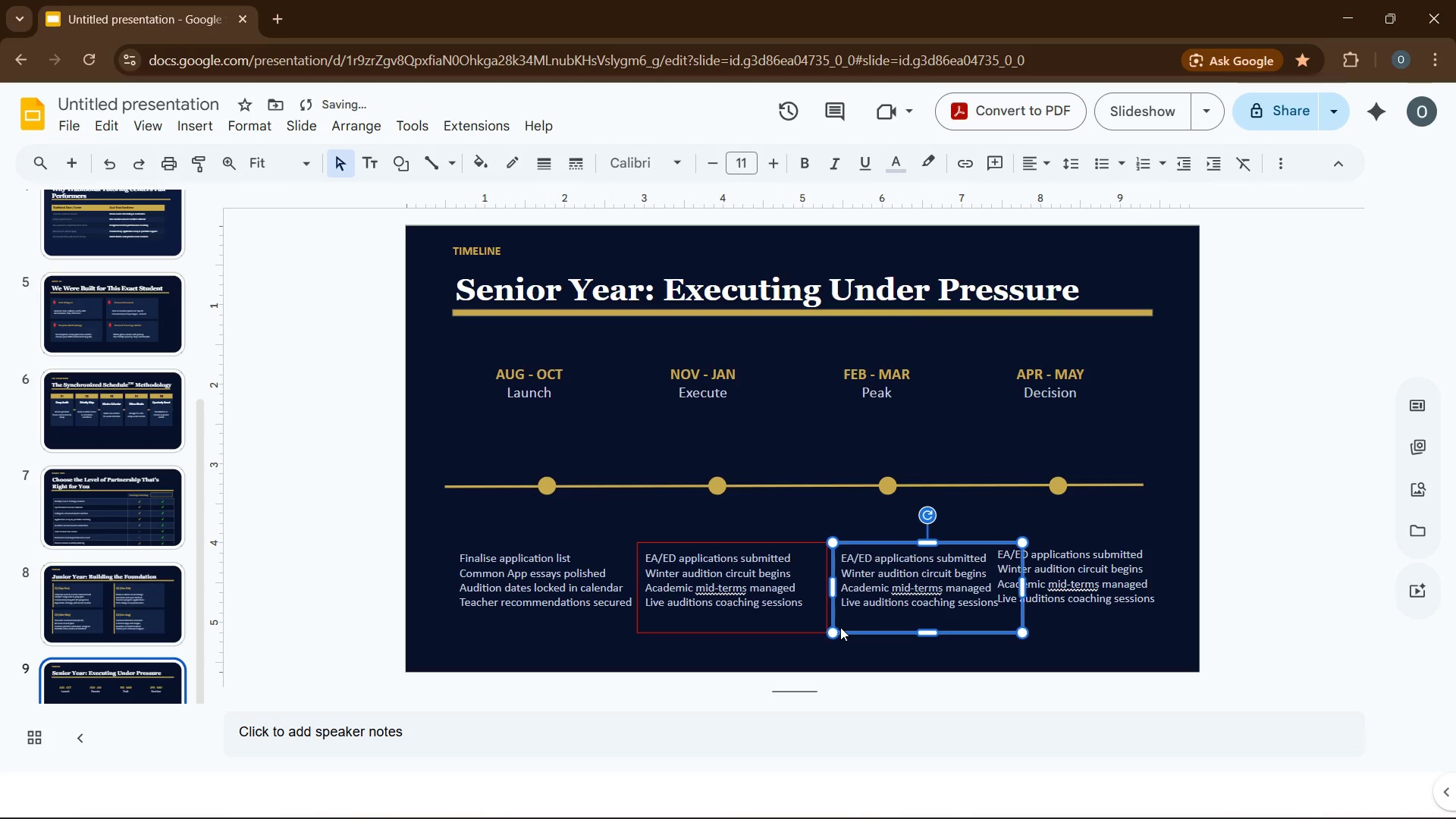 
key(ArrowLeft)
 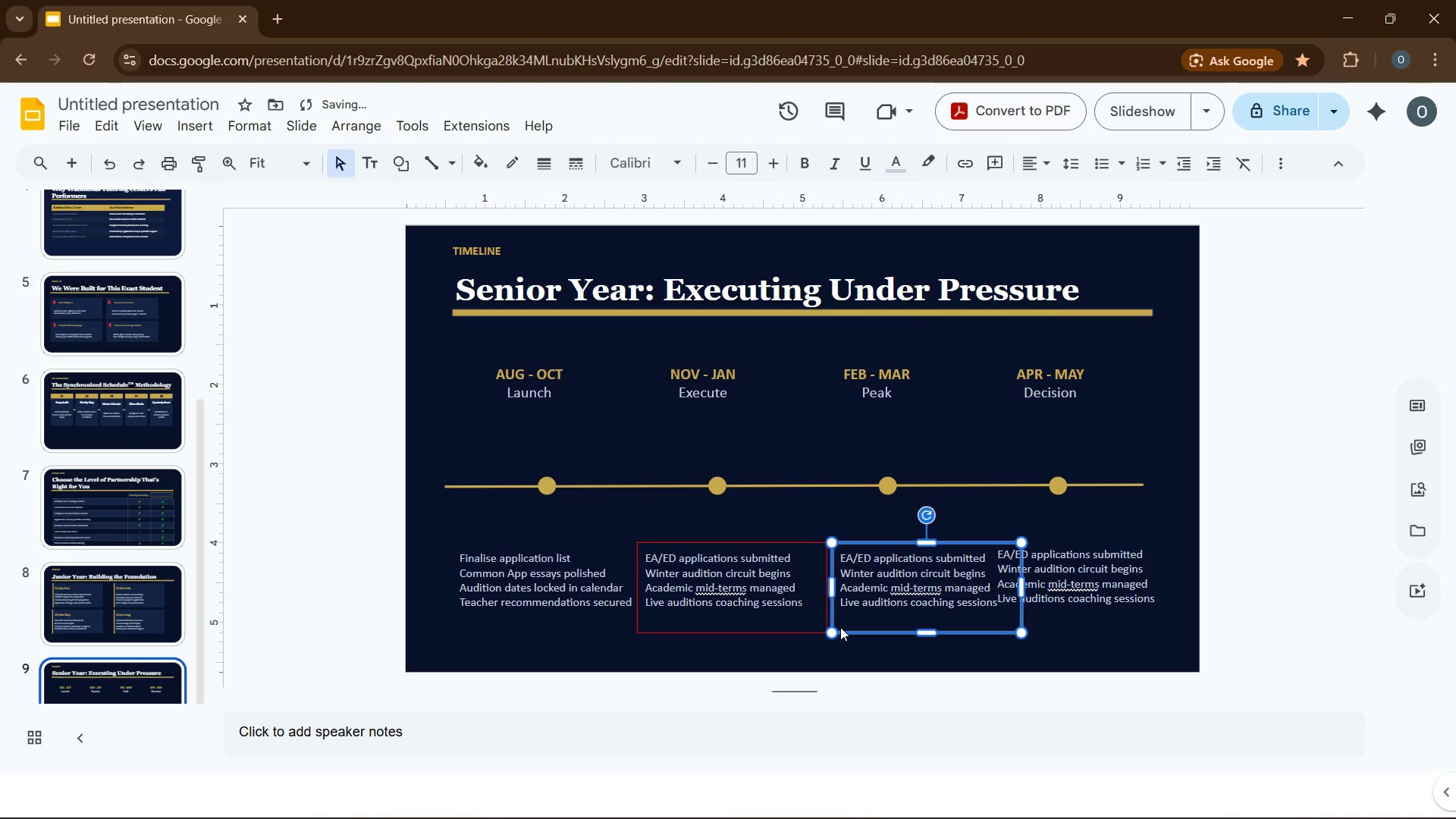 
key(ArrowLeft)
 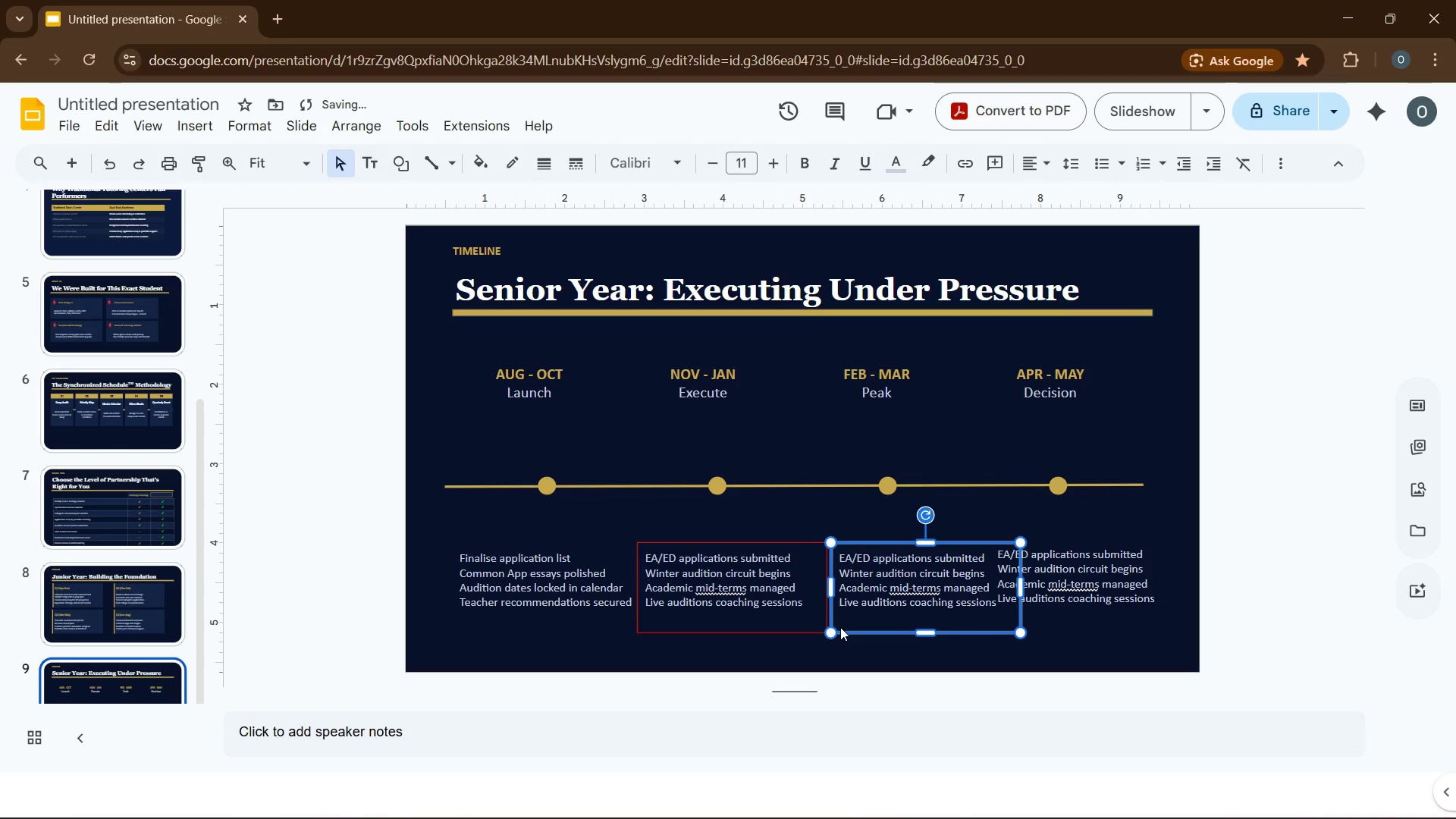 
key(ArrowLeft)
 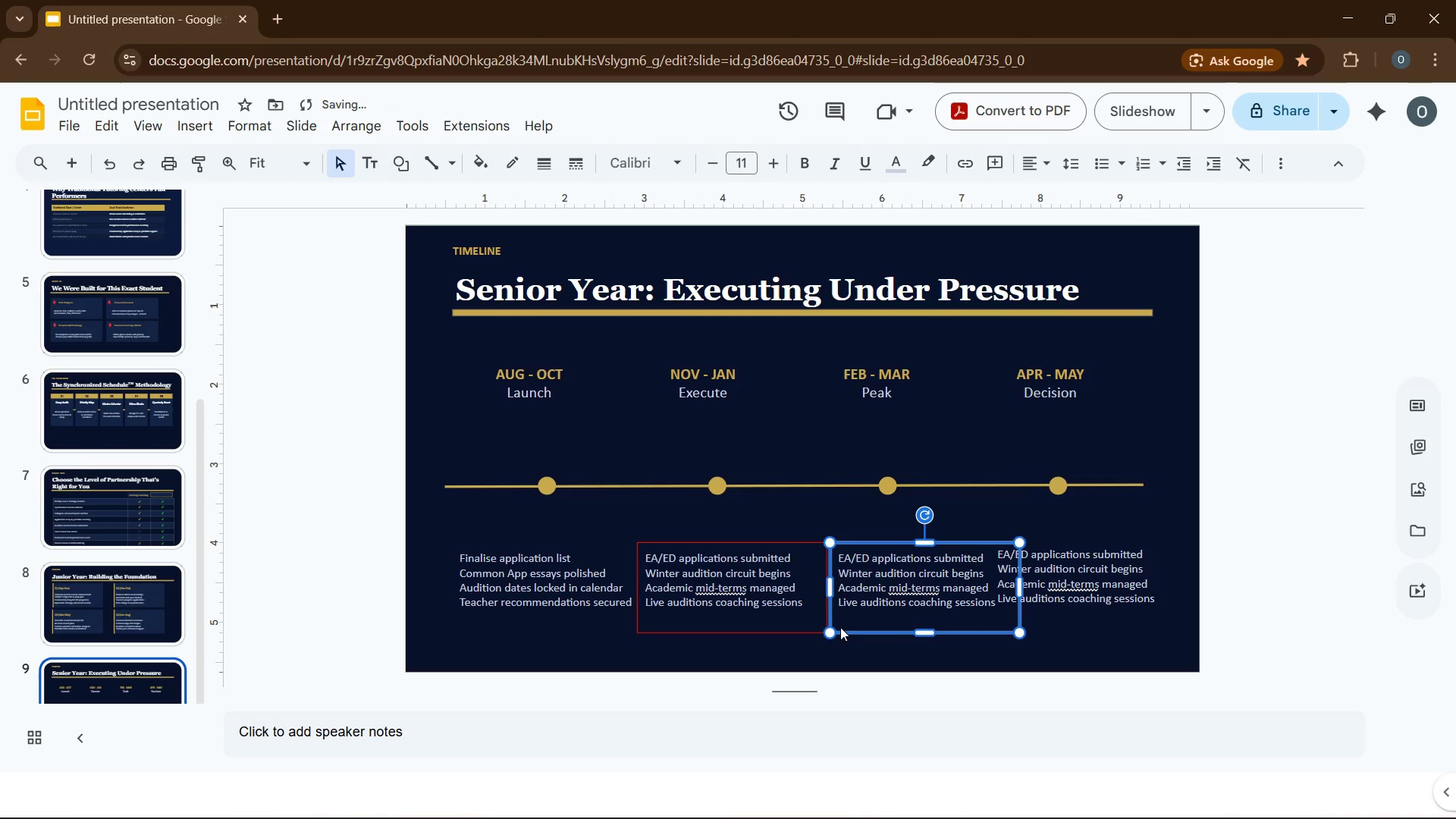 
key(ArrowLeft)
 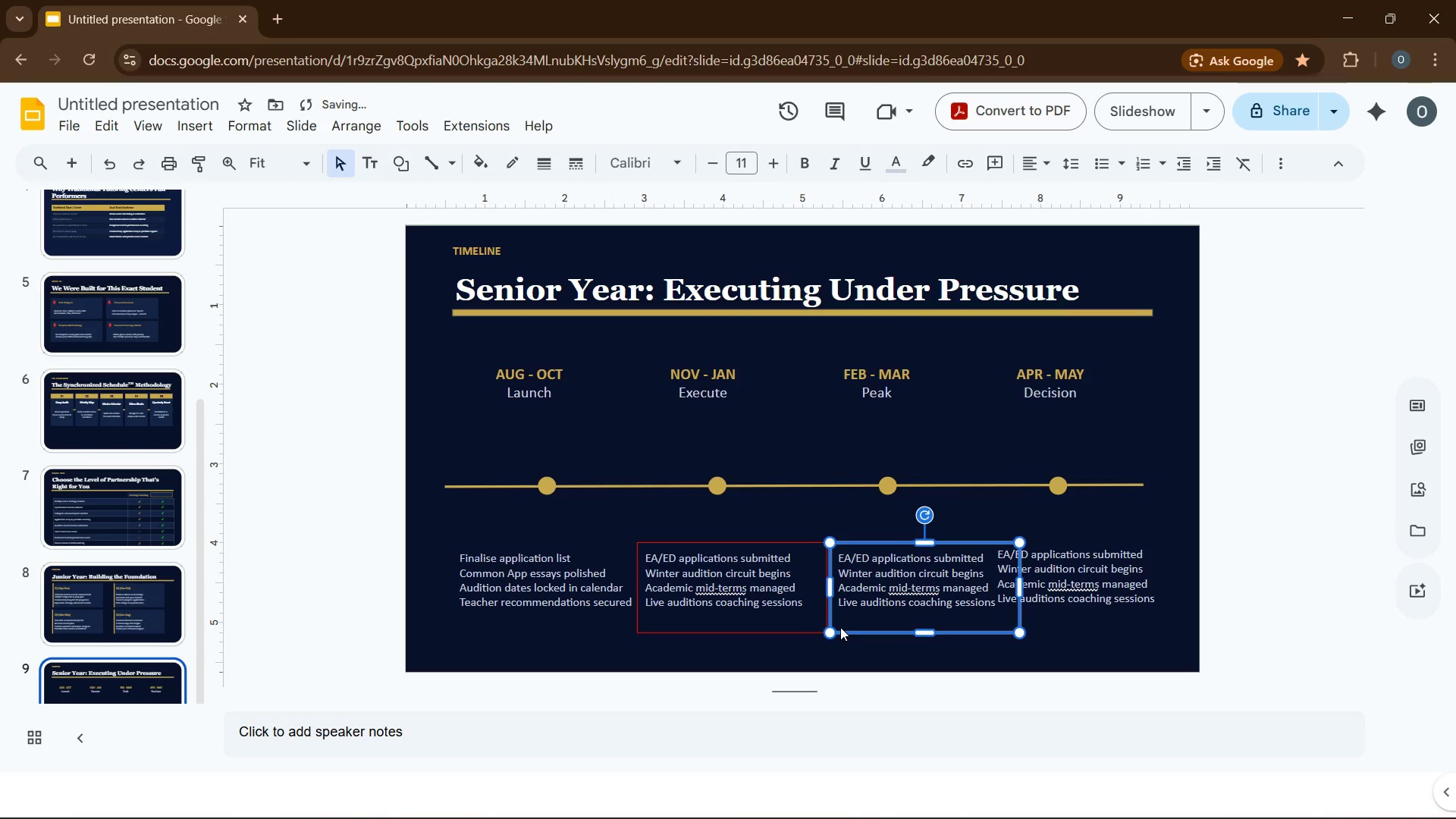 
key(ArrowLeft)
 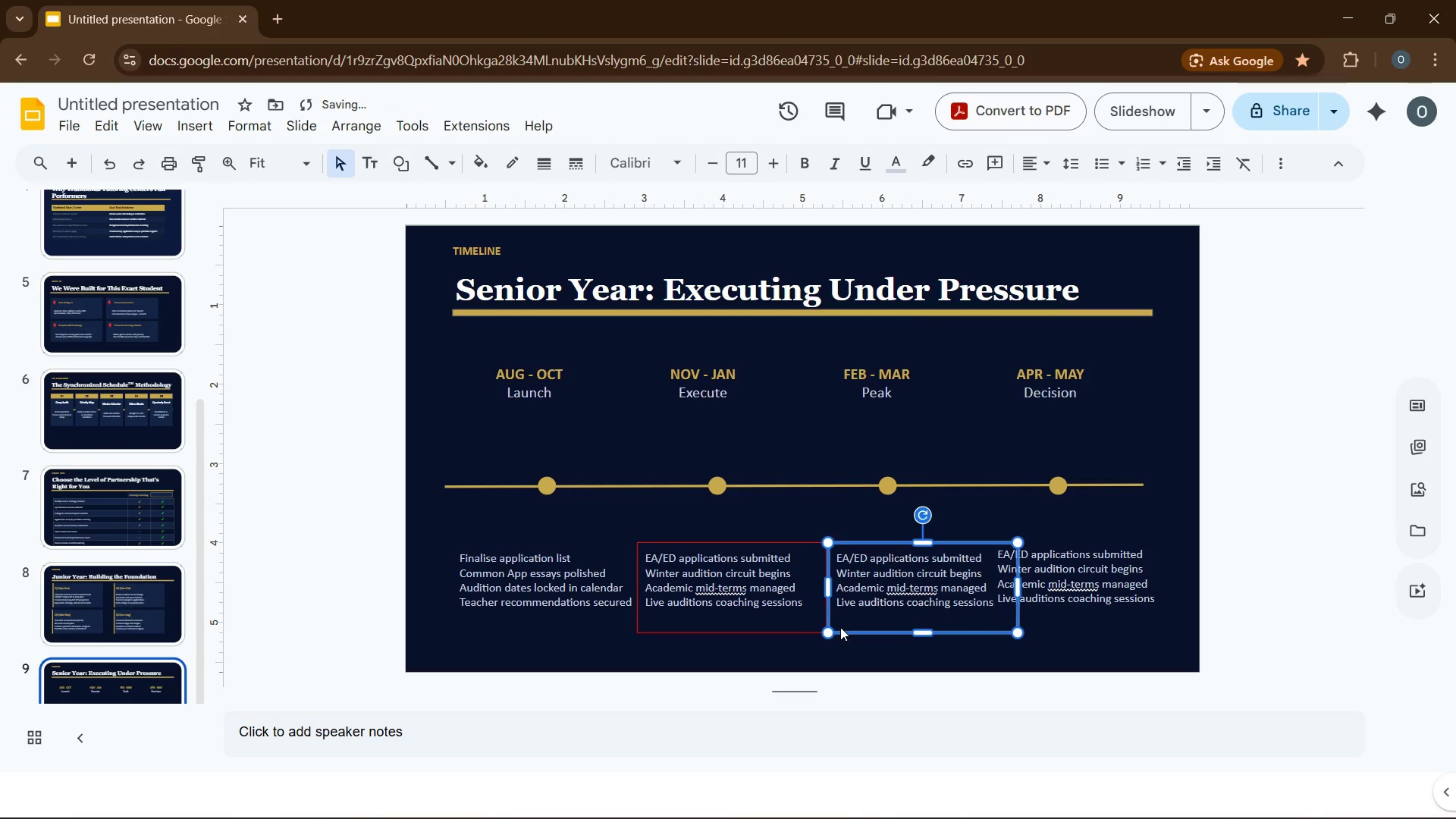 
key(ArrowLeft)
 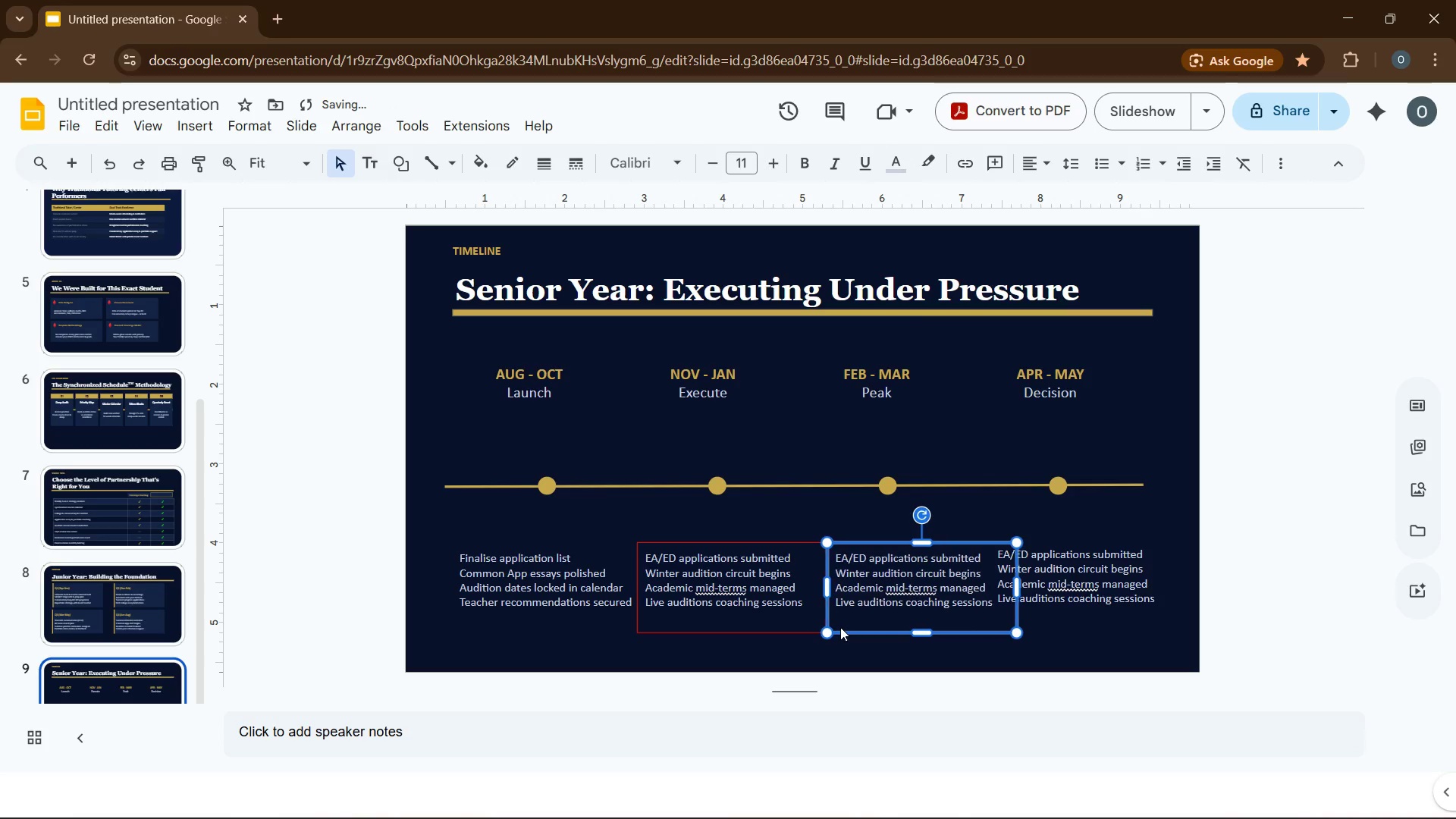 
key(ArrowLeft)
 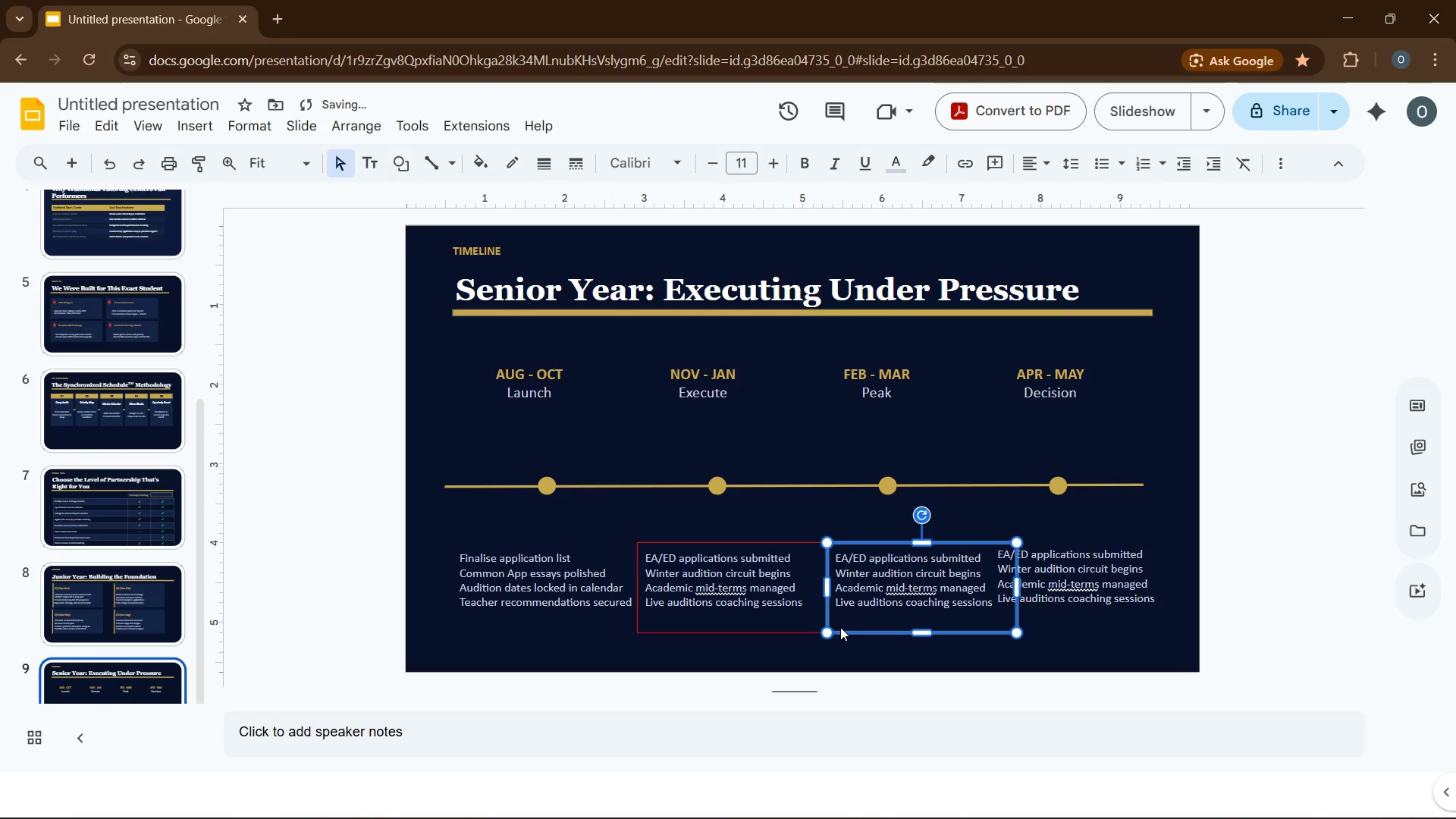 
key(ArrowLeft)
 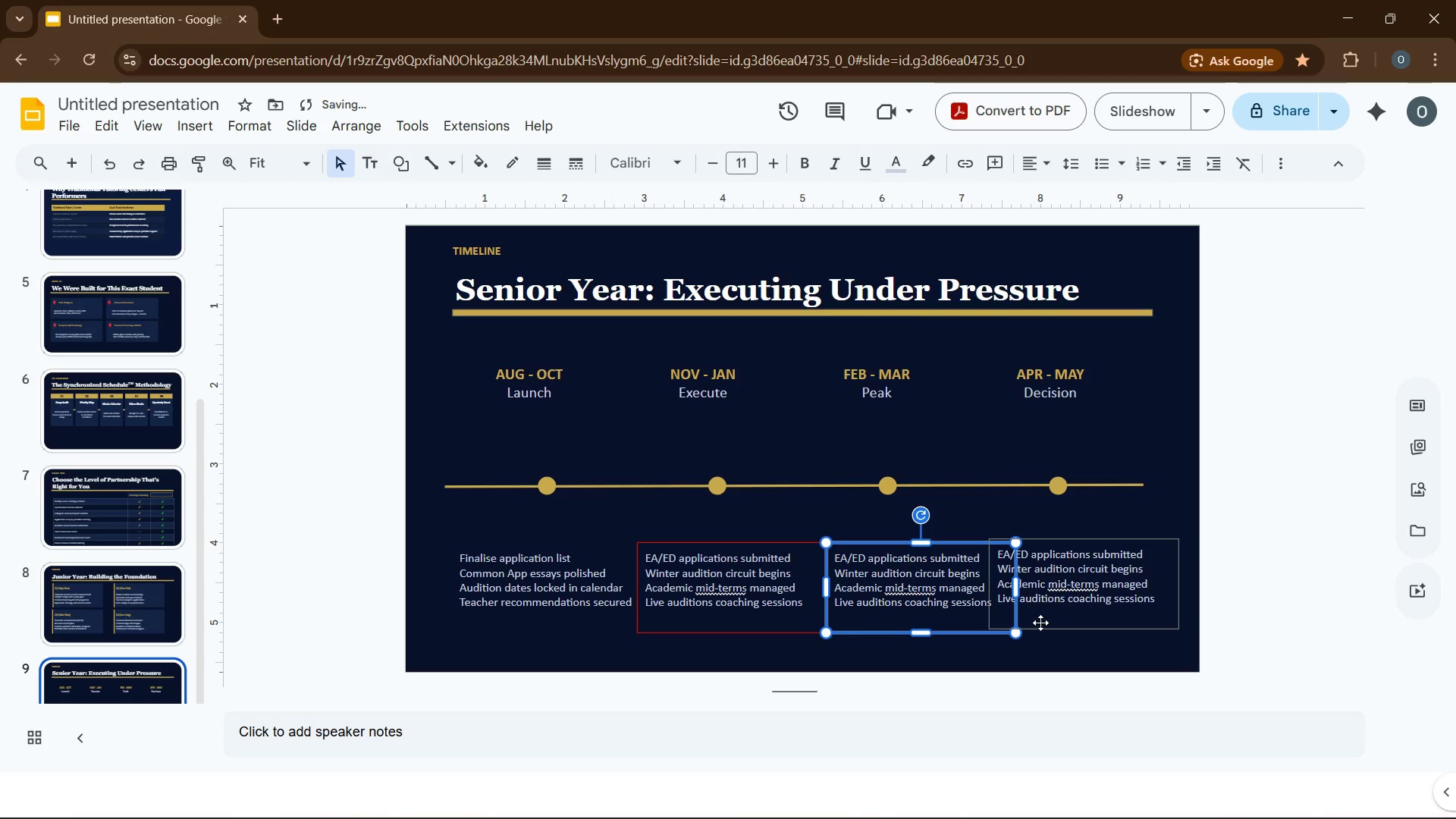 
left_click([1040, 622])
 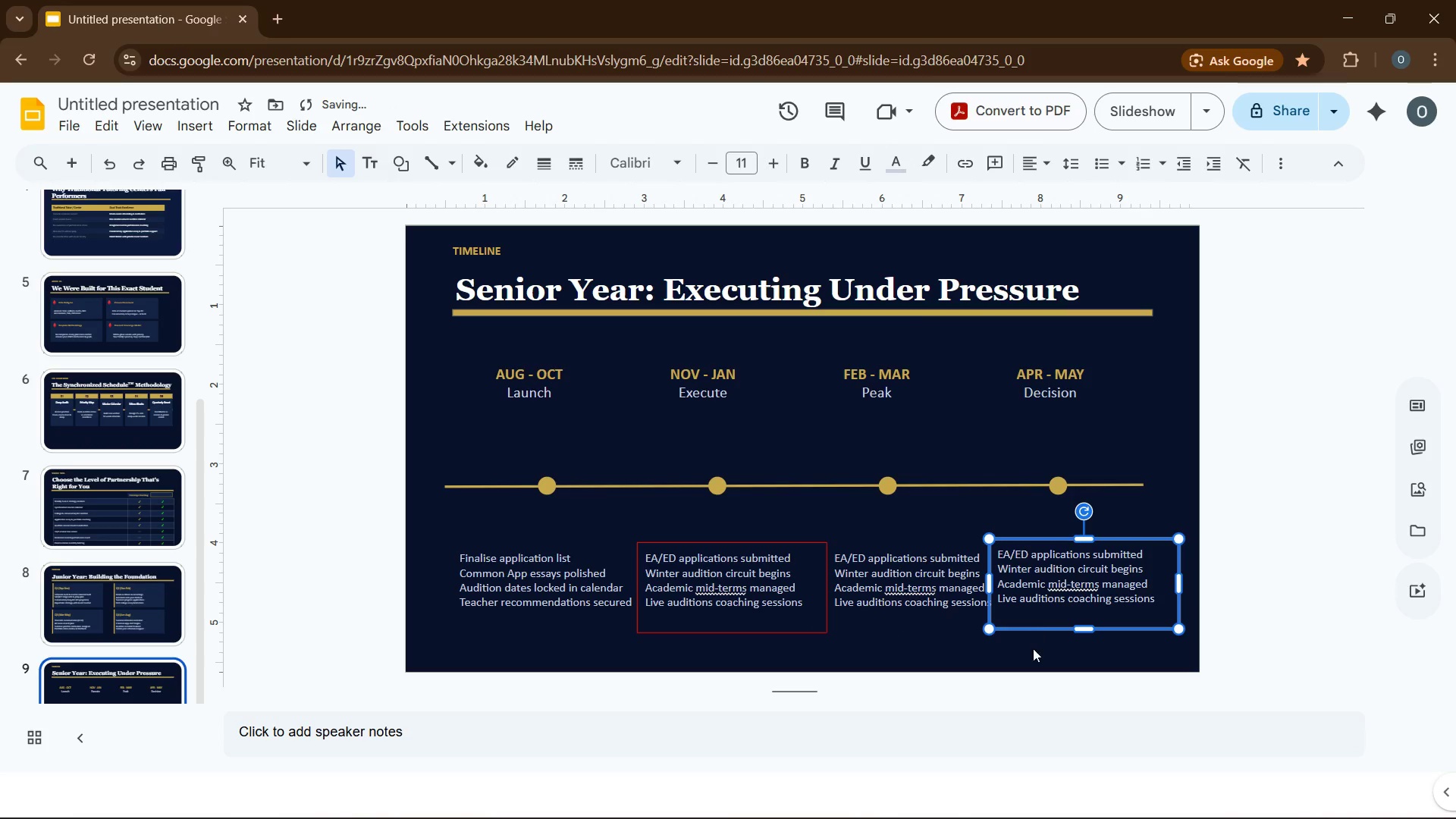 
left_click([1033, 648])
 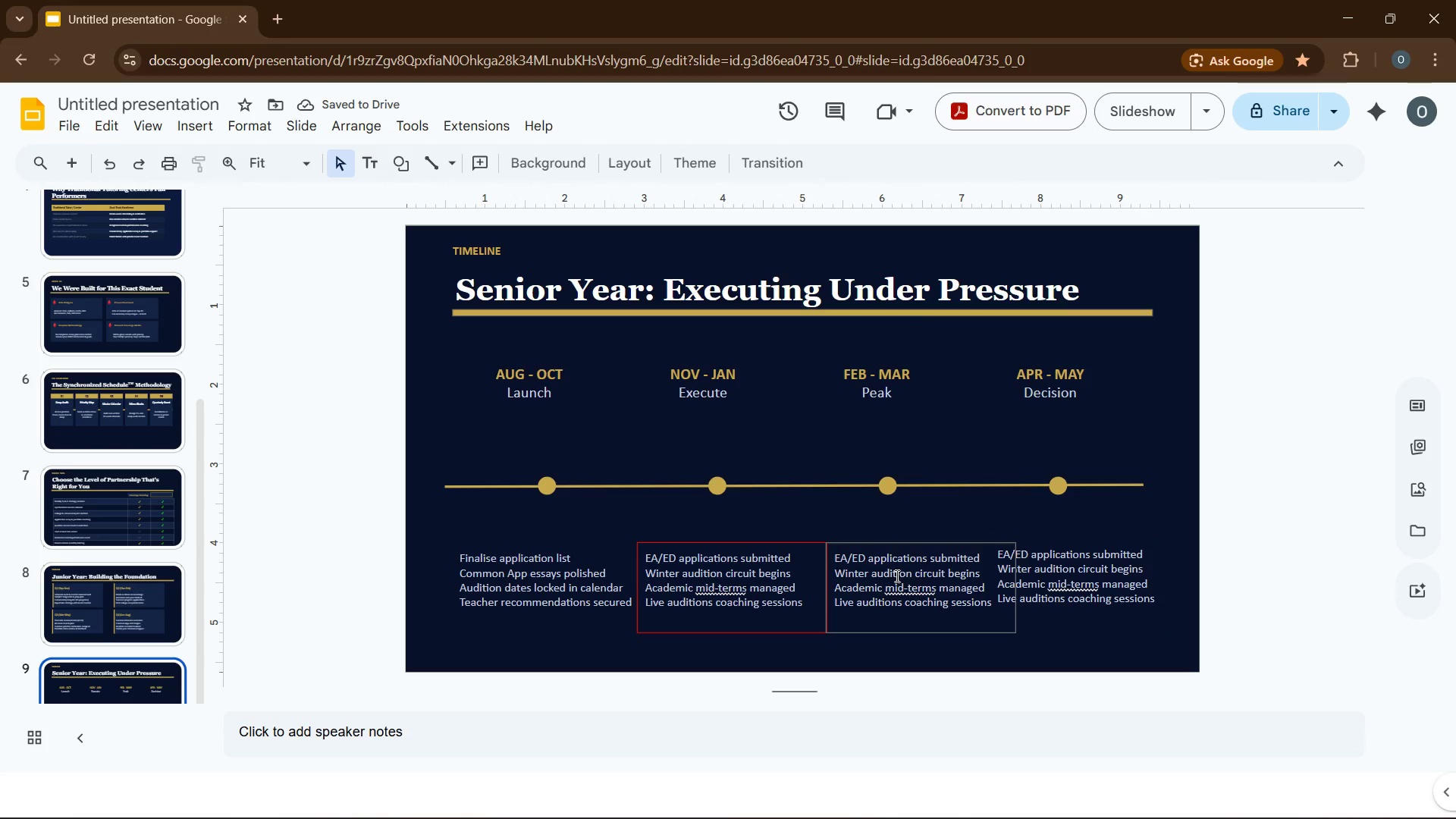 
left_click([896, 576])
 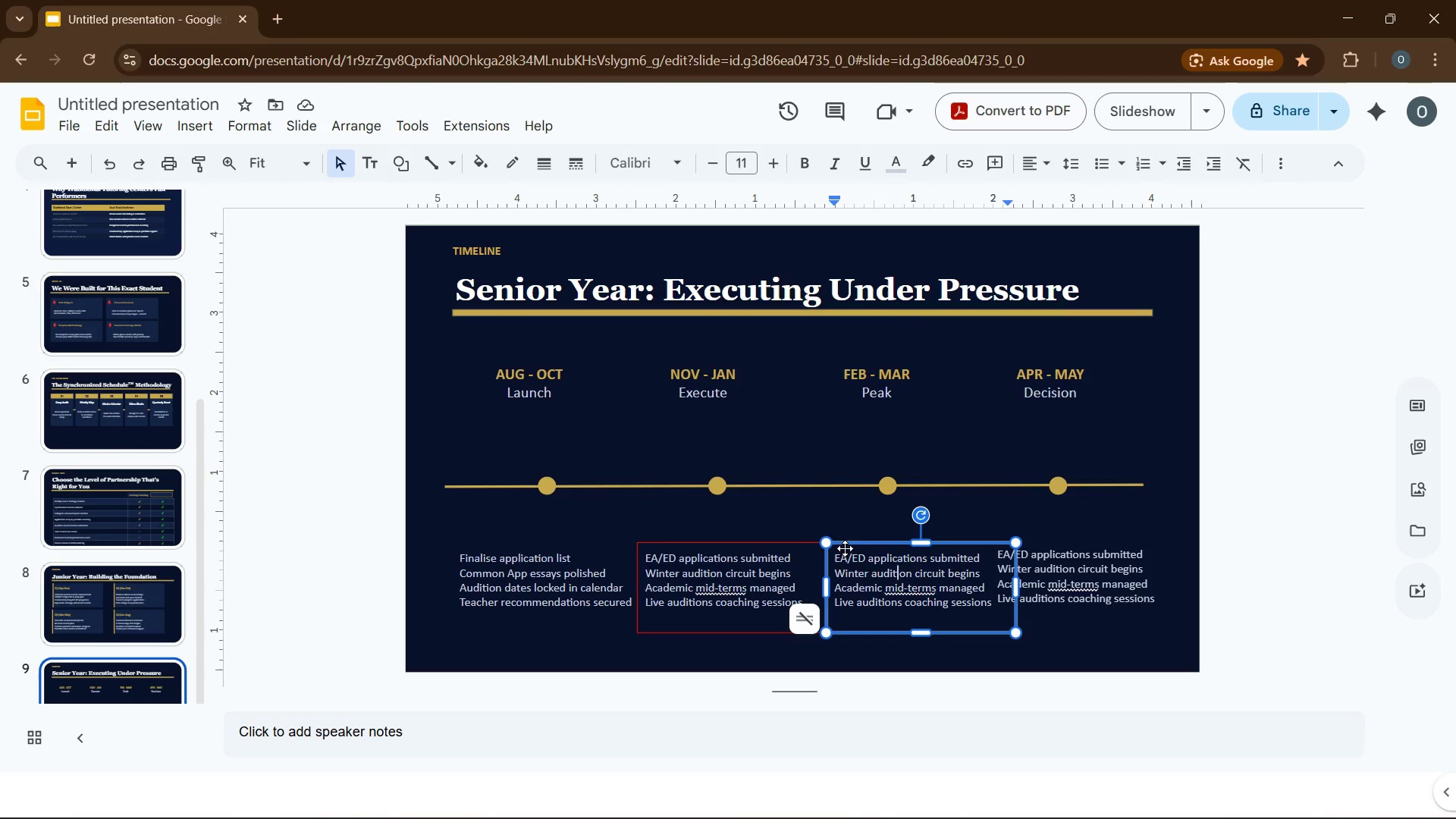 
left_click_drag(start_coordinate=[839, 554], to_coordinate=[991, 618])
 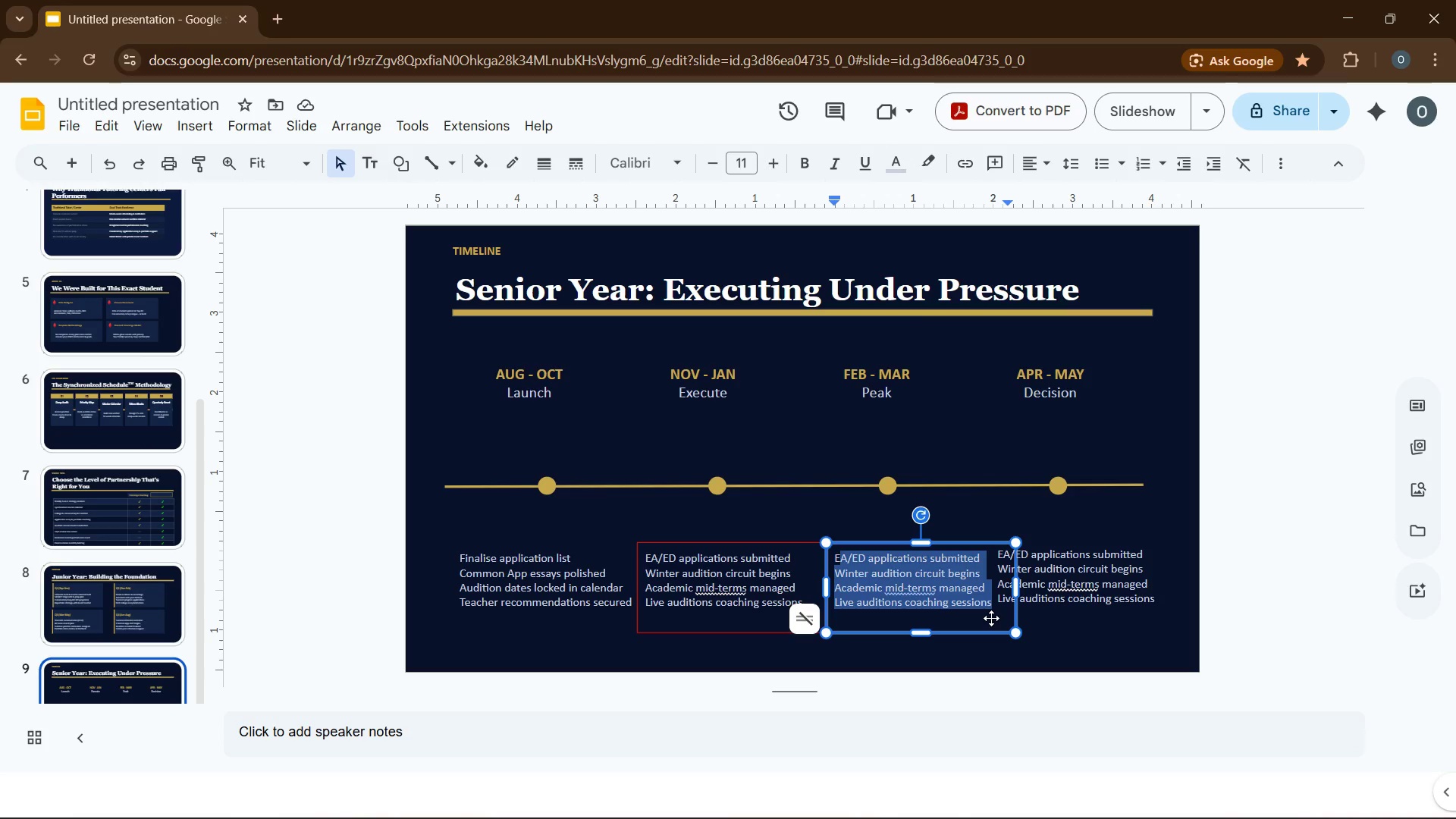 
key(Backspace)
key(Backspace)
type(major conservatory auditions)
 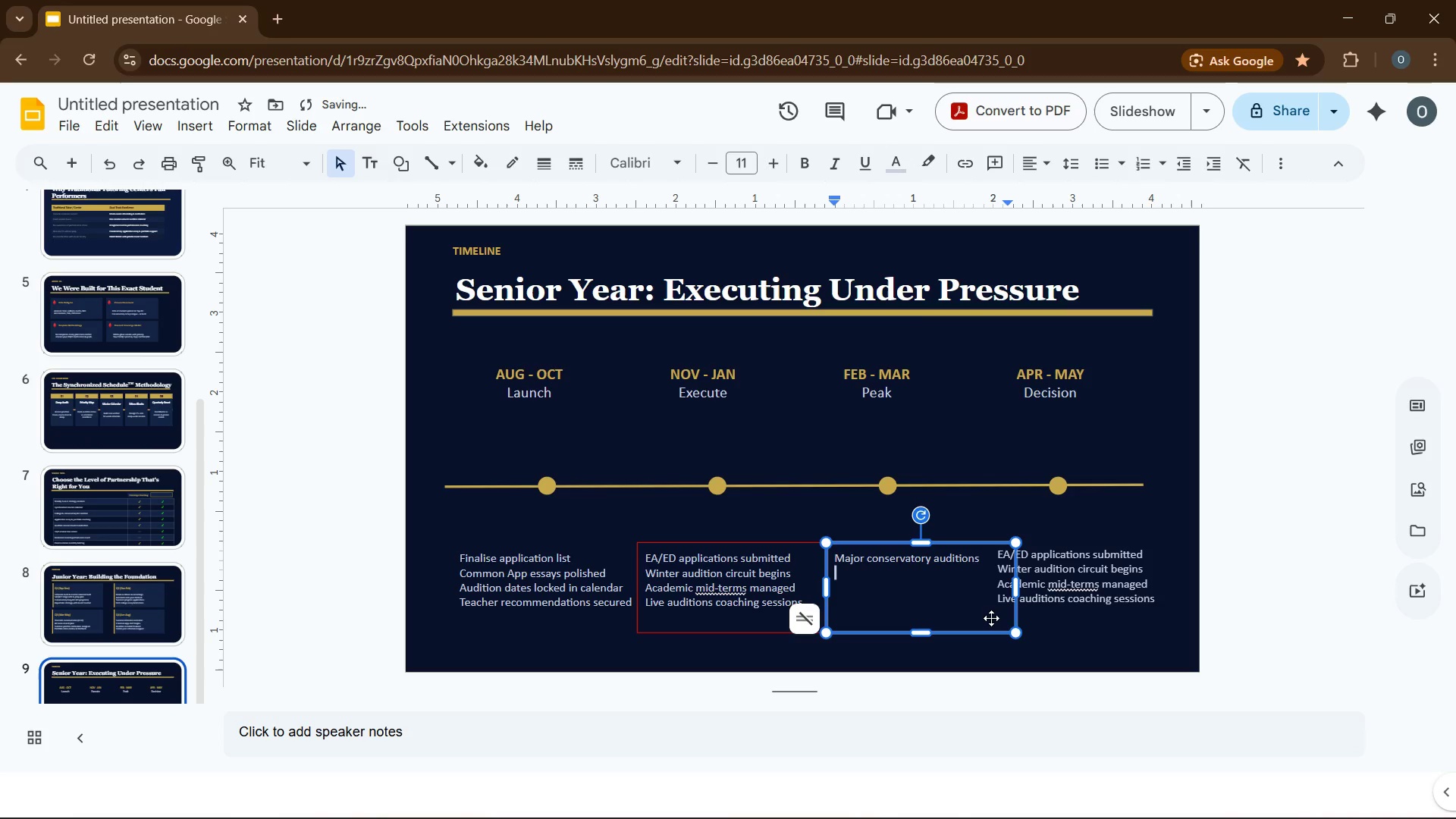 
key(Enter)
 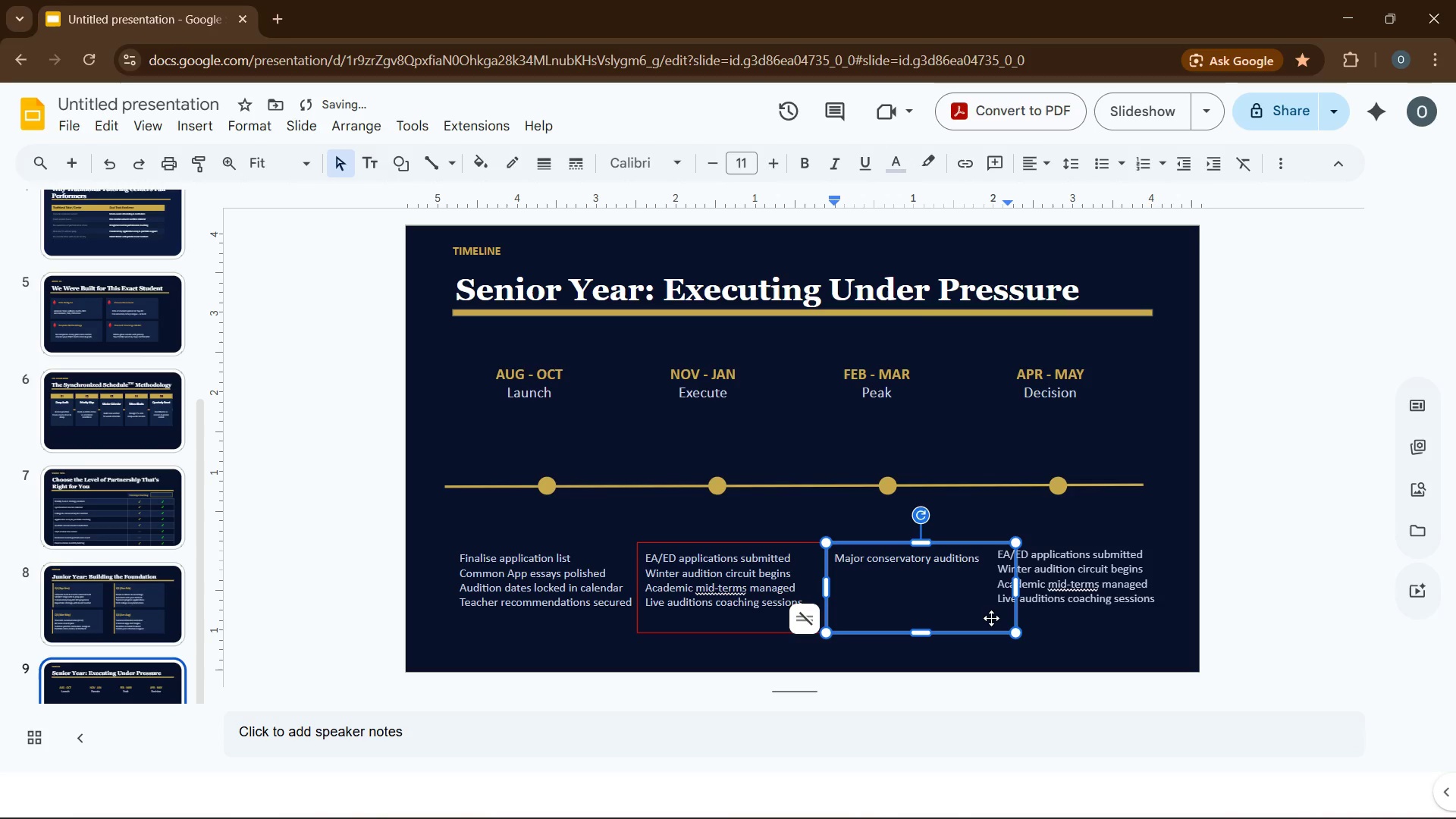 
type(decision tracking & strategy)
 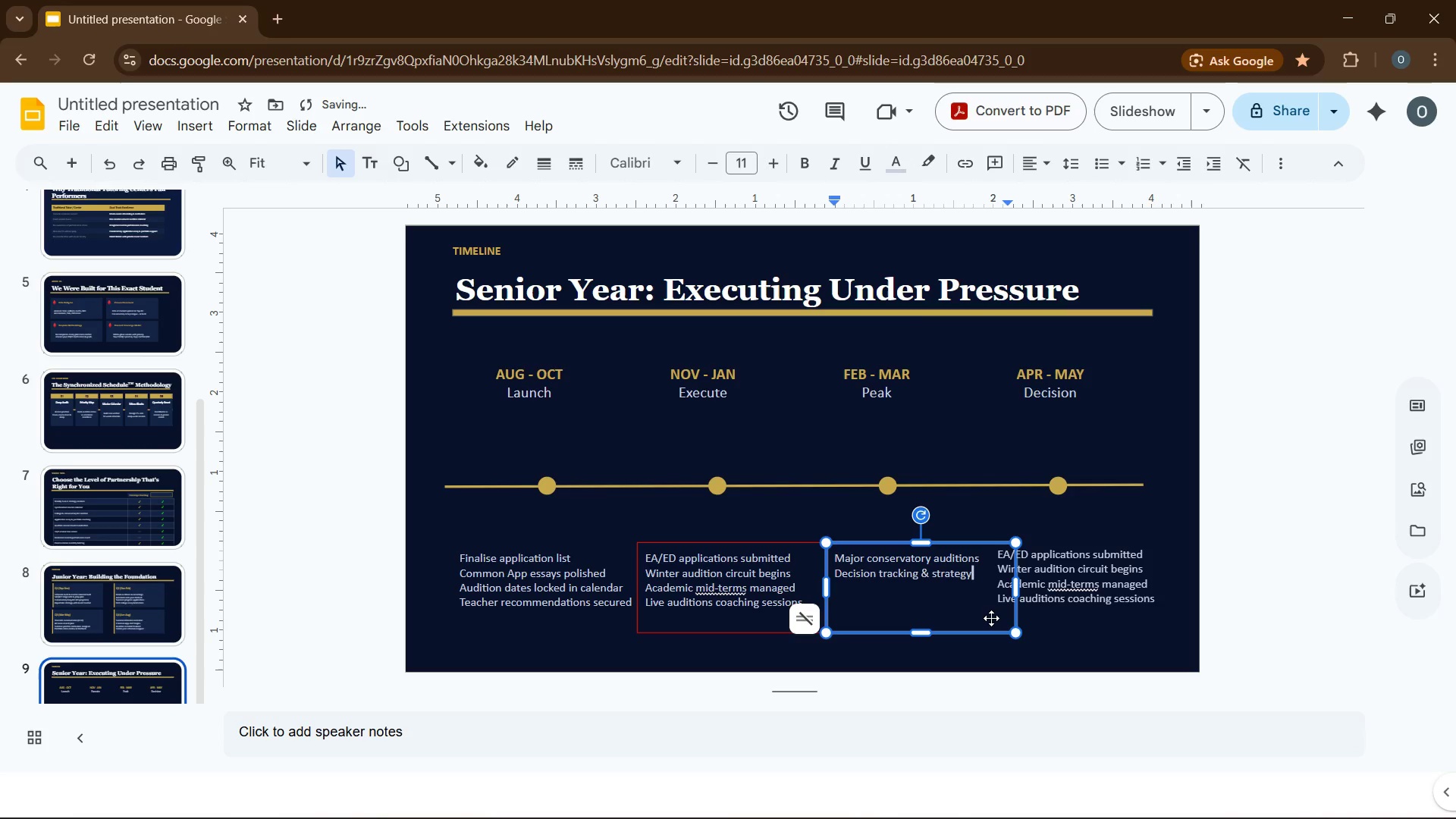 
key(Enter)
 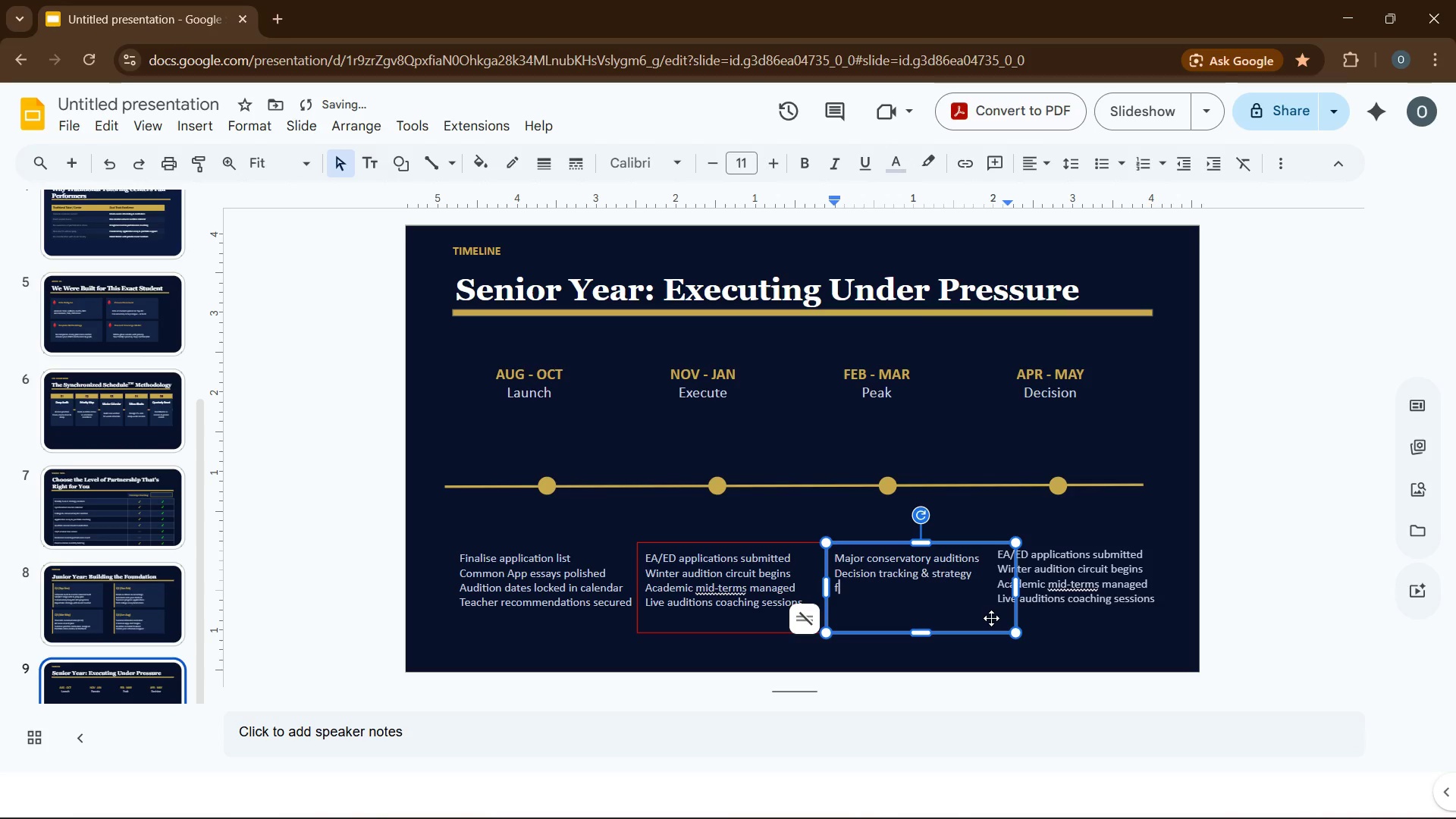 
type(financial aid optimization)
 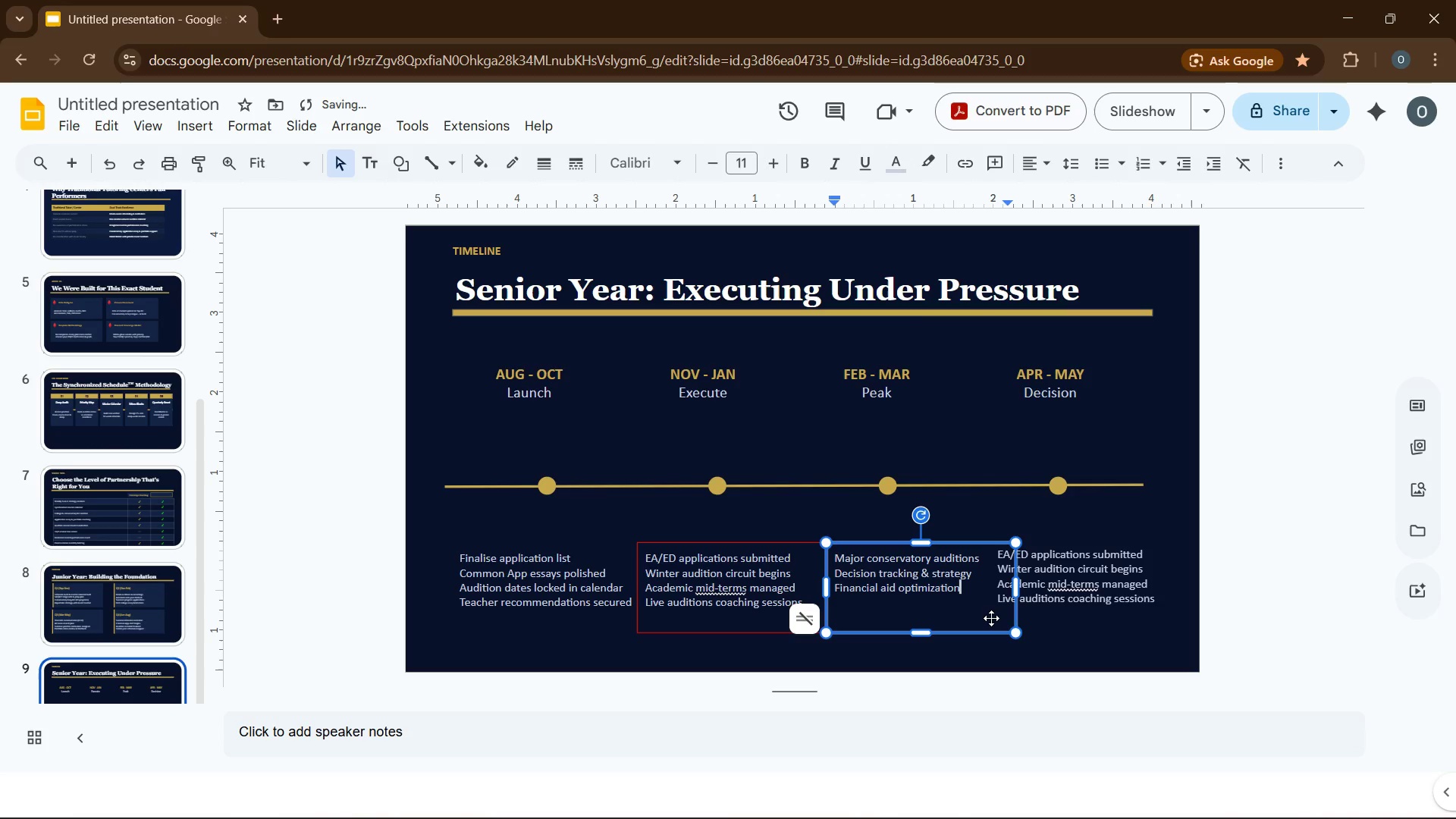 
key(Enter)
 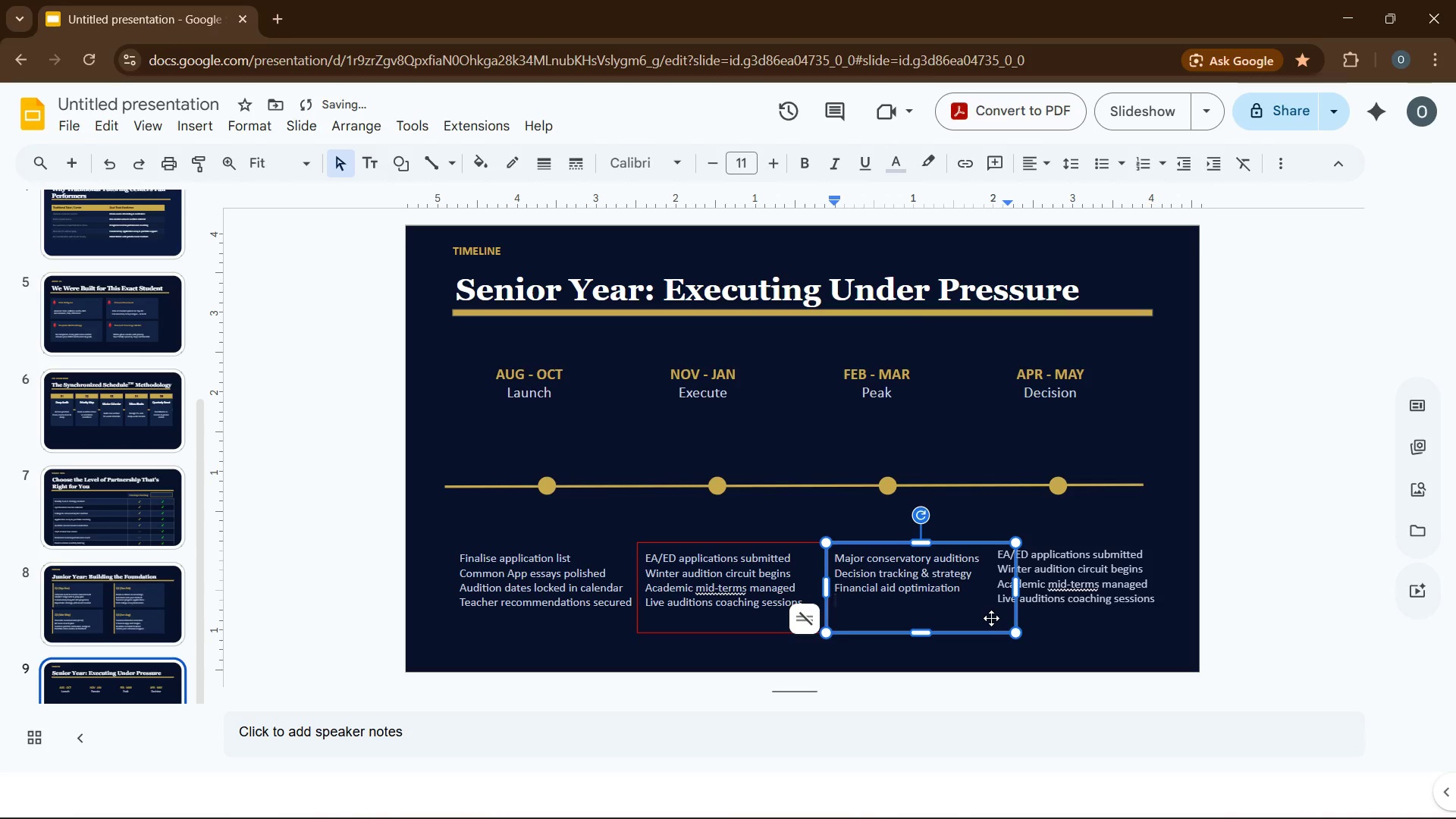 
type(mental performance peak protocol)
 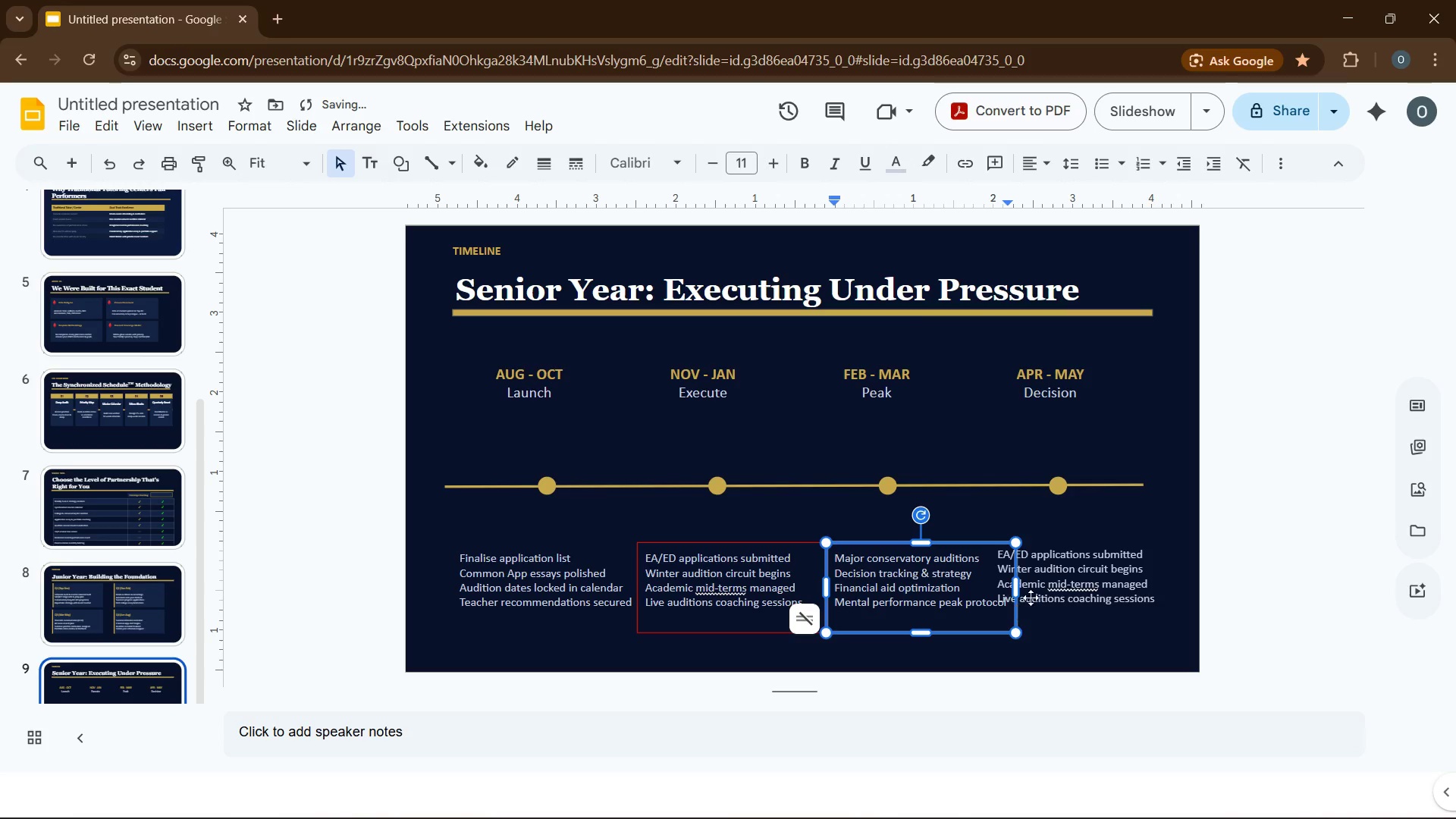 
left_click([1053, 581])
 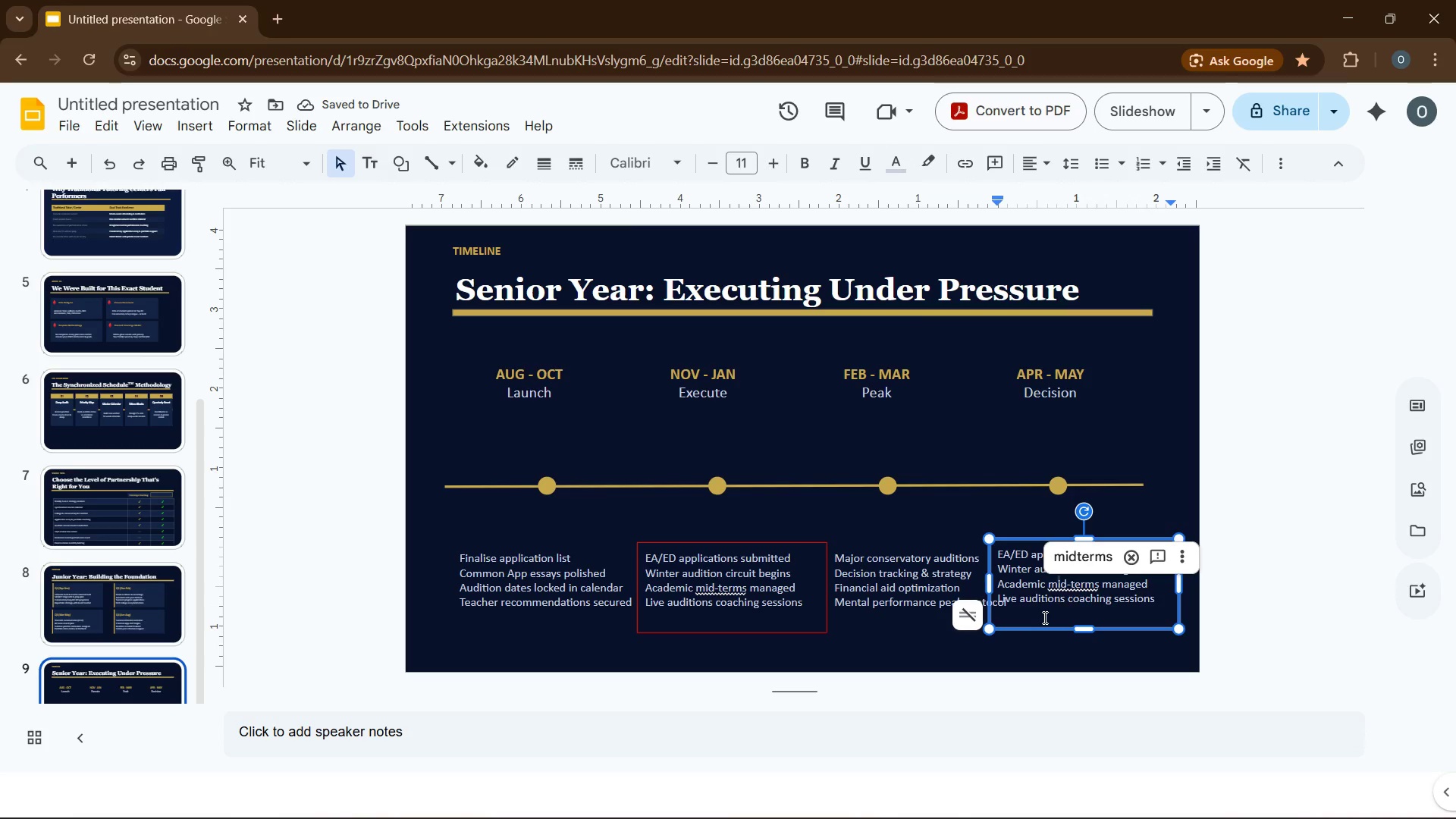 
double_click([1043, 617])
 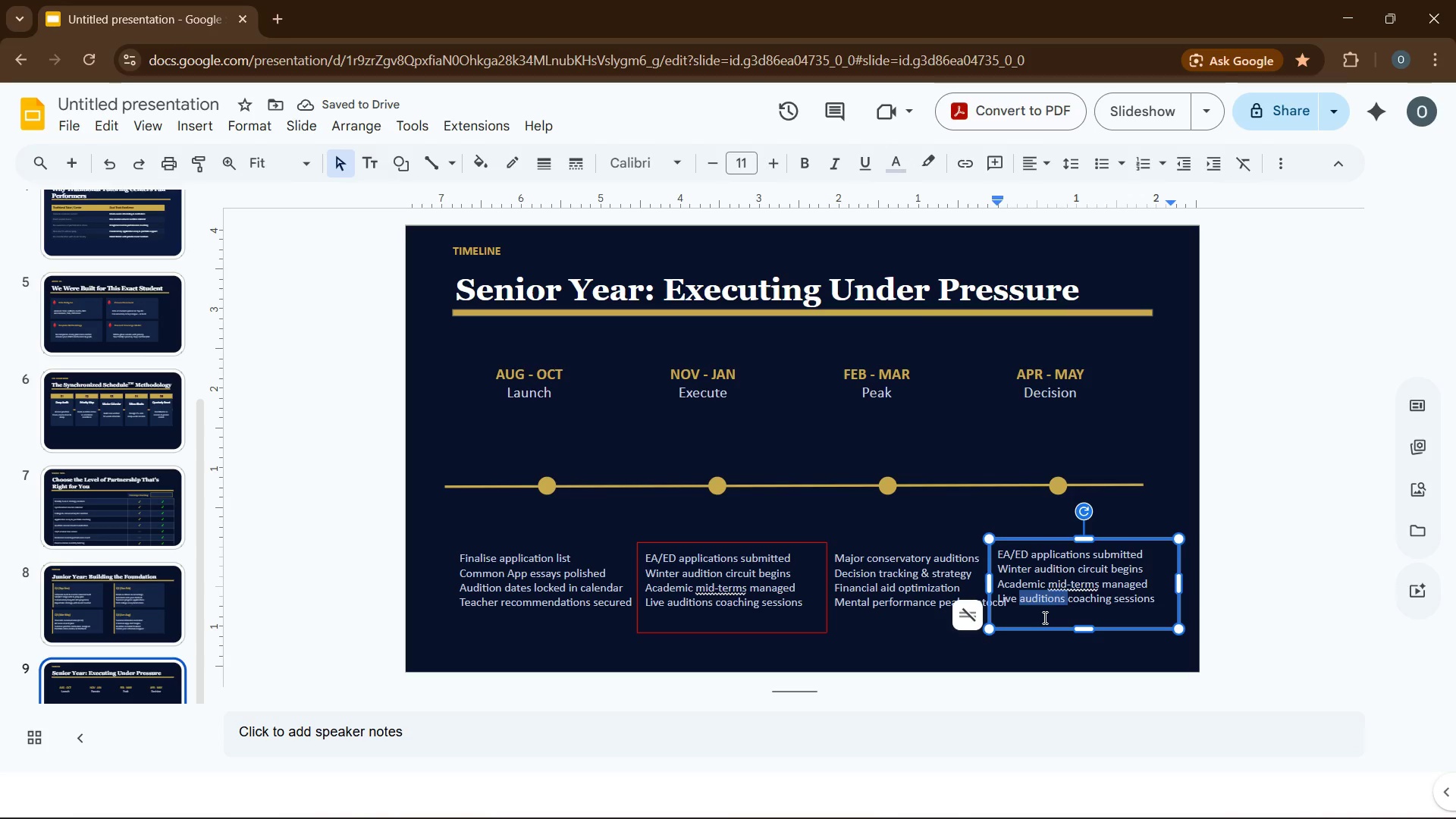 
key(Control+A)
 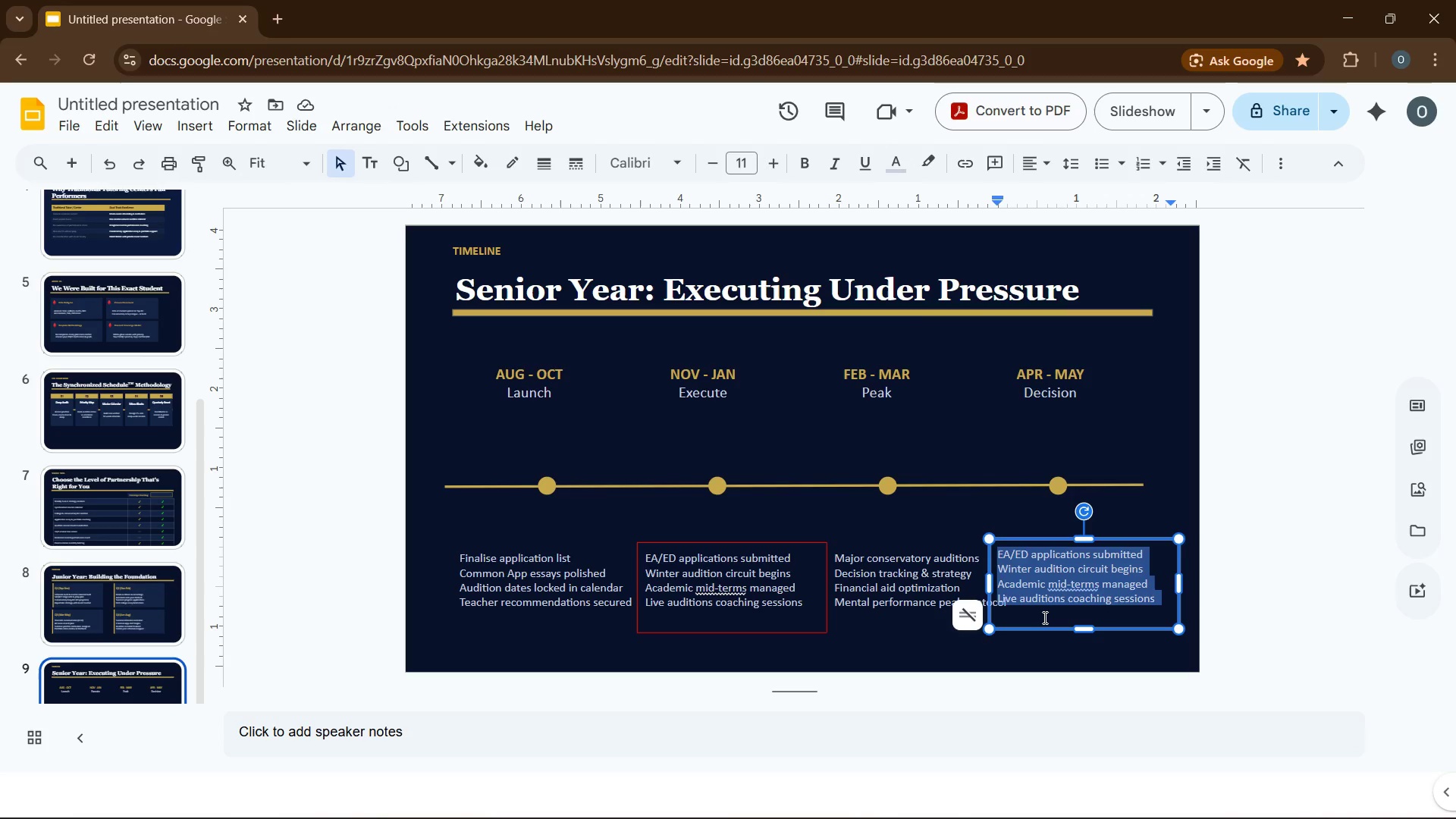 
type(offer comparison & negotiation)
 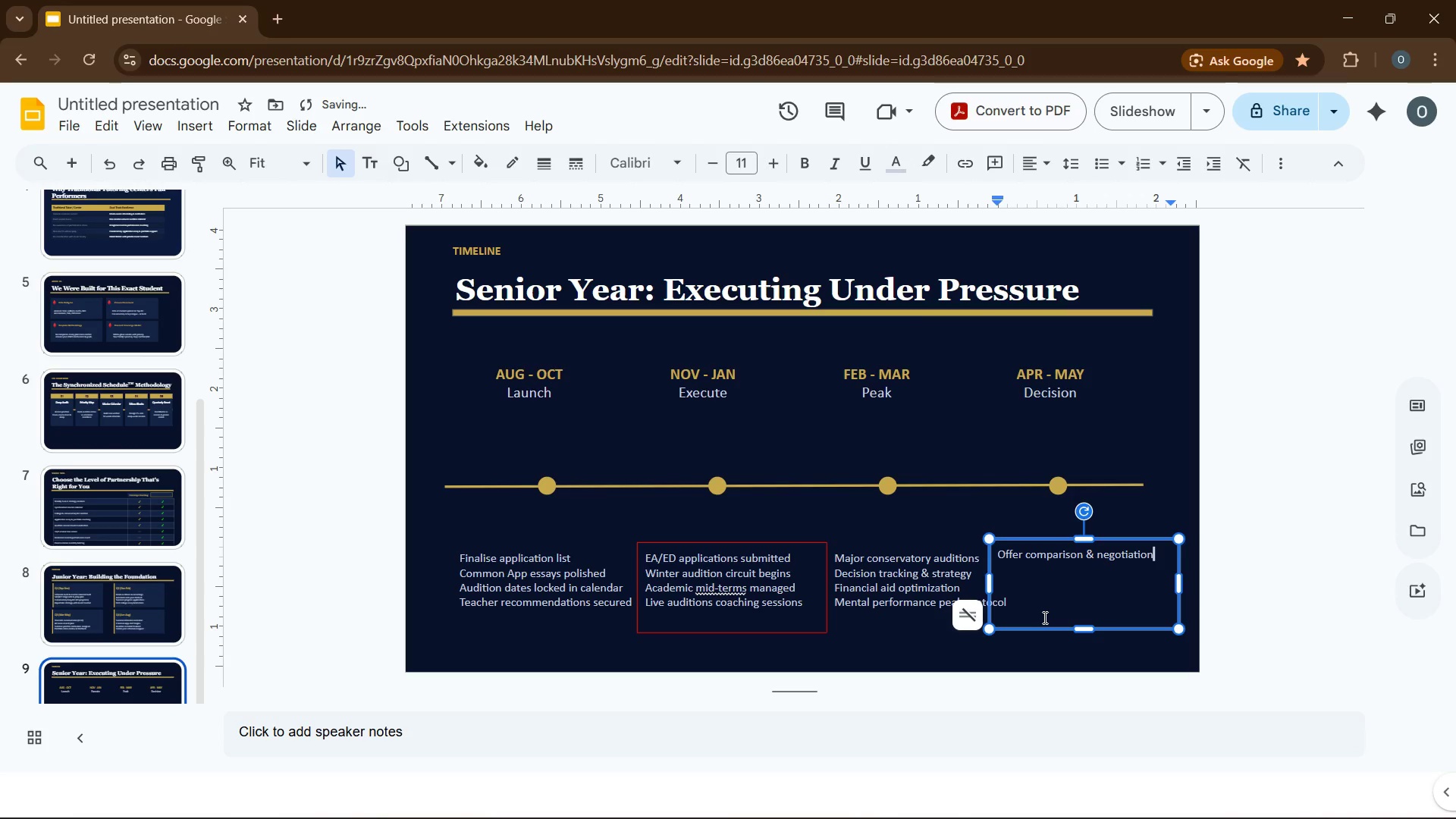 
key(Enter)
 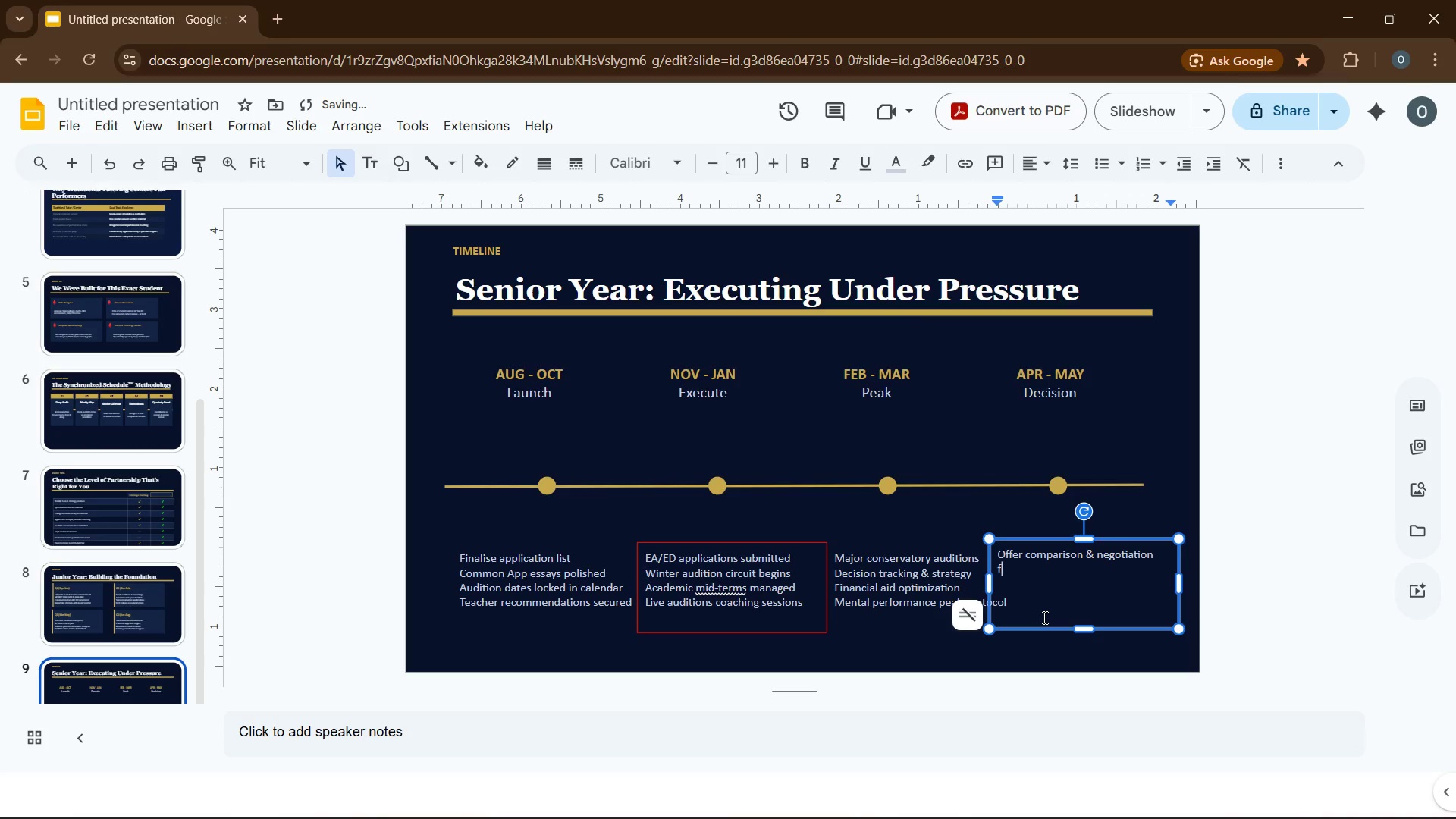 
type(final acceptance strategy)
 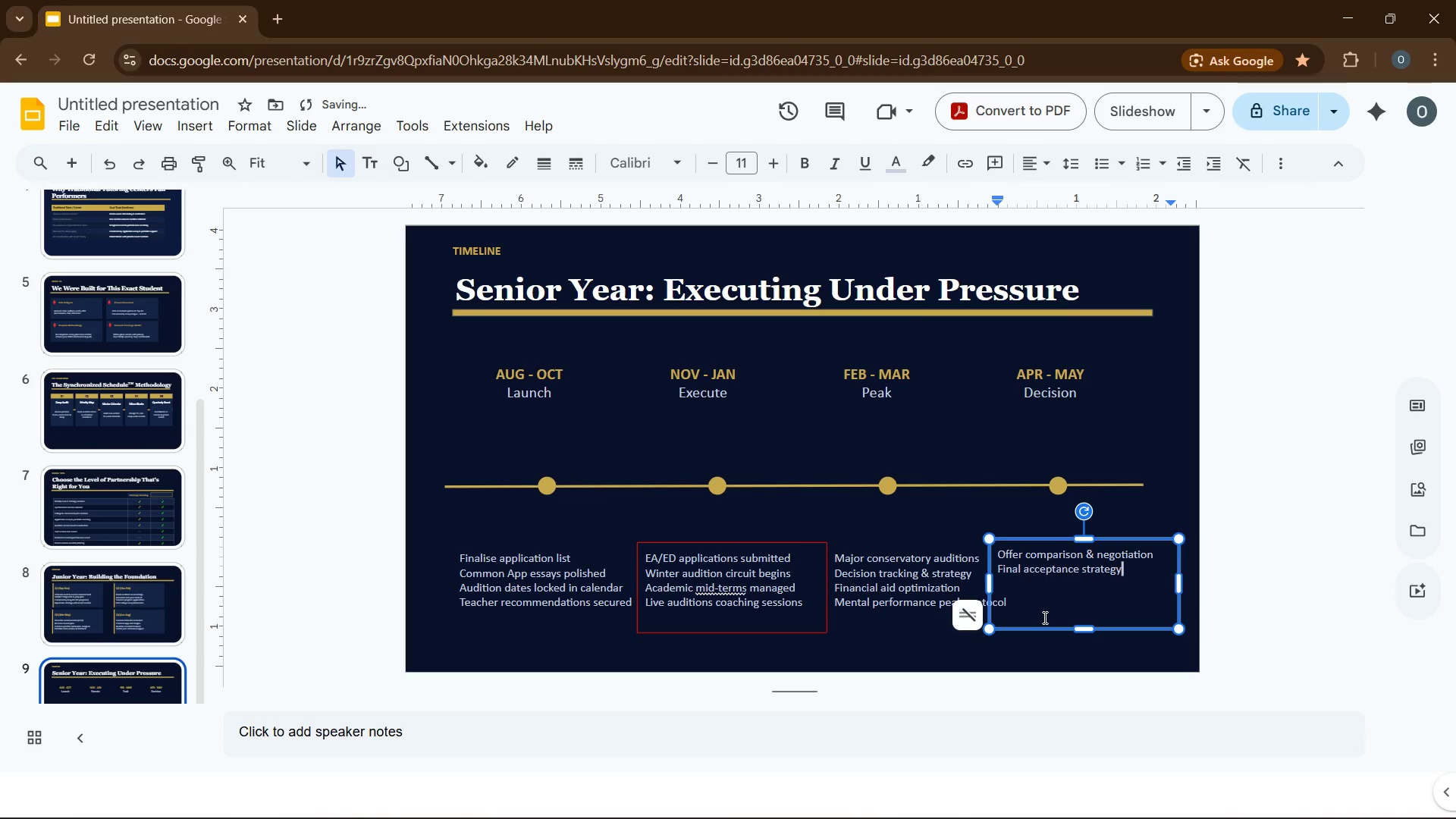 
key(Enter)
 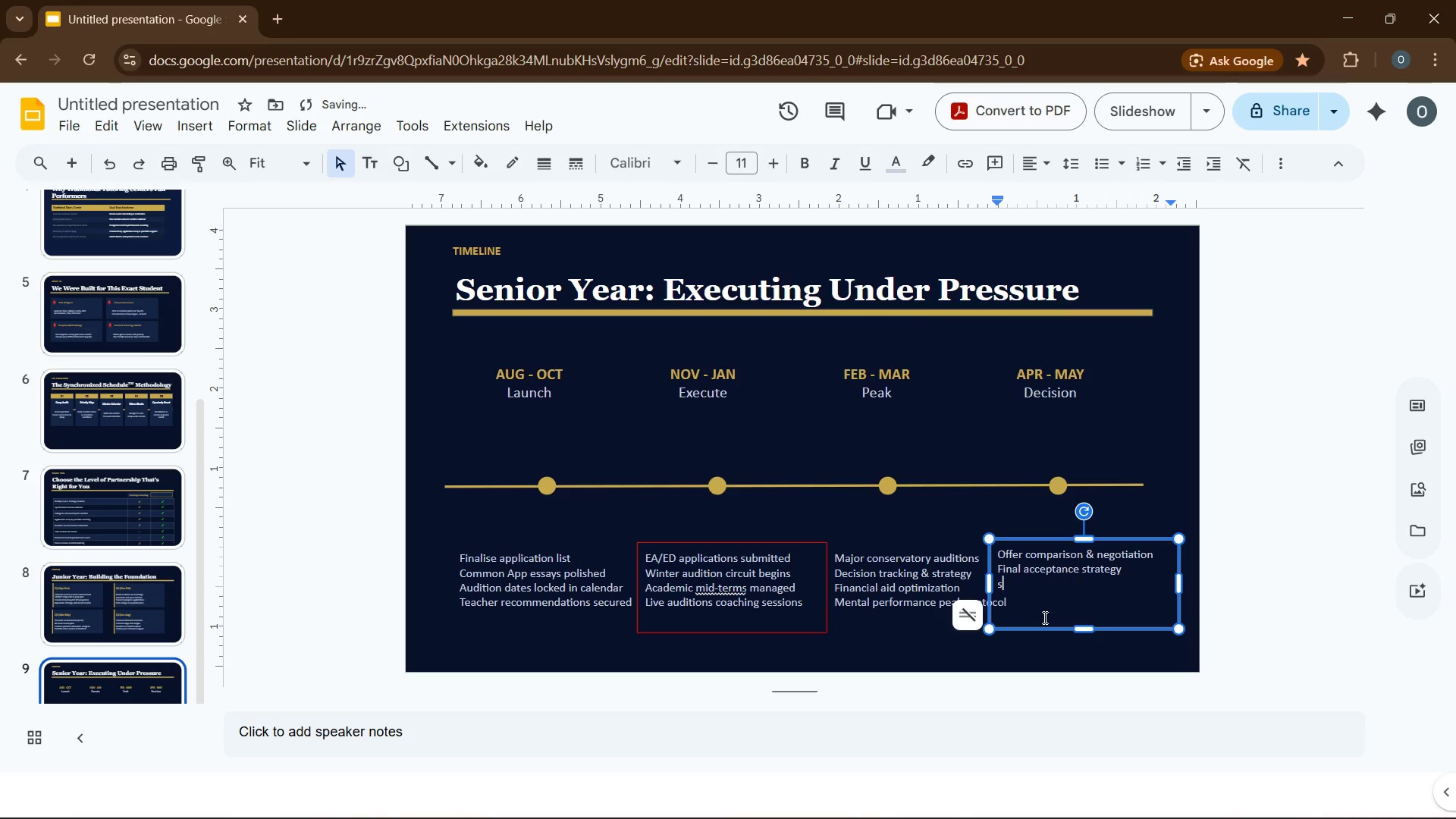 
type(senior r)
 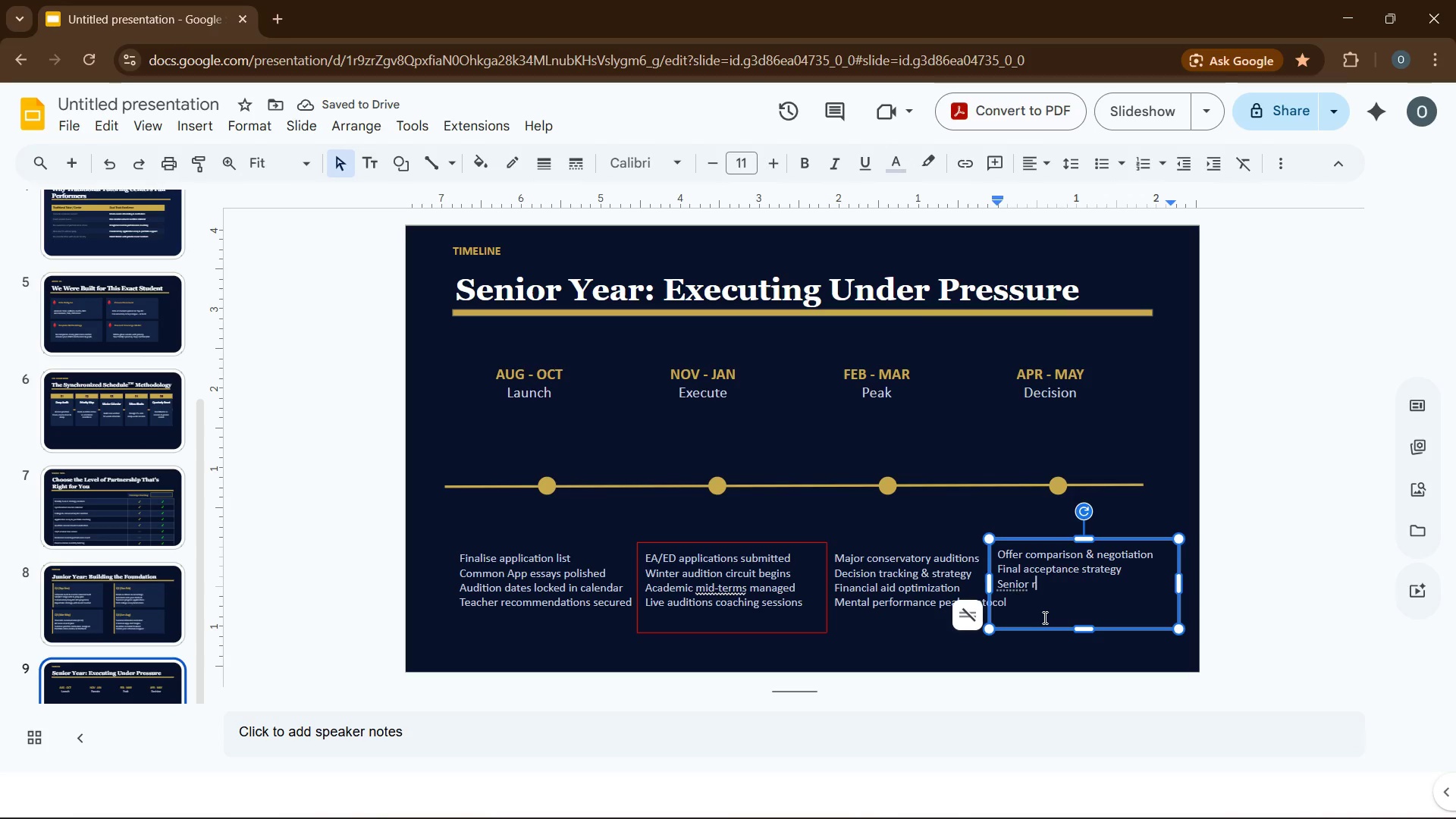 
wait(5.27)
 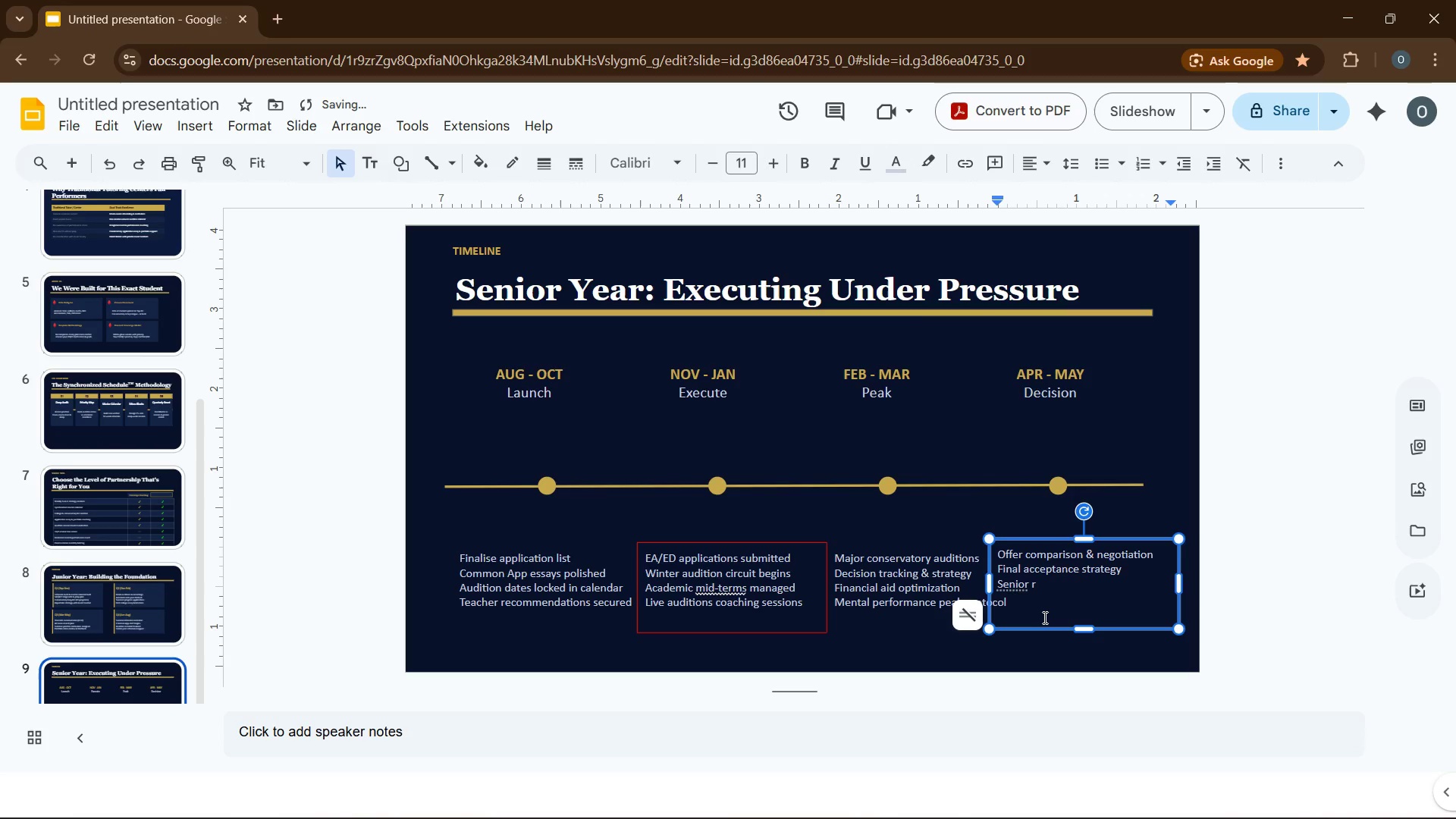 
type(ecital support)
 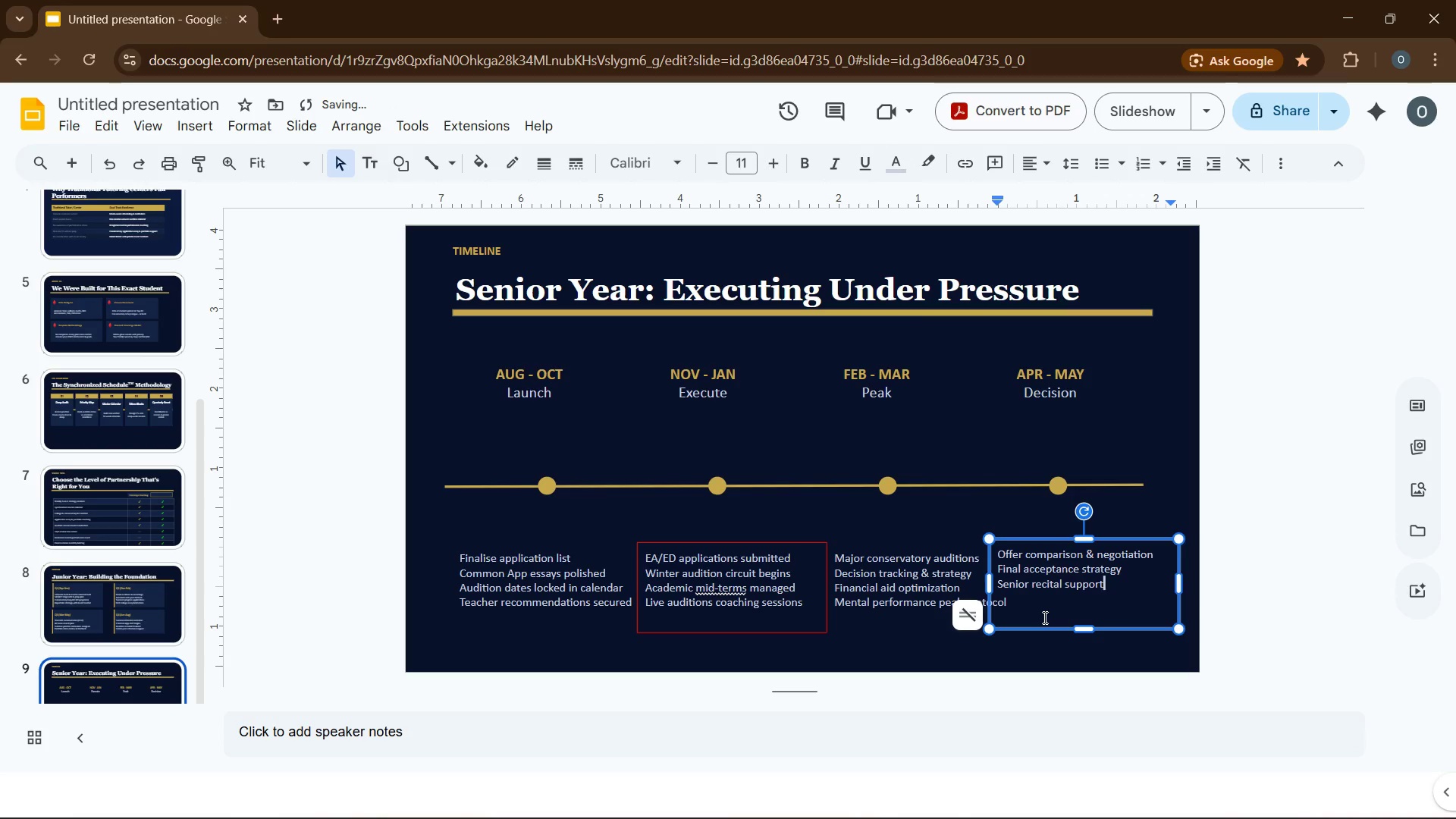 
key(Enter)
 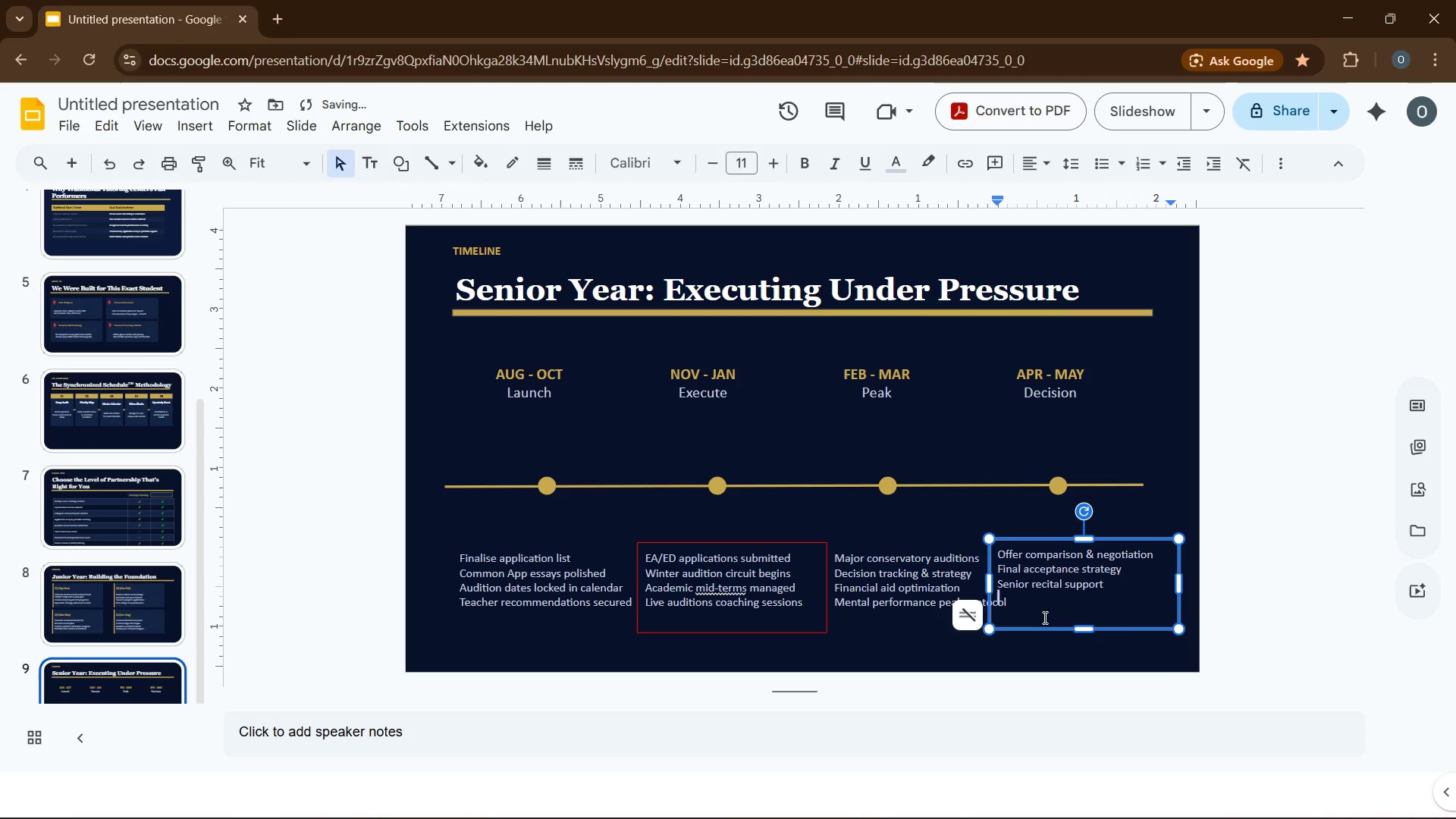 
type(transition plan to college/conservatory)
 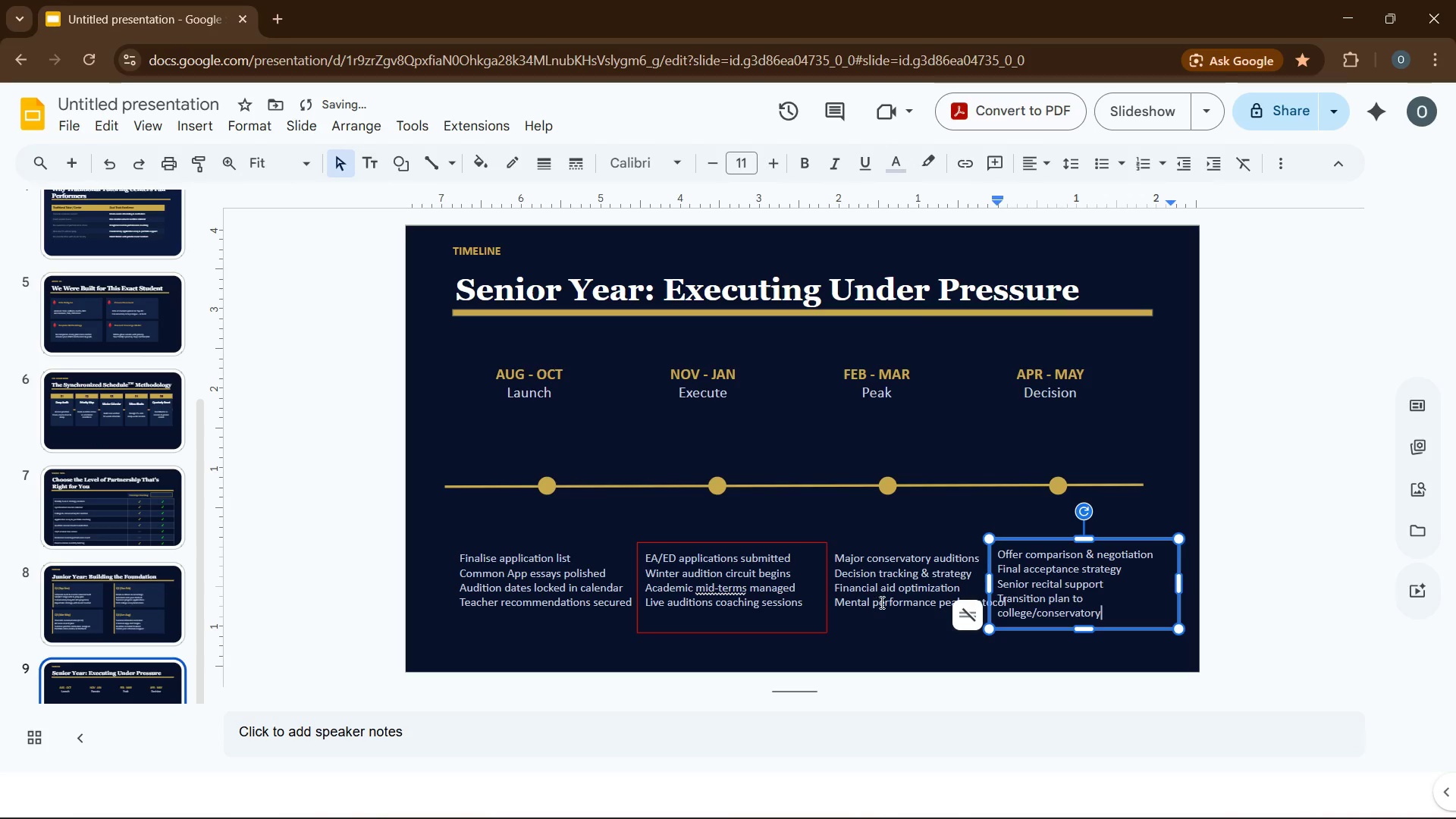 
left_click([846, 651])
 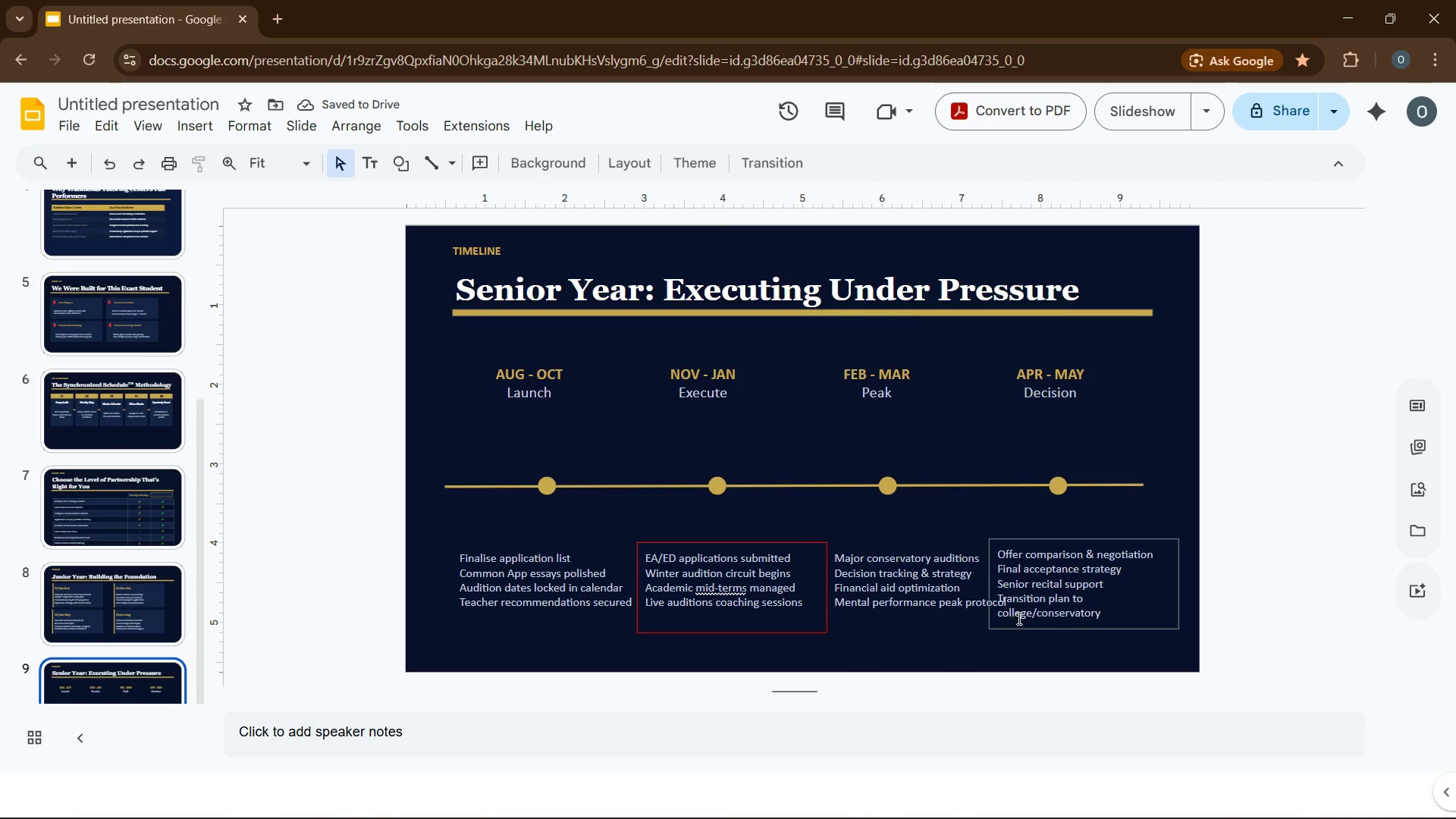 
left_click([1018, 618])
 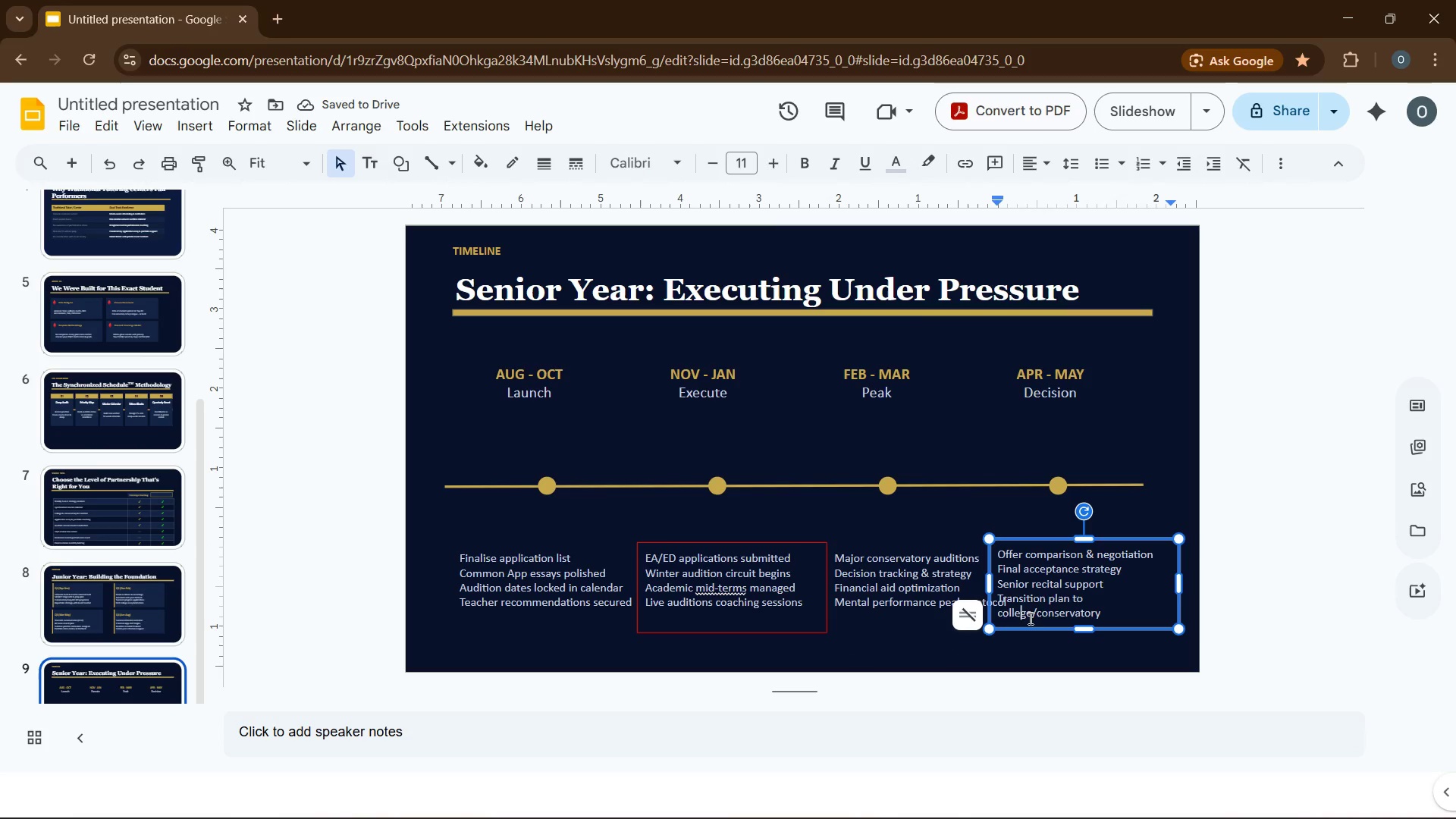 
left_click([1013, 630])
 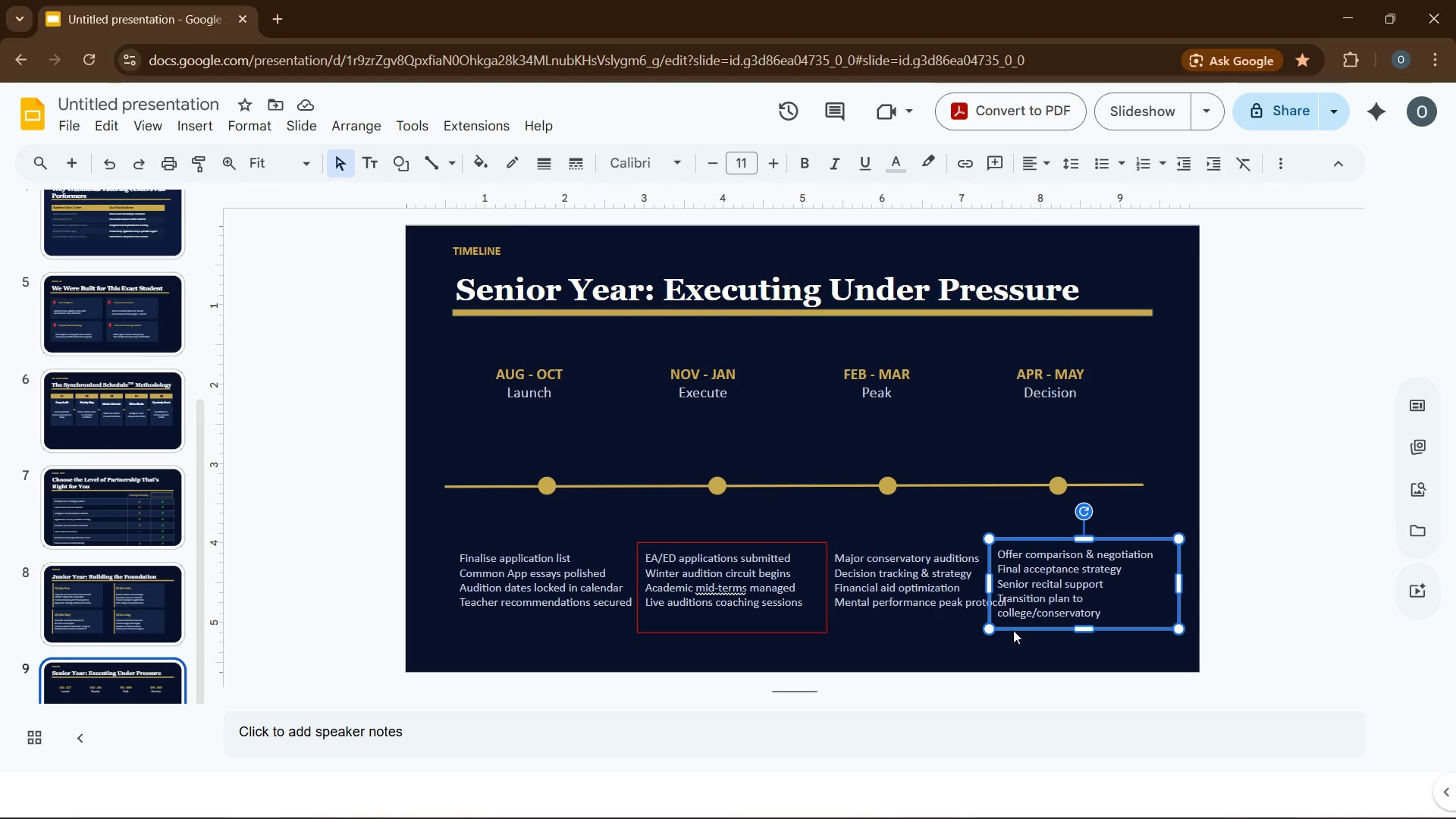 
key(ArrowRight)
 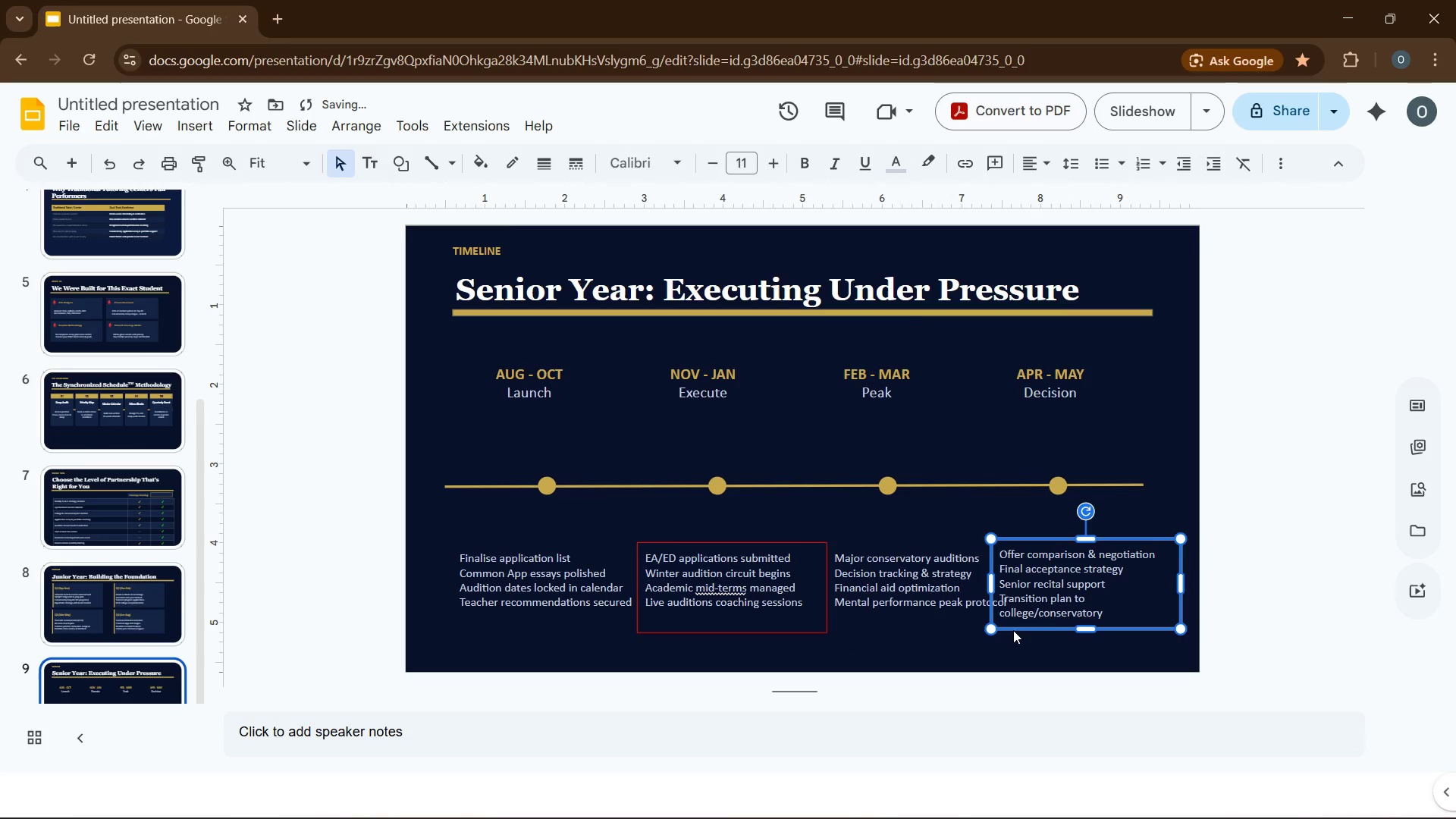 
key(ArrowRight)
 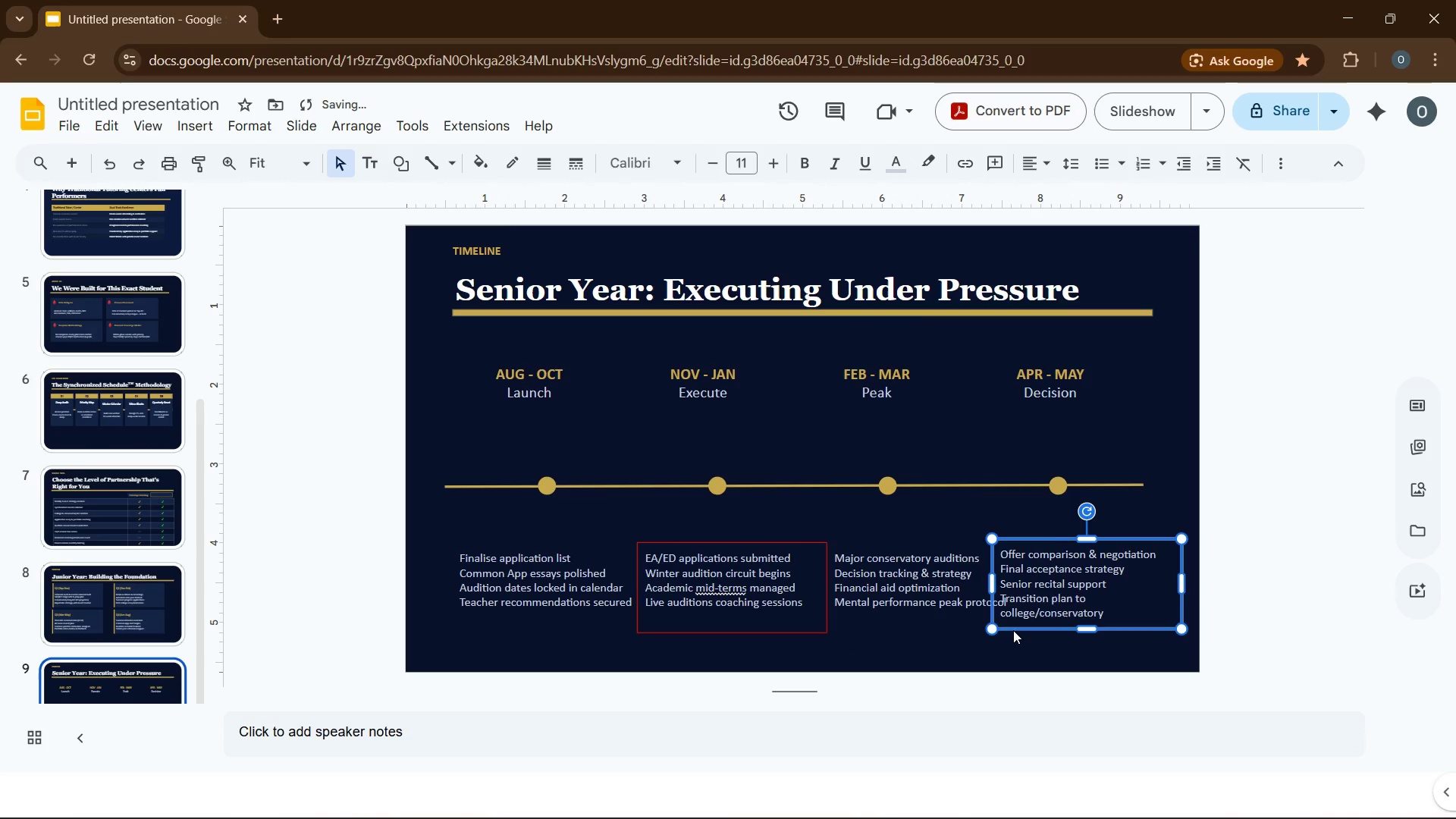 
key(ArrowRight)
 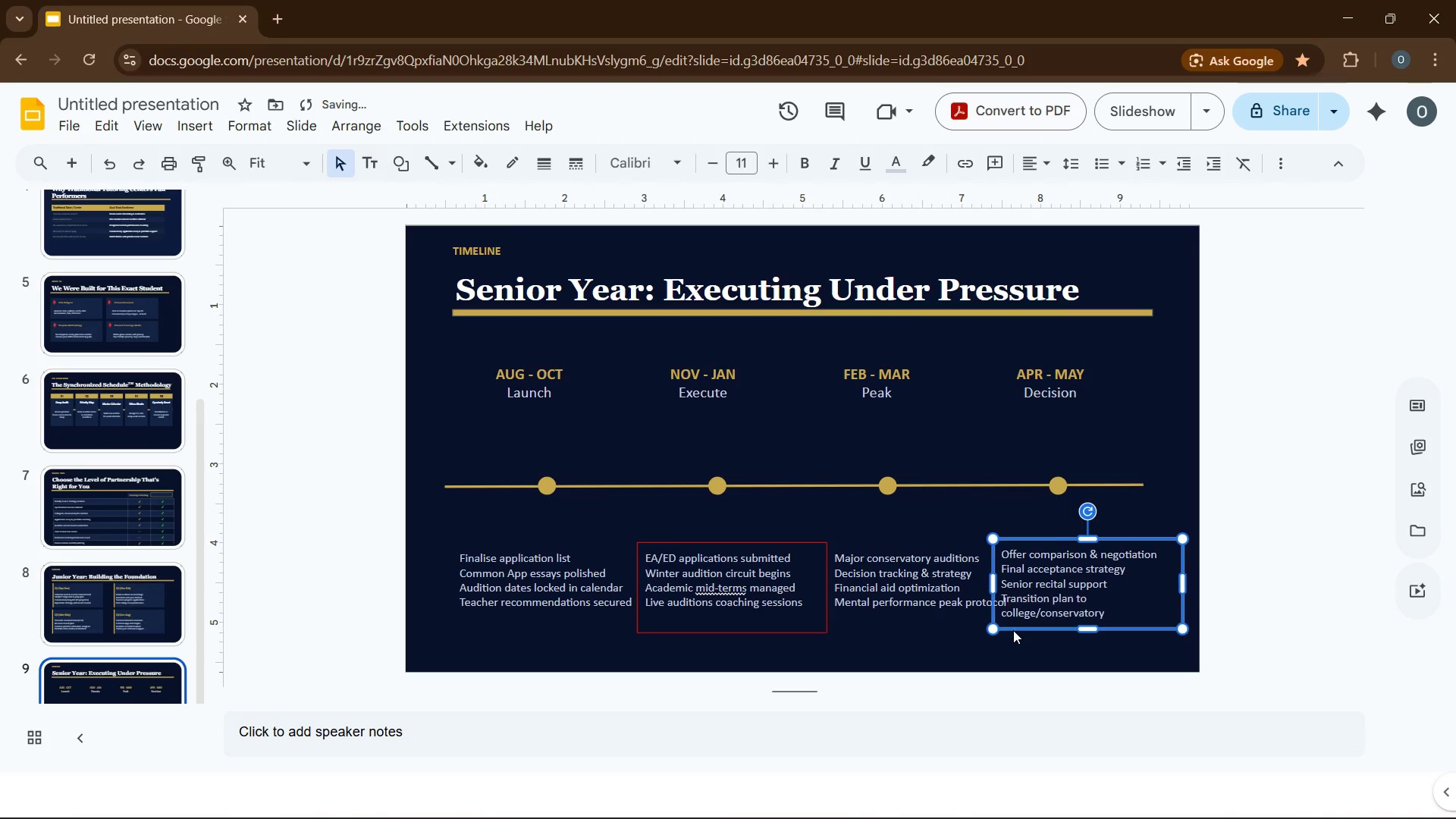 
key(ArrowRight)
 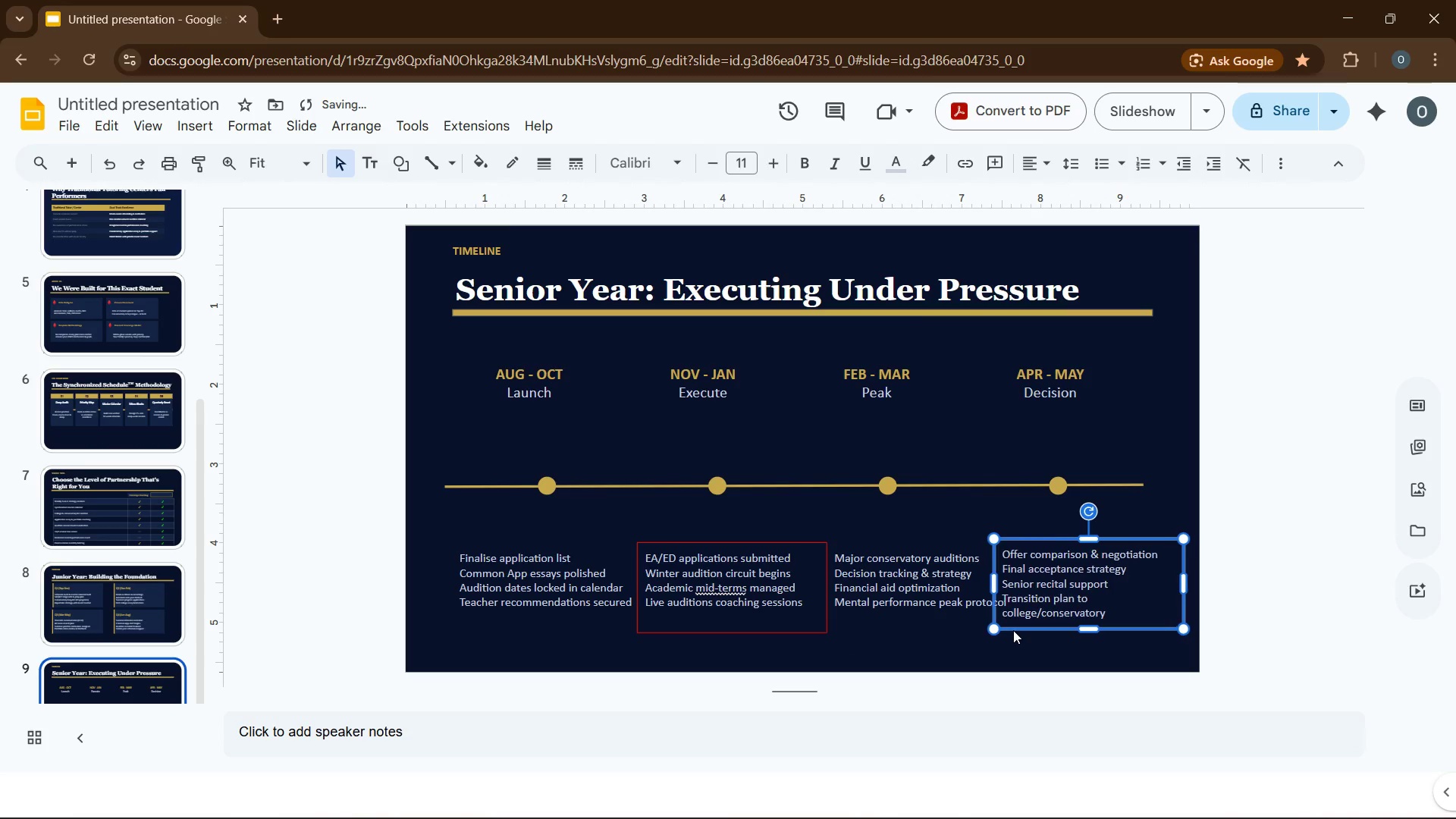 
key(ArrowRight)
 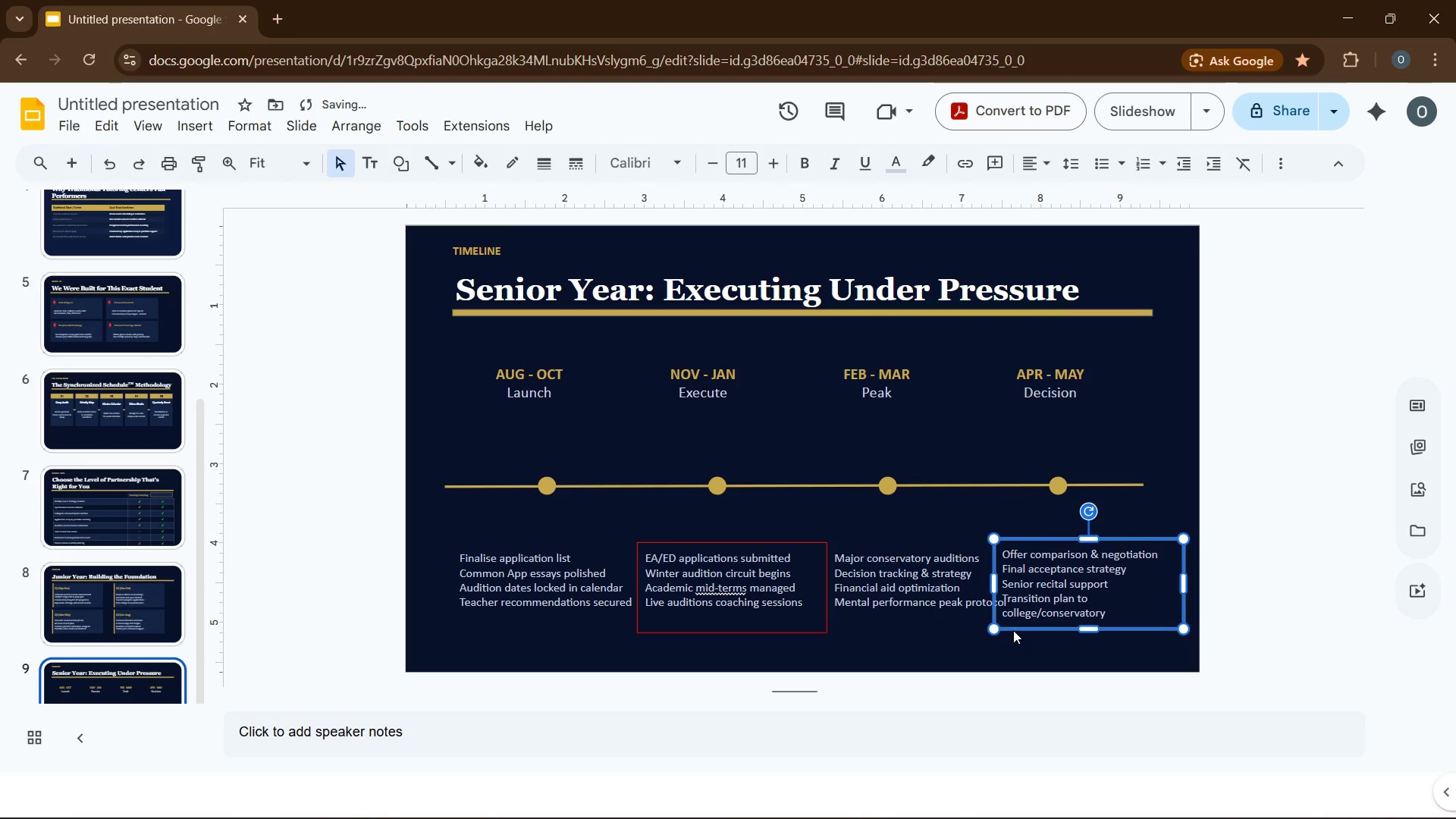 
key(ArrowRight)
 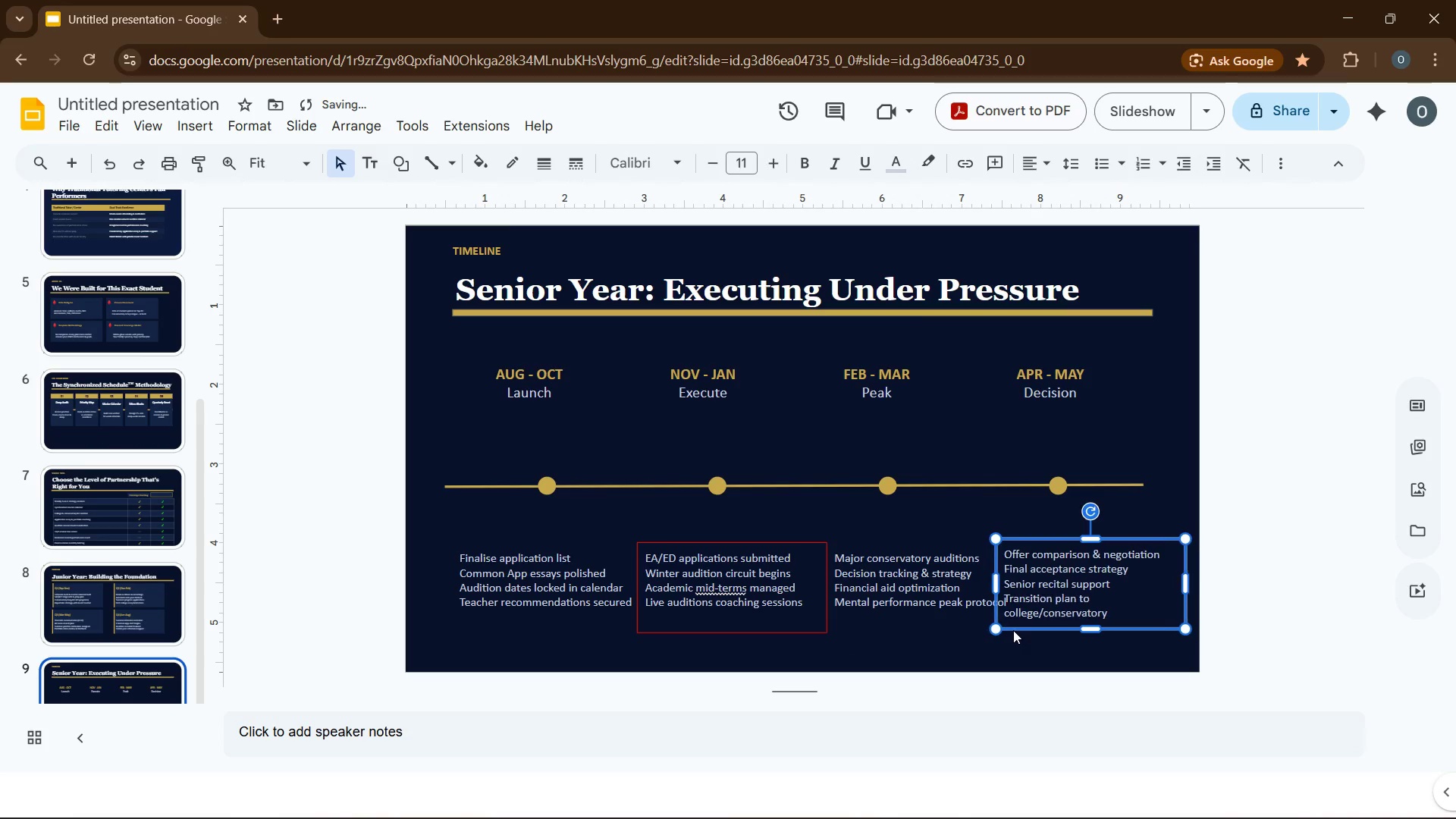 
key(ArrowRight)
 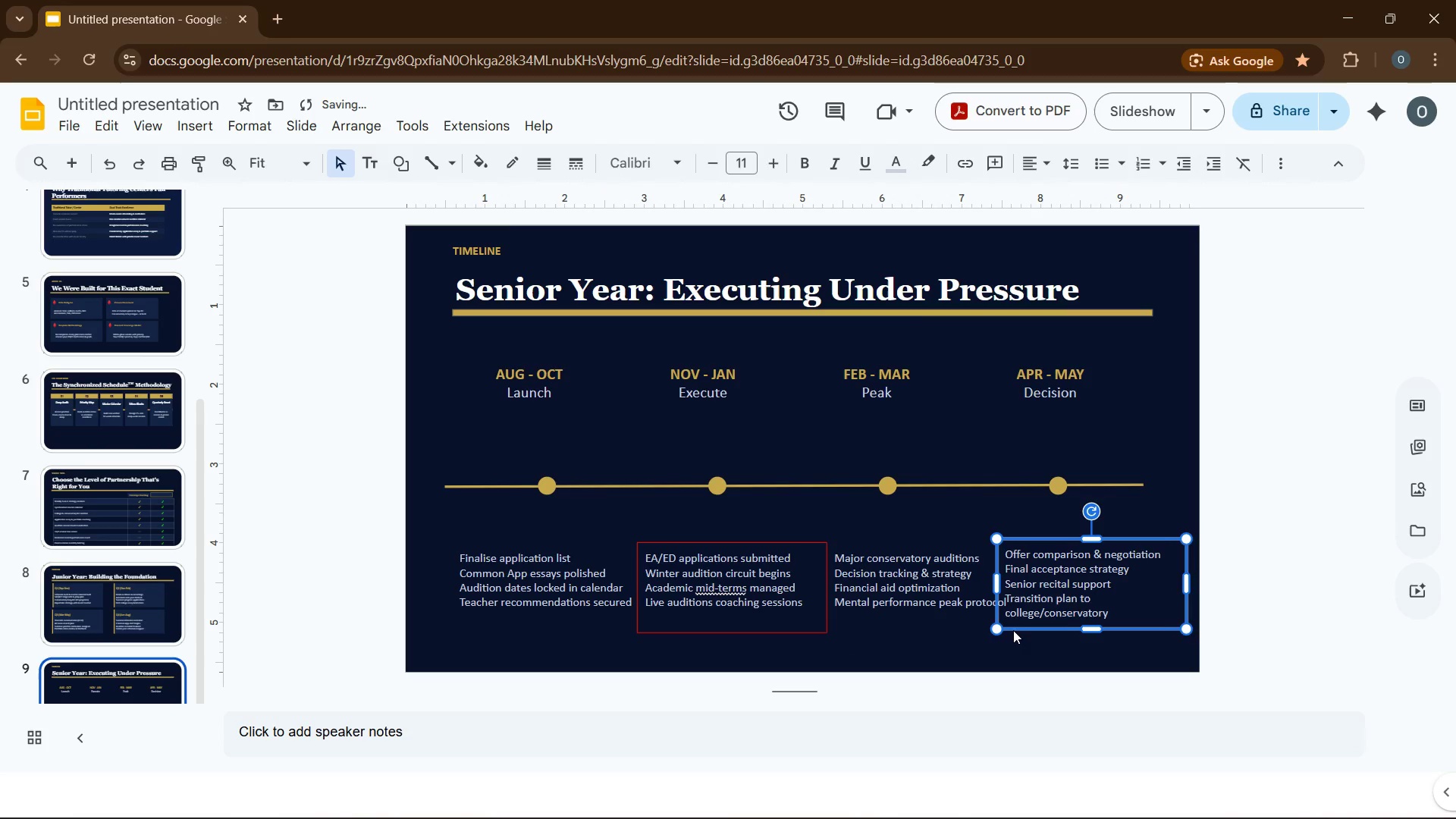 
key(ArrowRight)
 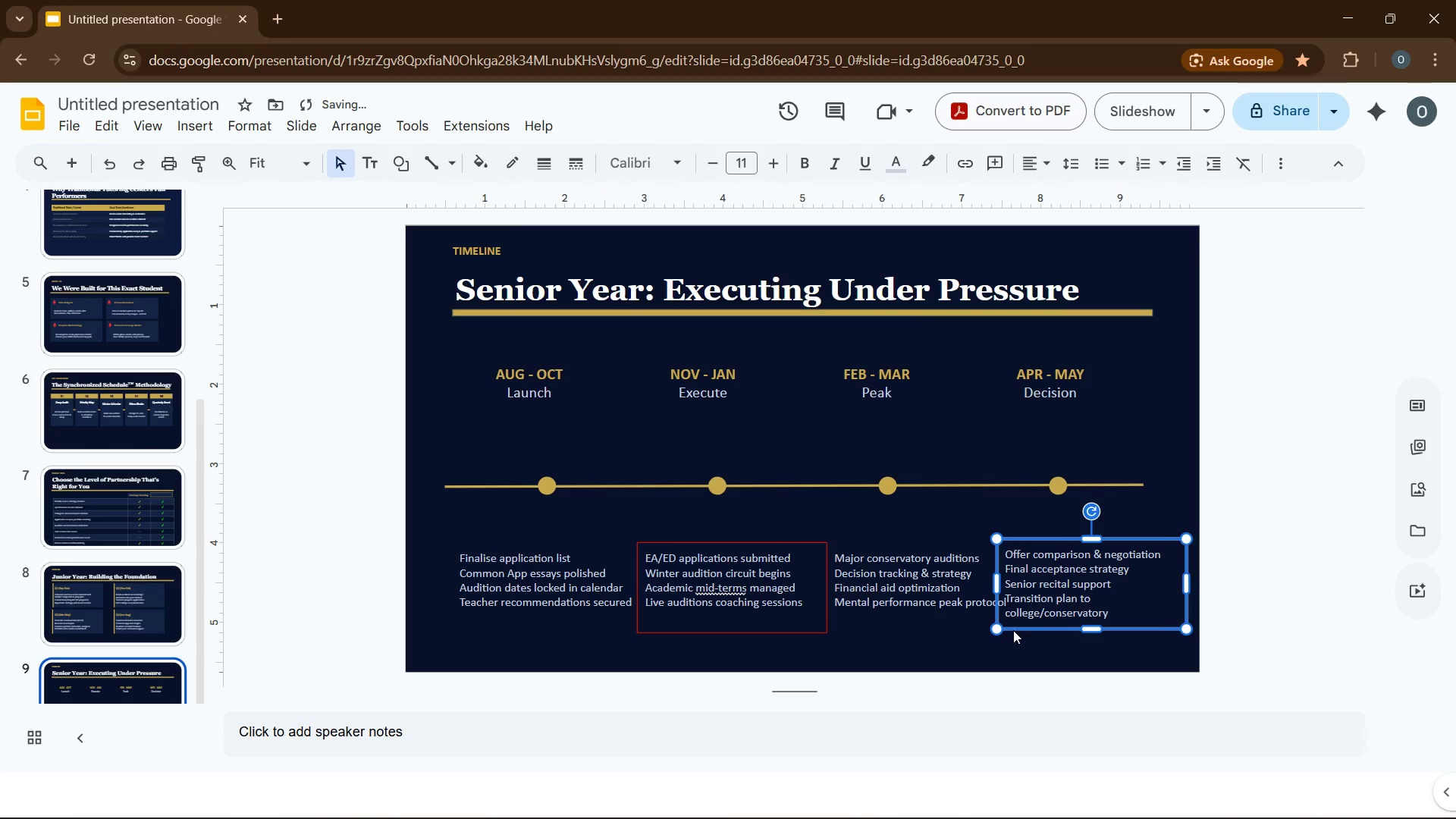 
key(ArrowRight)
 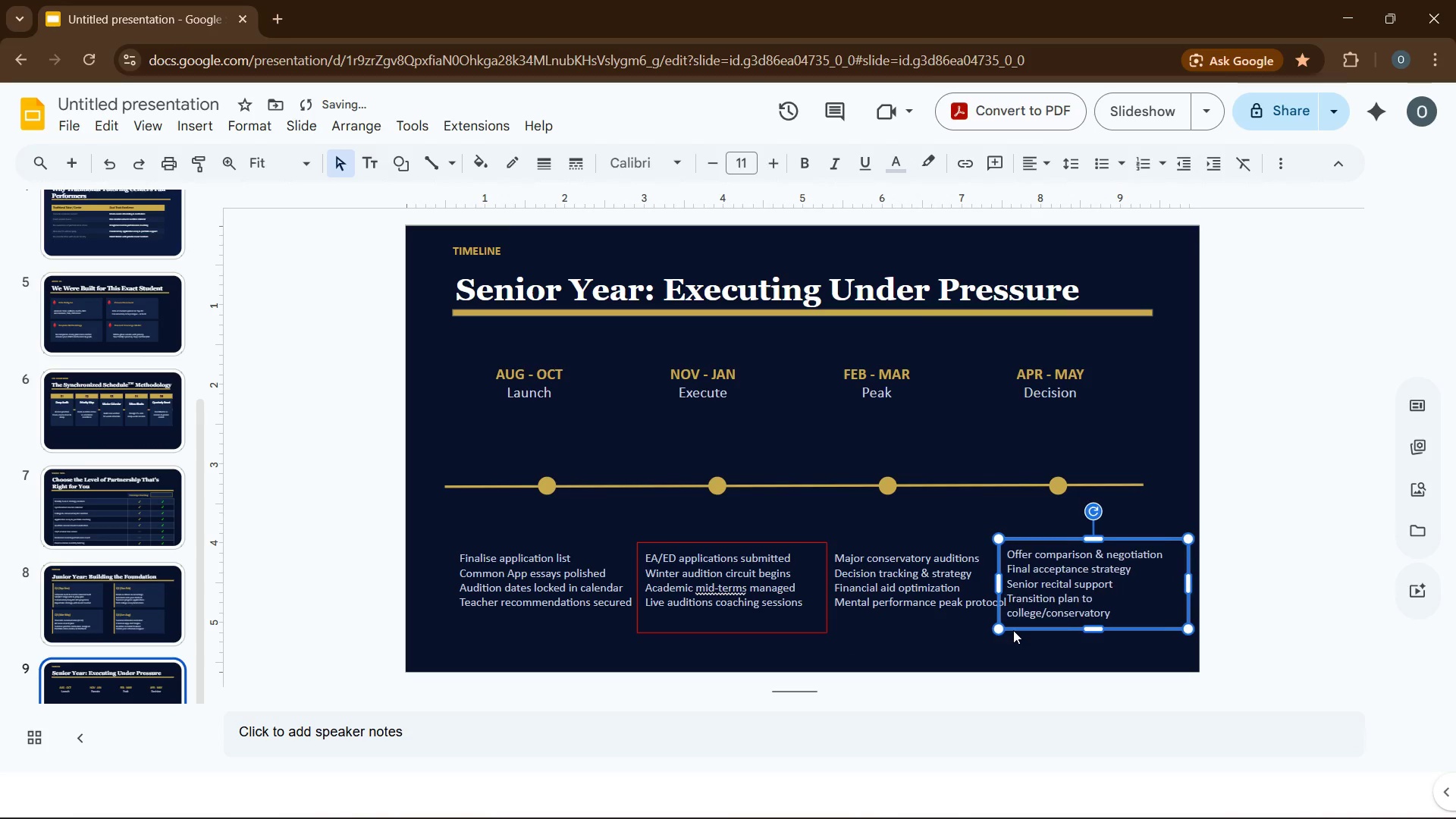 
key(ArrowRight)
 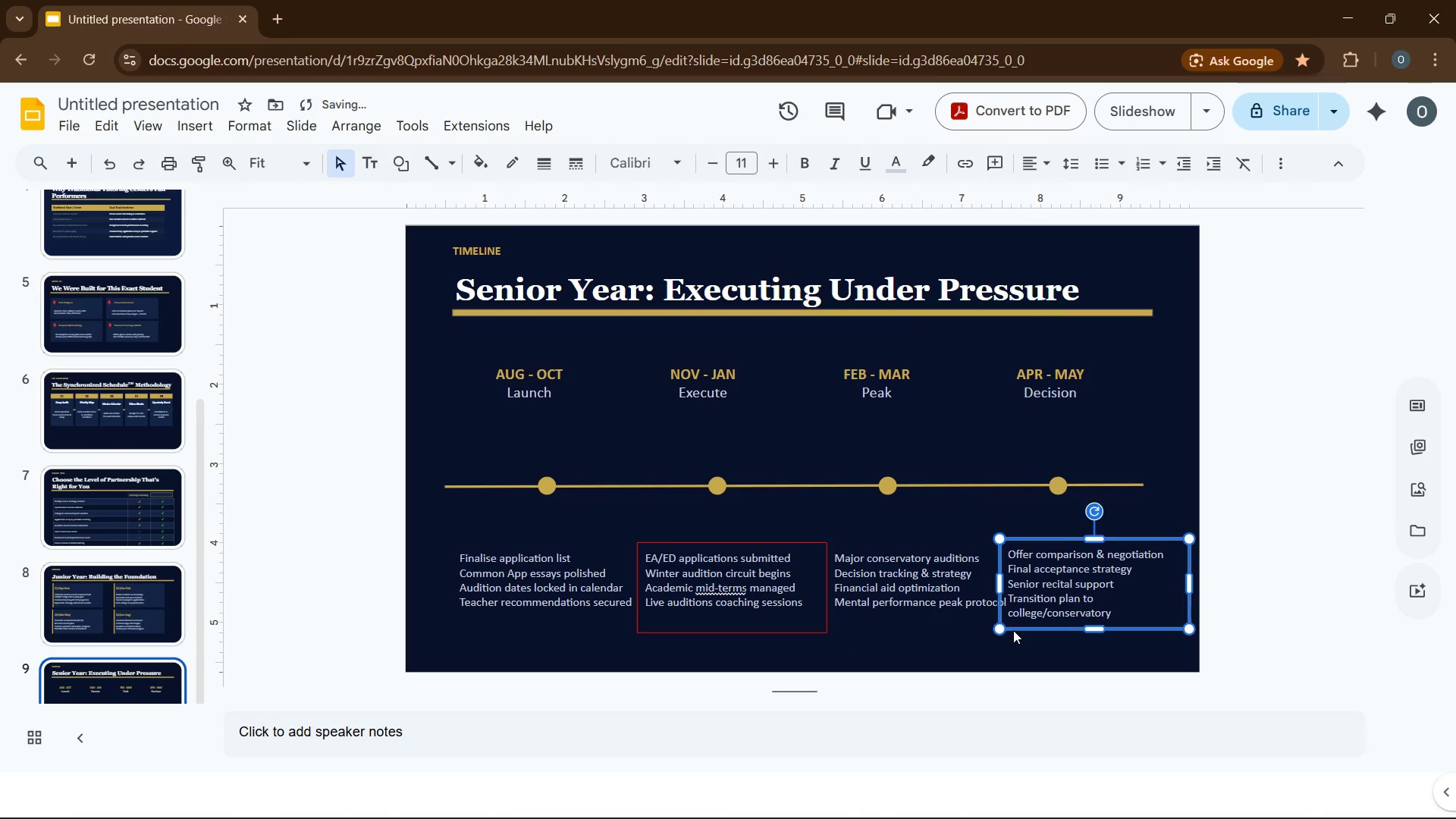 
key(ArrowRight)
 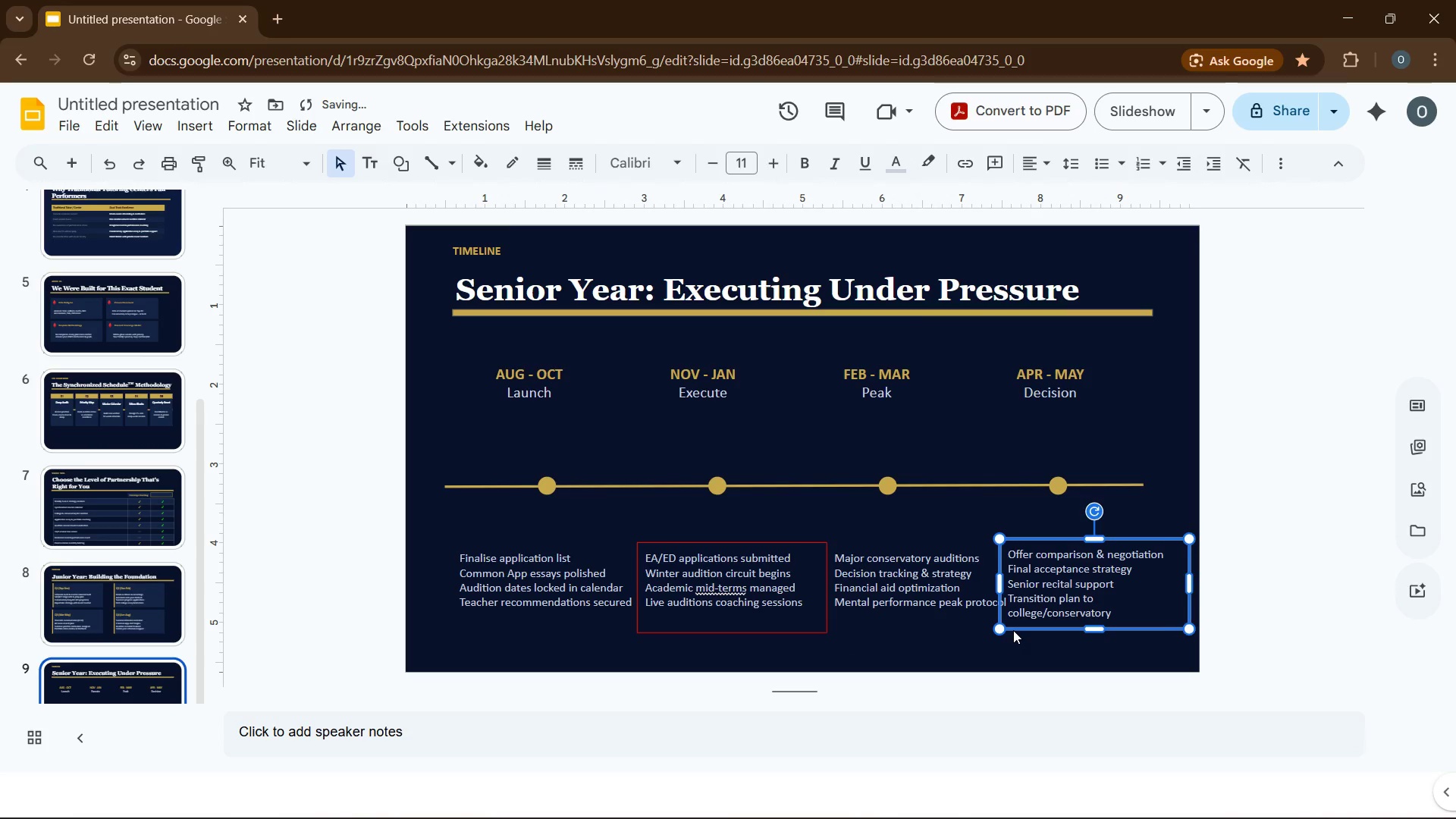 
key(ArrowRight)
 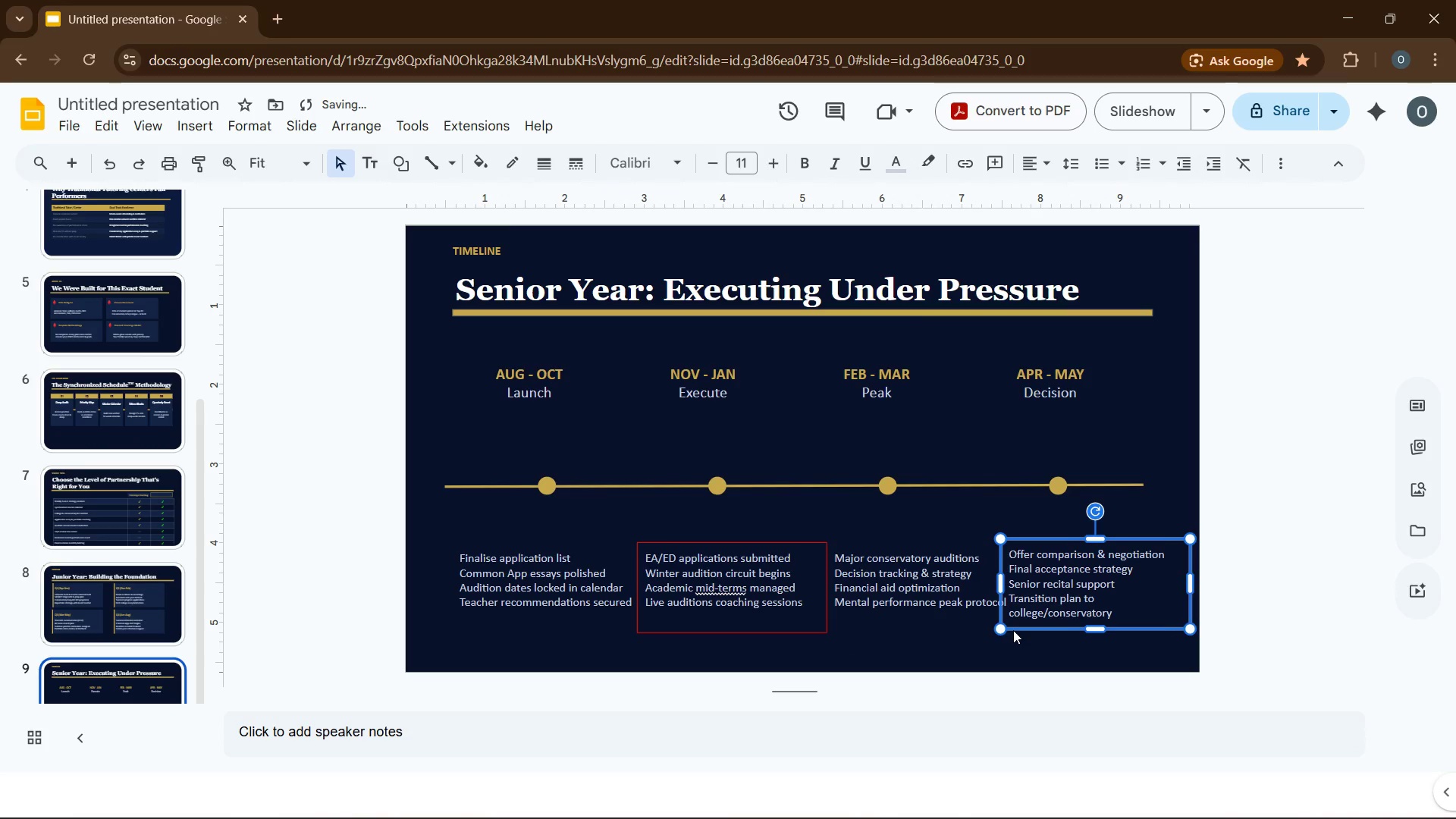 
key(ArrowRight)
 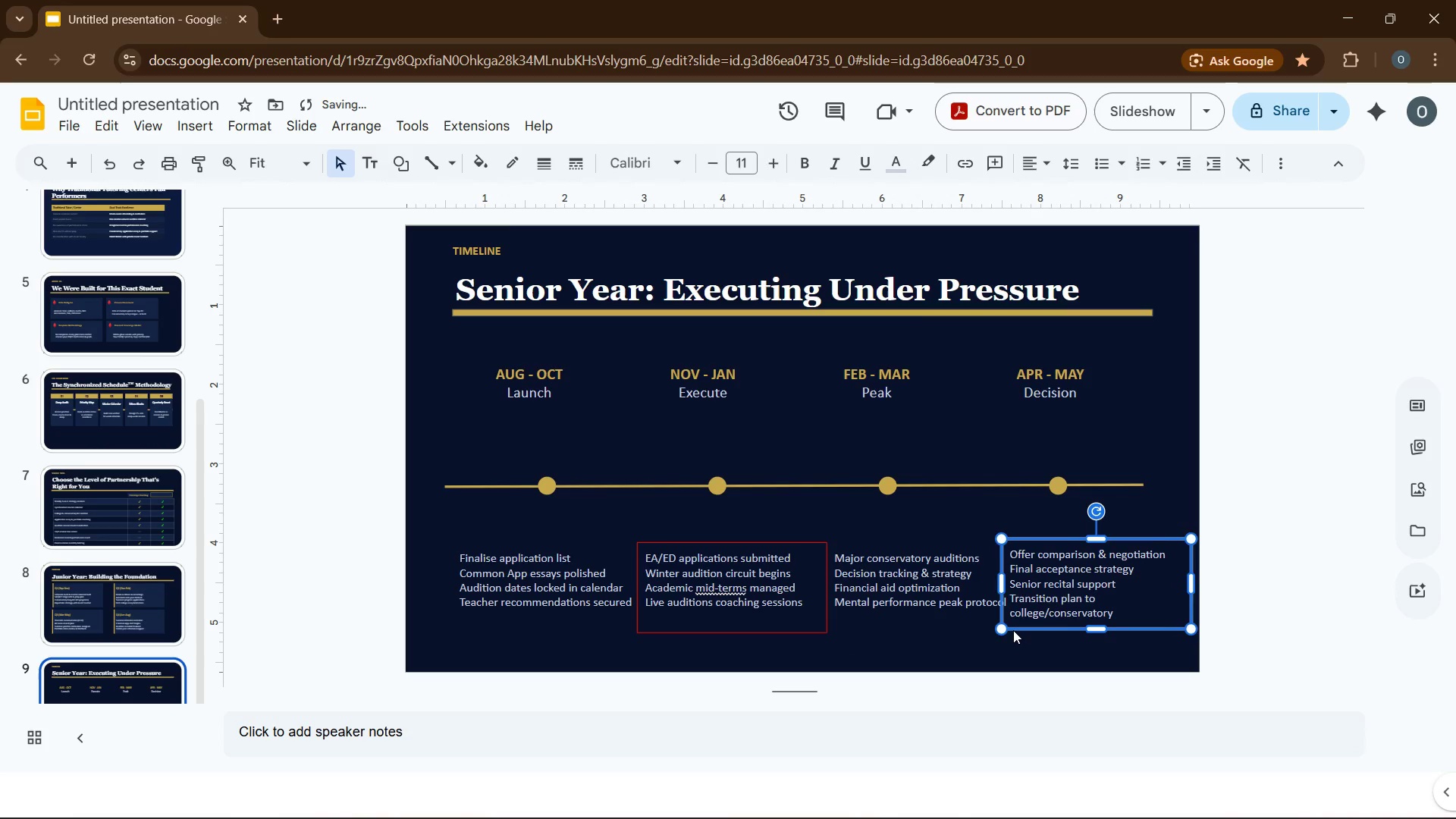 
key(ArrowRight)
 